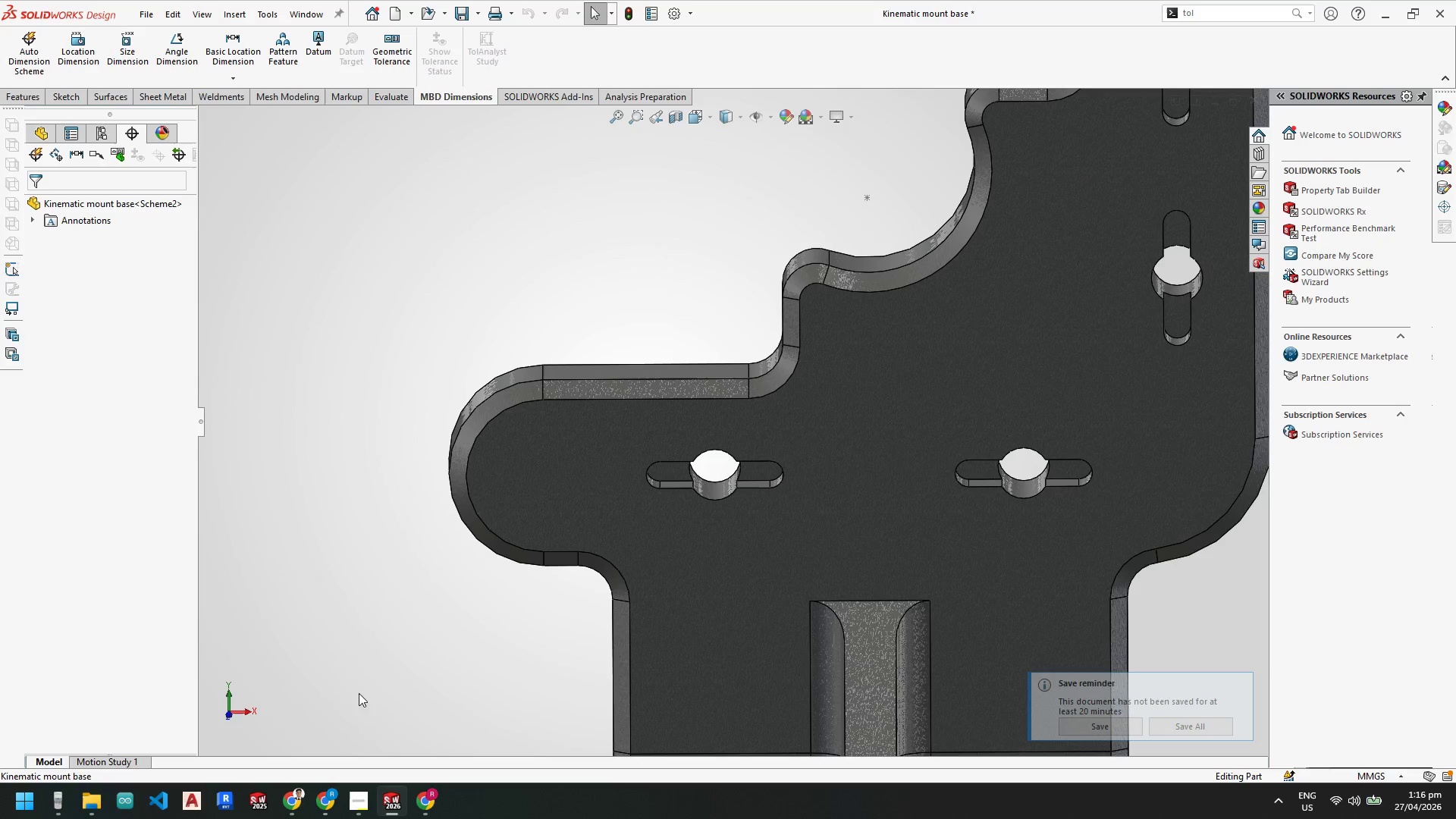 
key(Escape)
 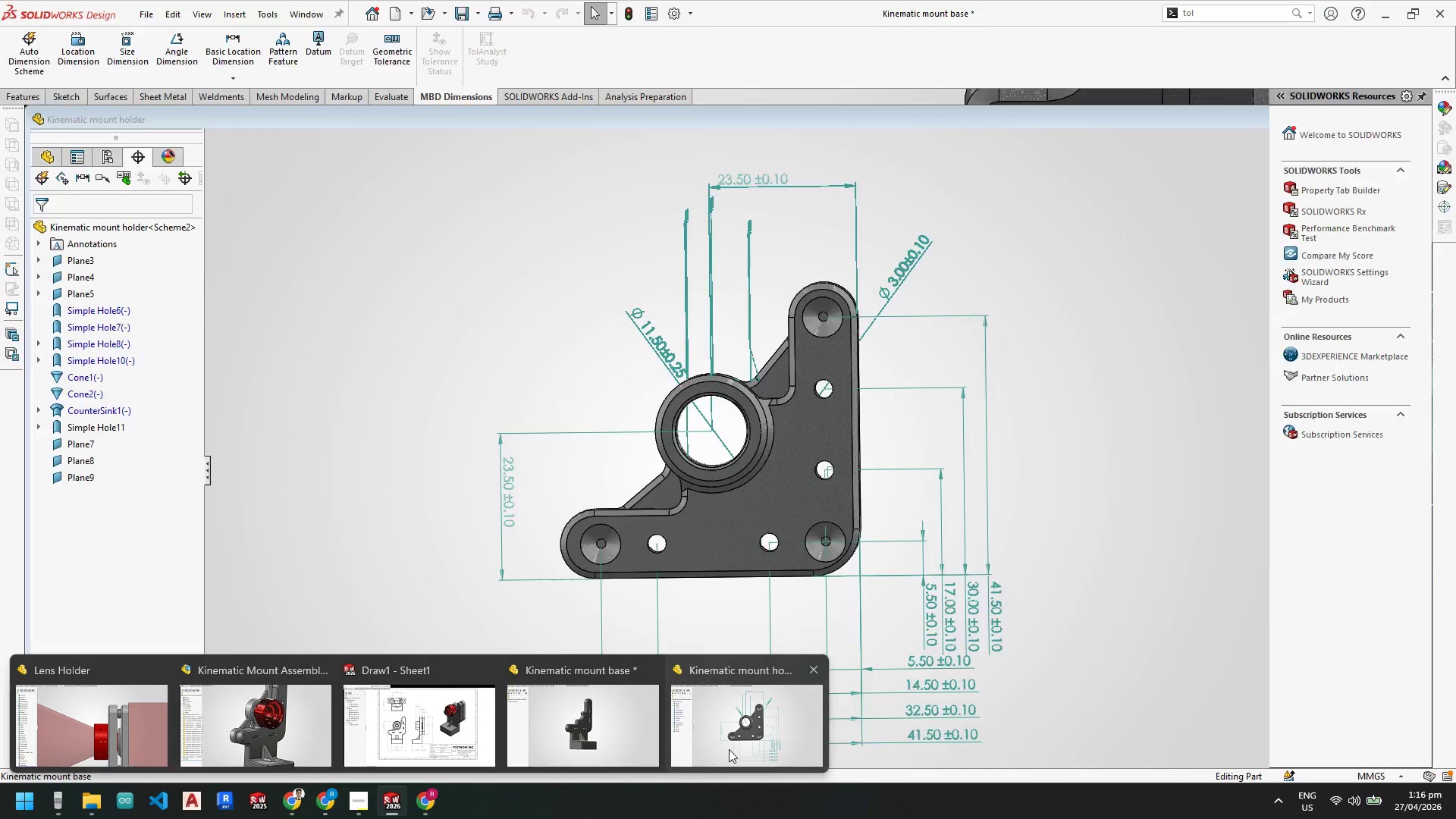 
left_click([730, 744])
 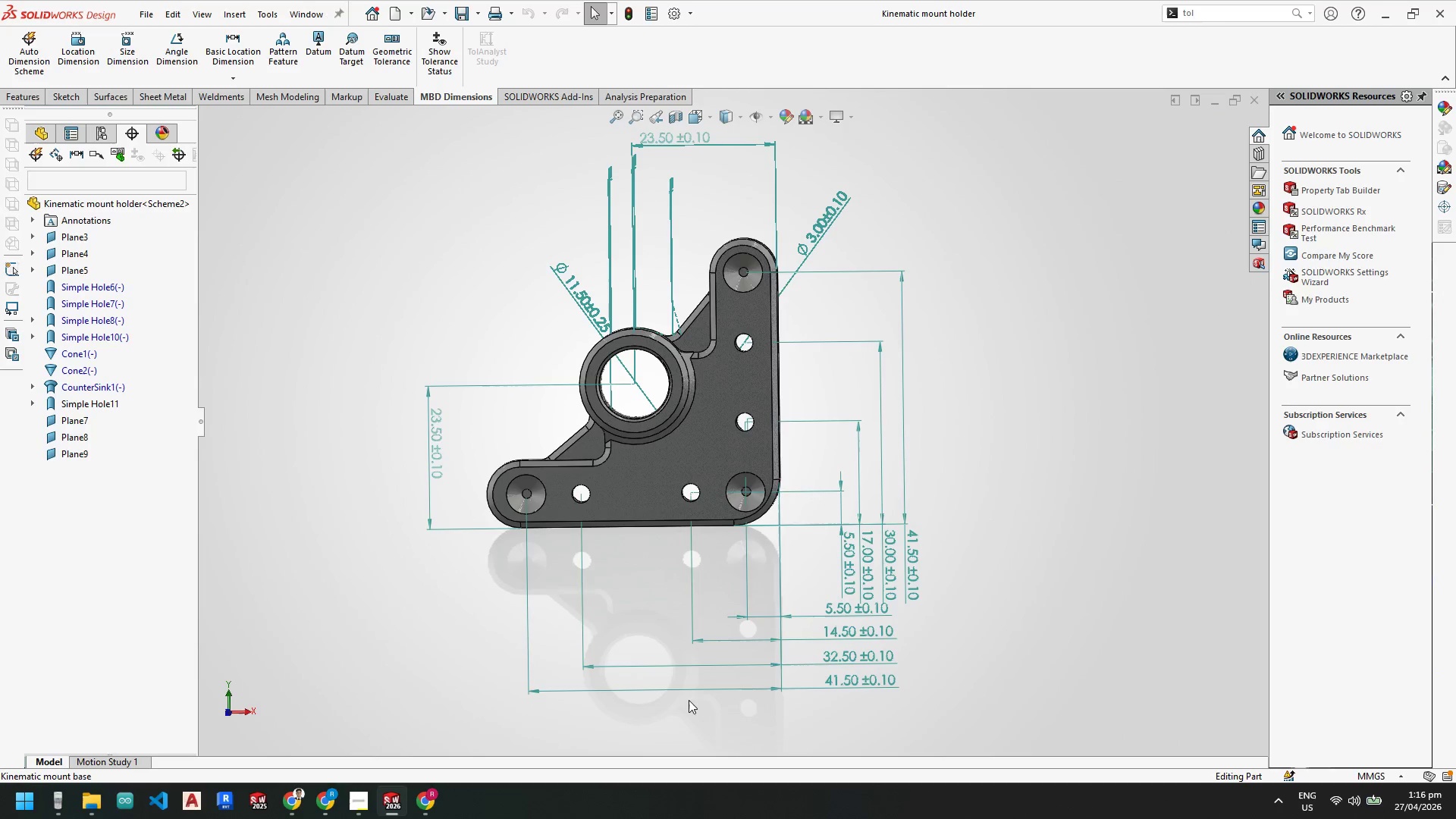 
scroll: coordinate [792, 557], scroll_direction: up, amount: 3.0
 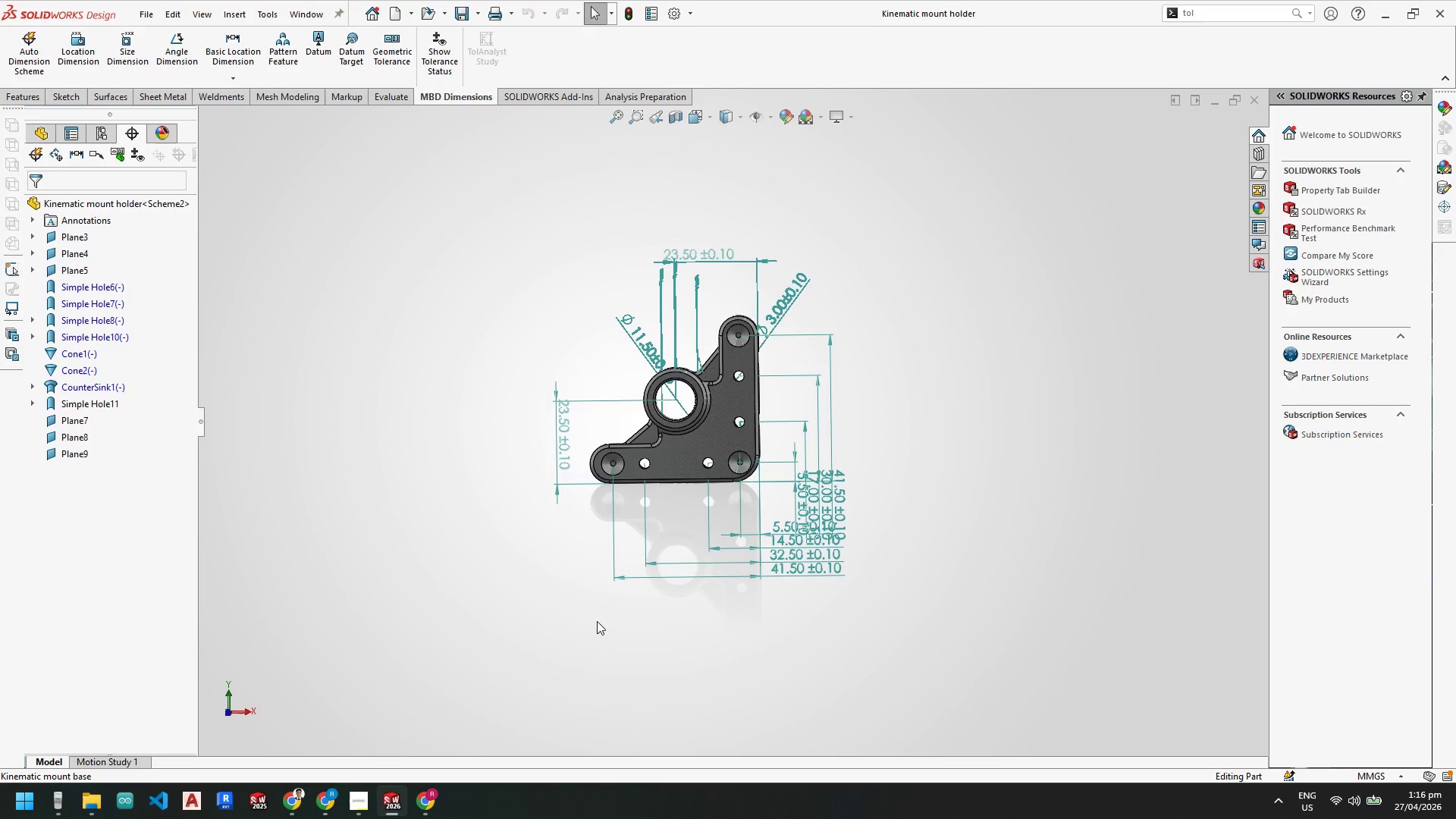 
key(Escape)
 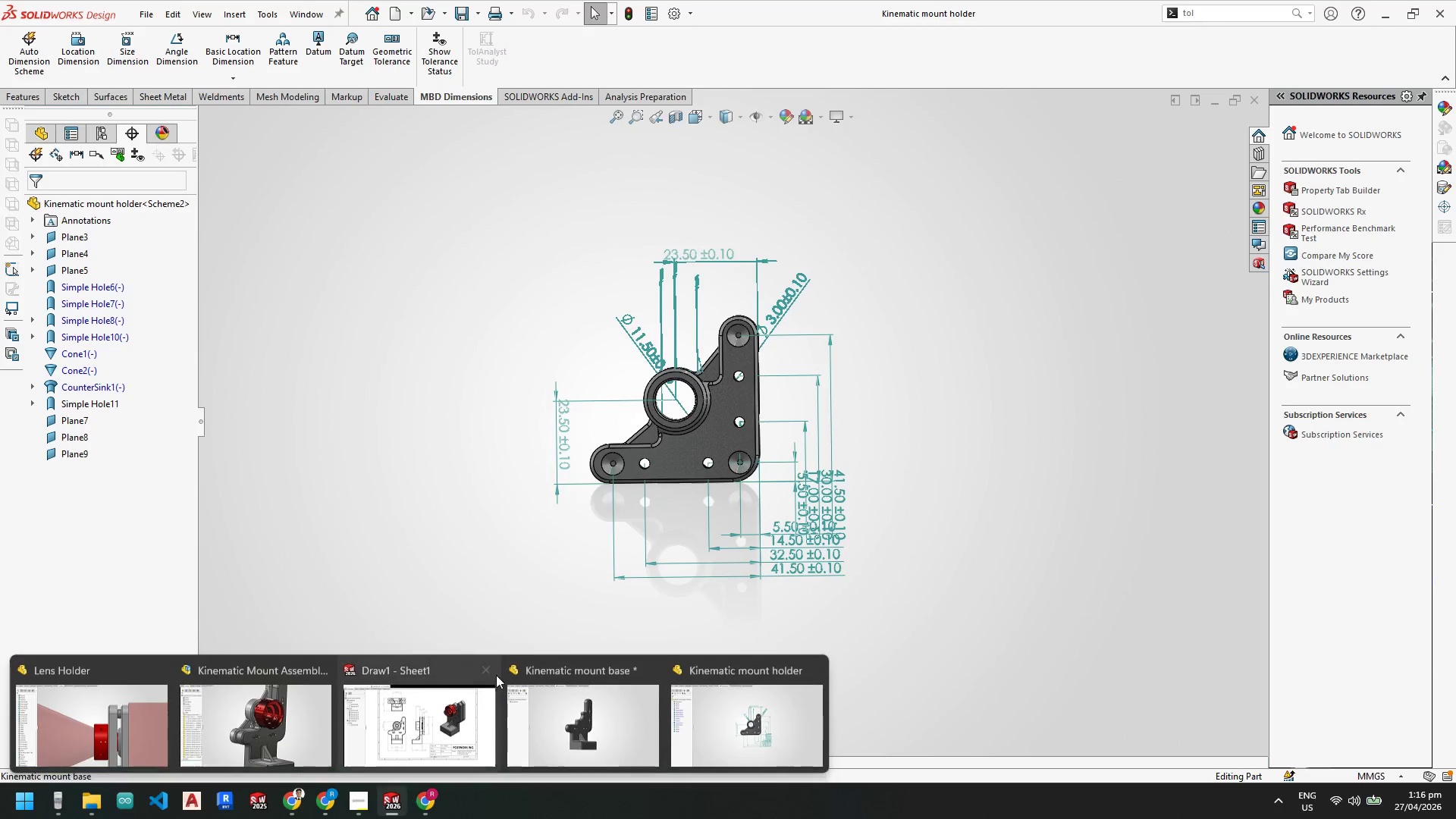 
key(Escape)
 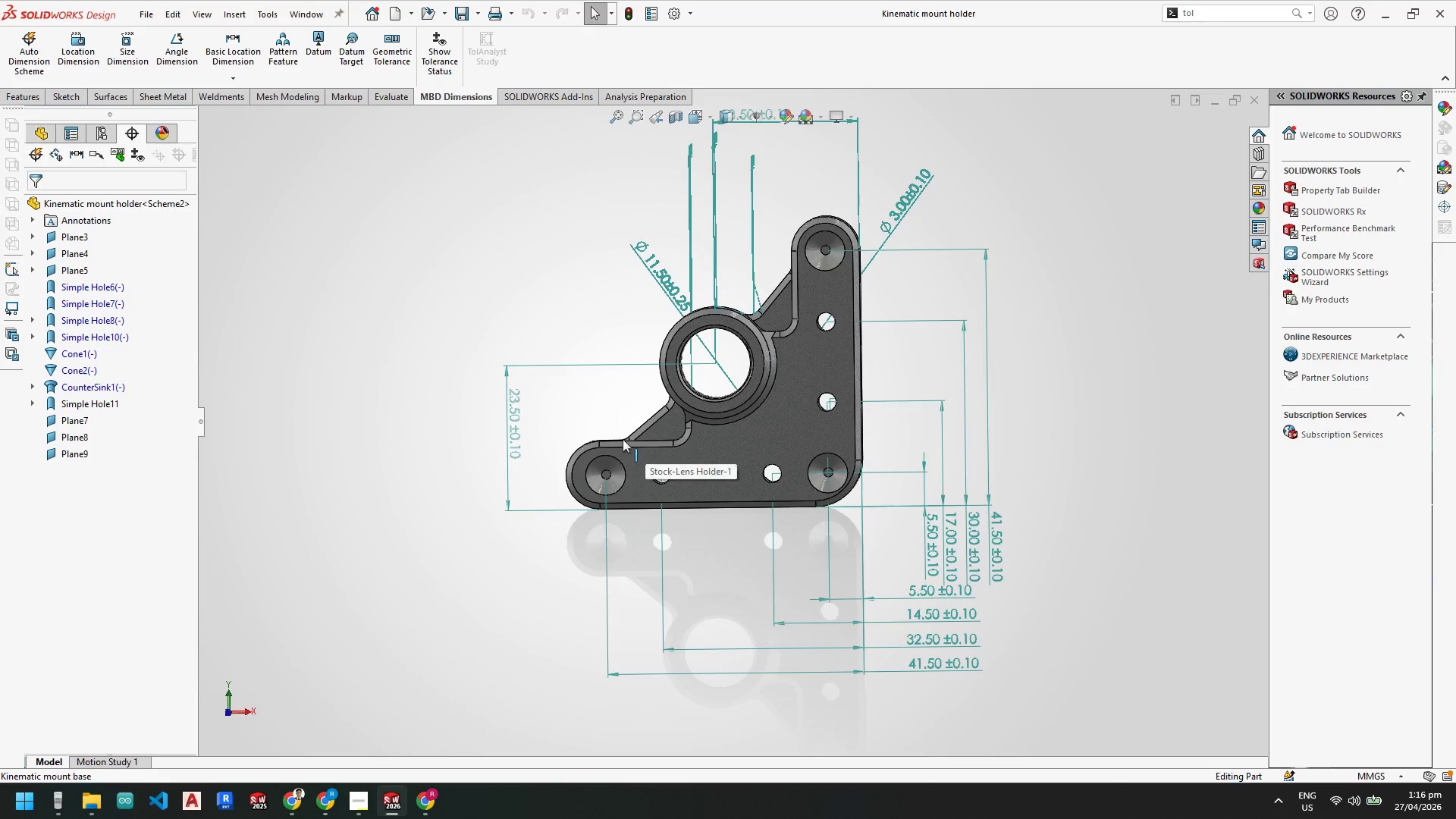 
scroll: coordinate [611, 435], scroll_direction: down, amount: 5.0
 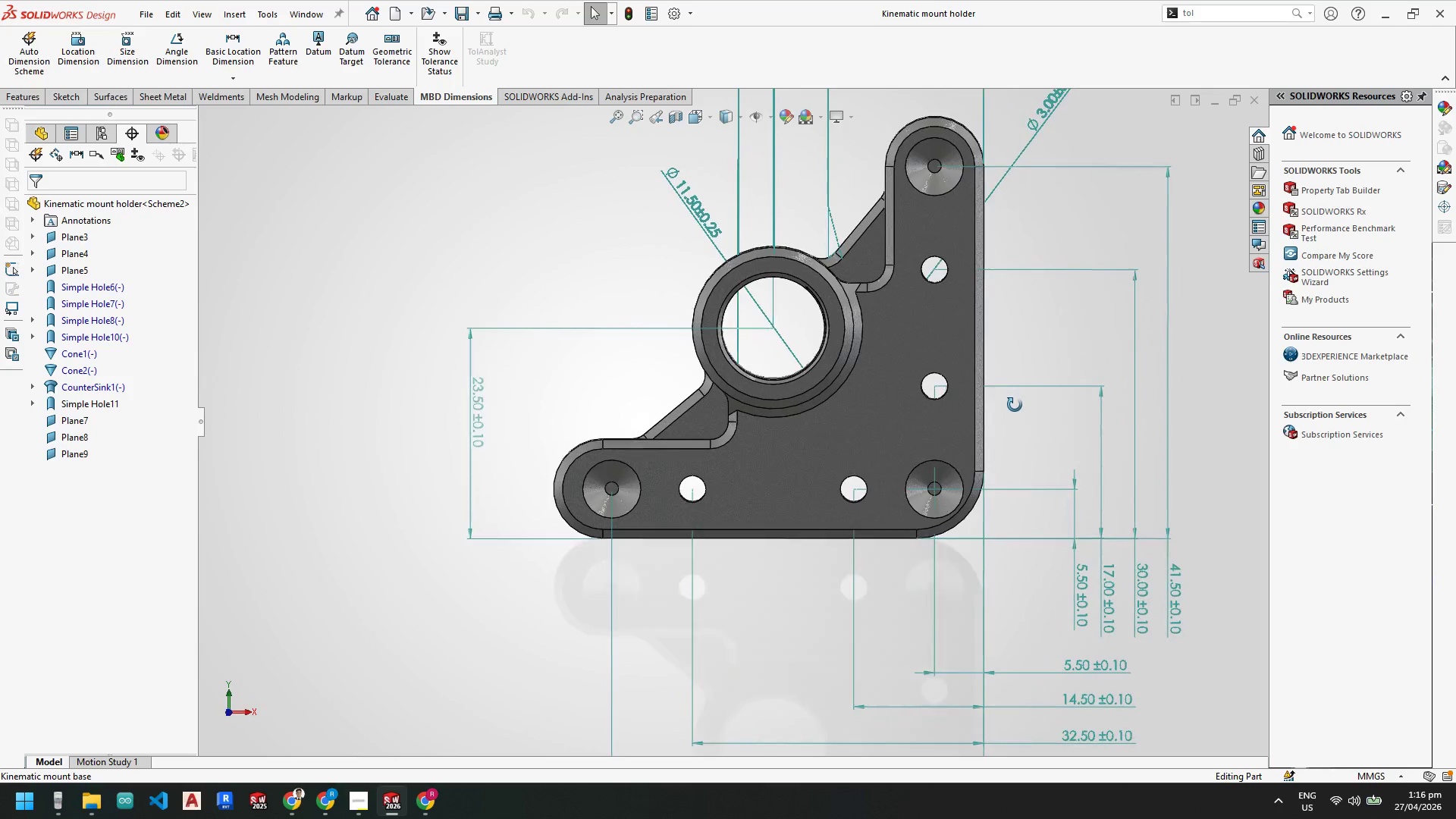 
wait(11.9)
 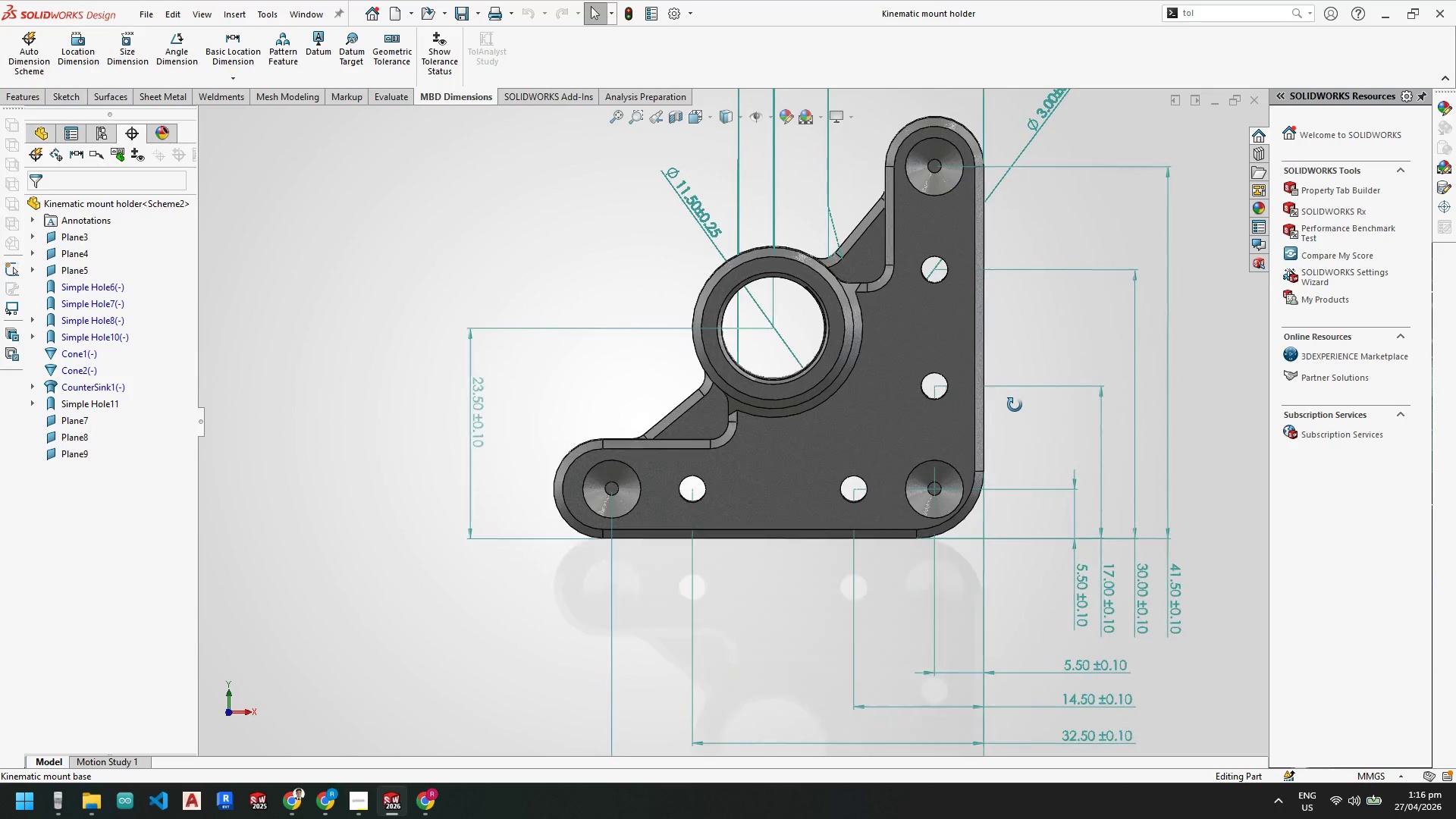 
left_click([609, 710])
 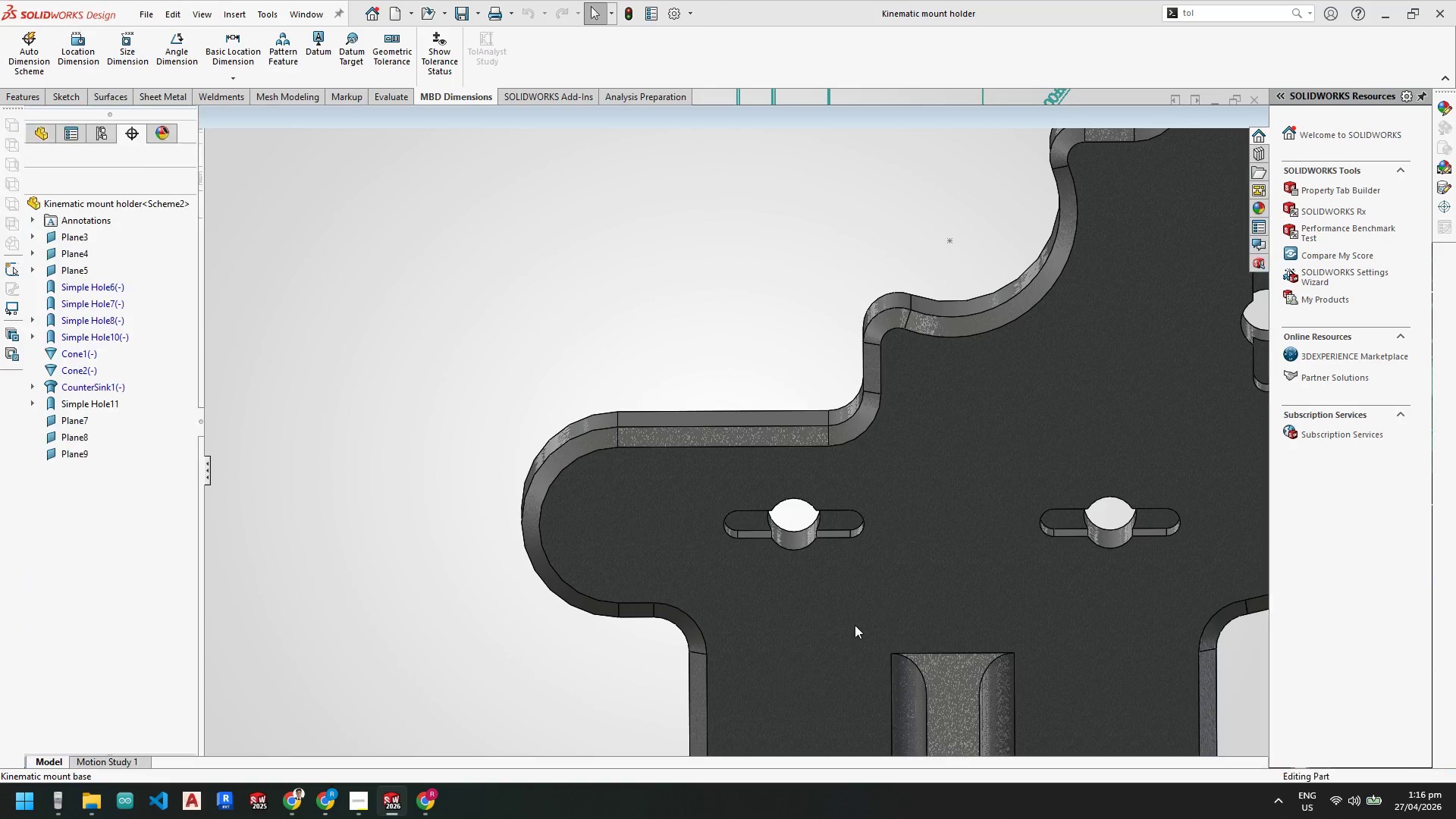 
scroll: coordinate [855, 625], scroll_direction: up, amount: 4.0
 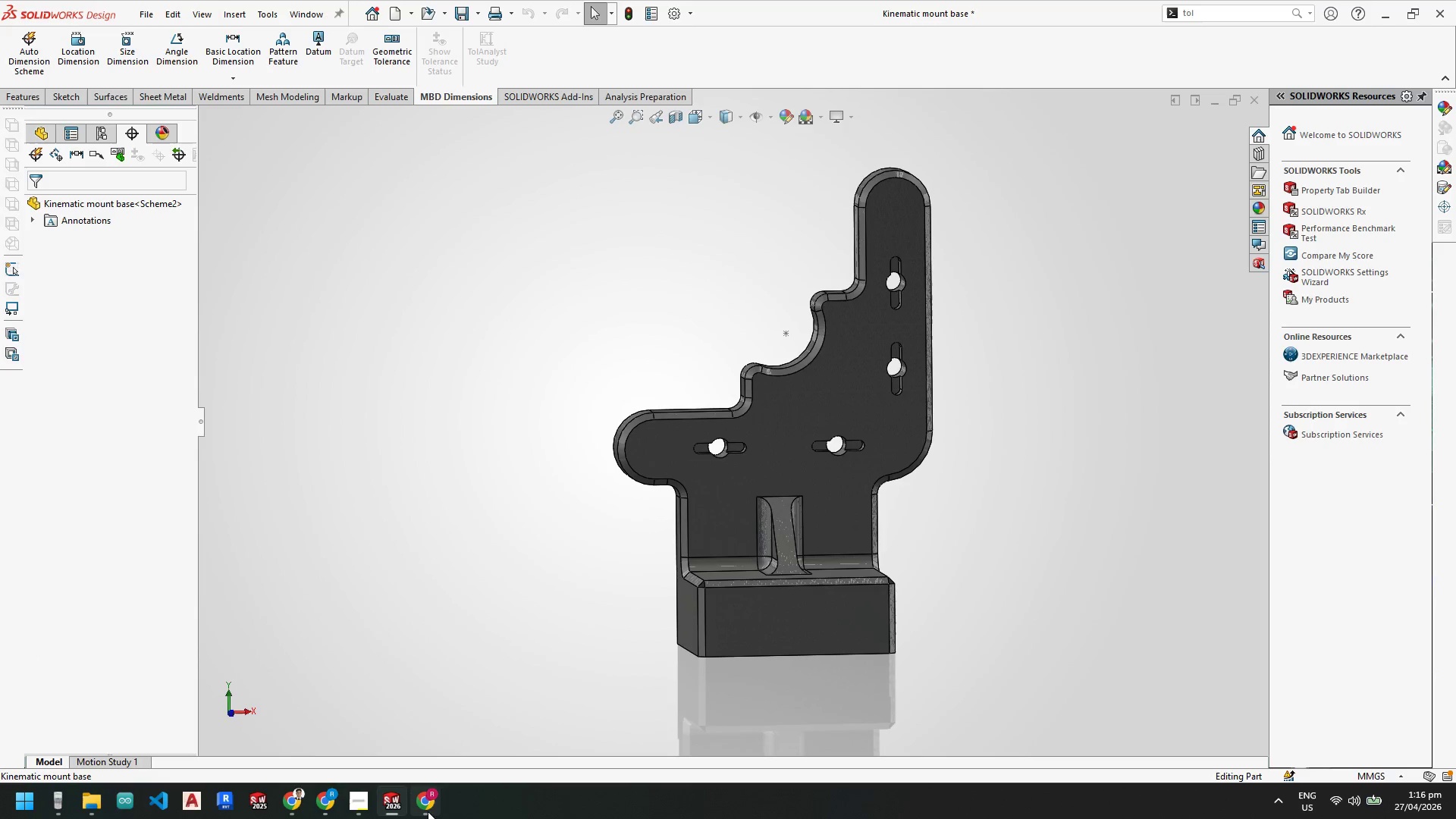 
wait(9.47)
 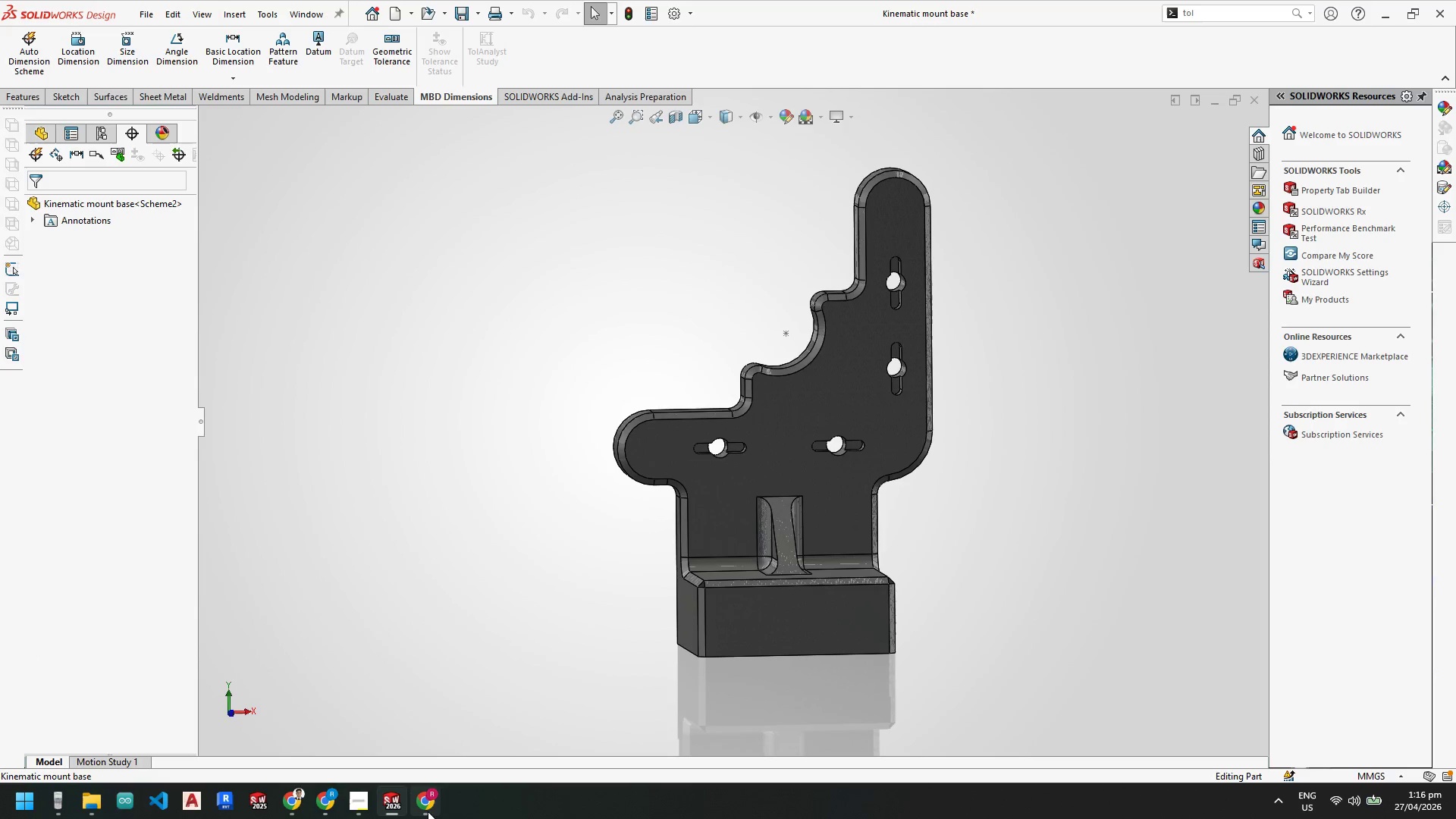 
scroll: coordinate [534, 444], scroll_direction: none, amount: 0.0
 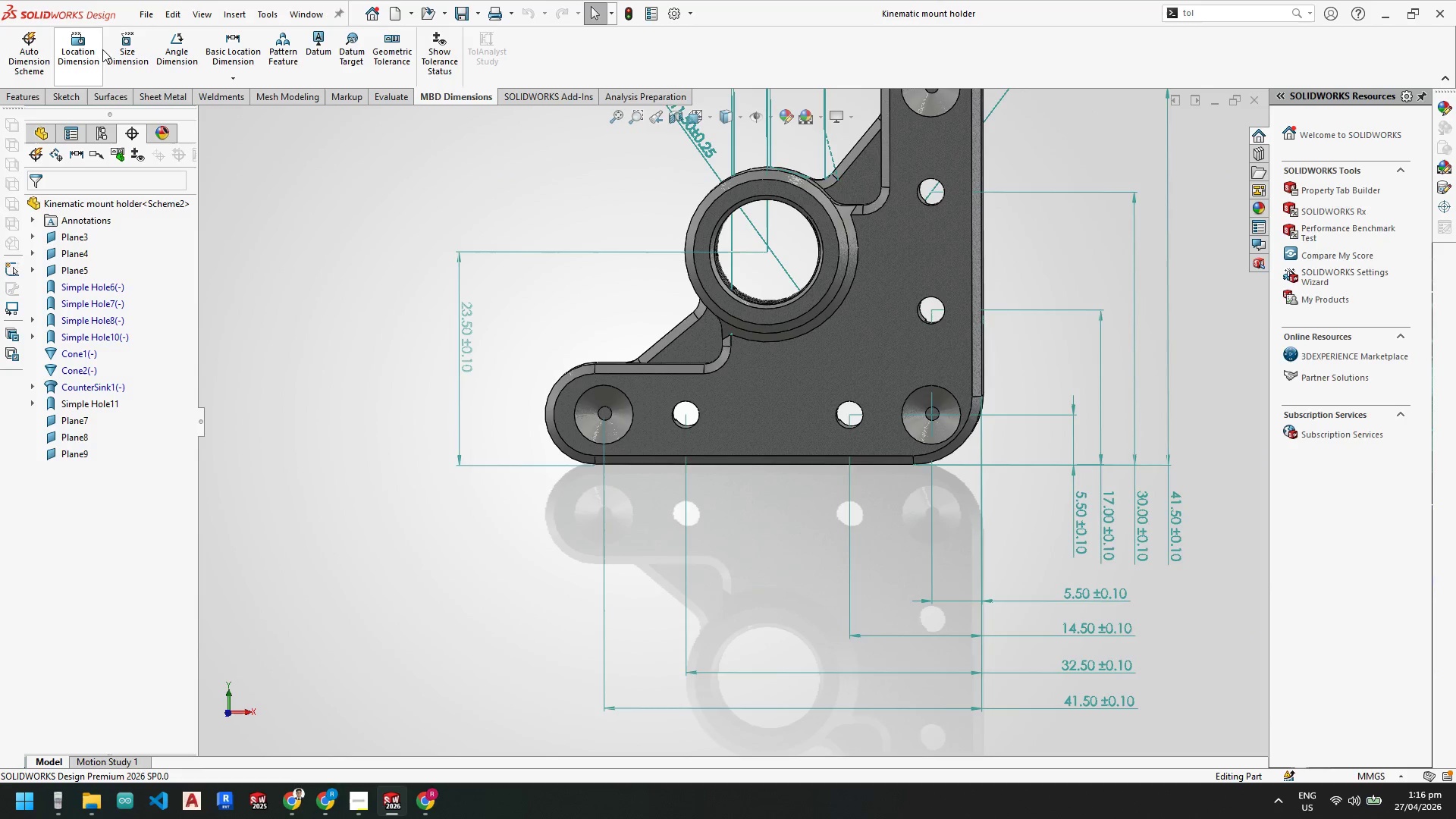 
left_click_drag(start_coordinate=[91, 46], to_coordinate=[96, 46])
 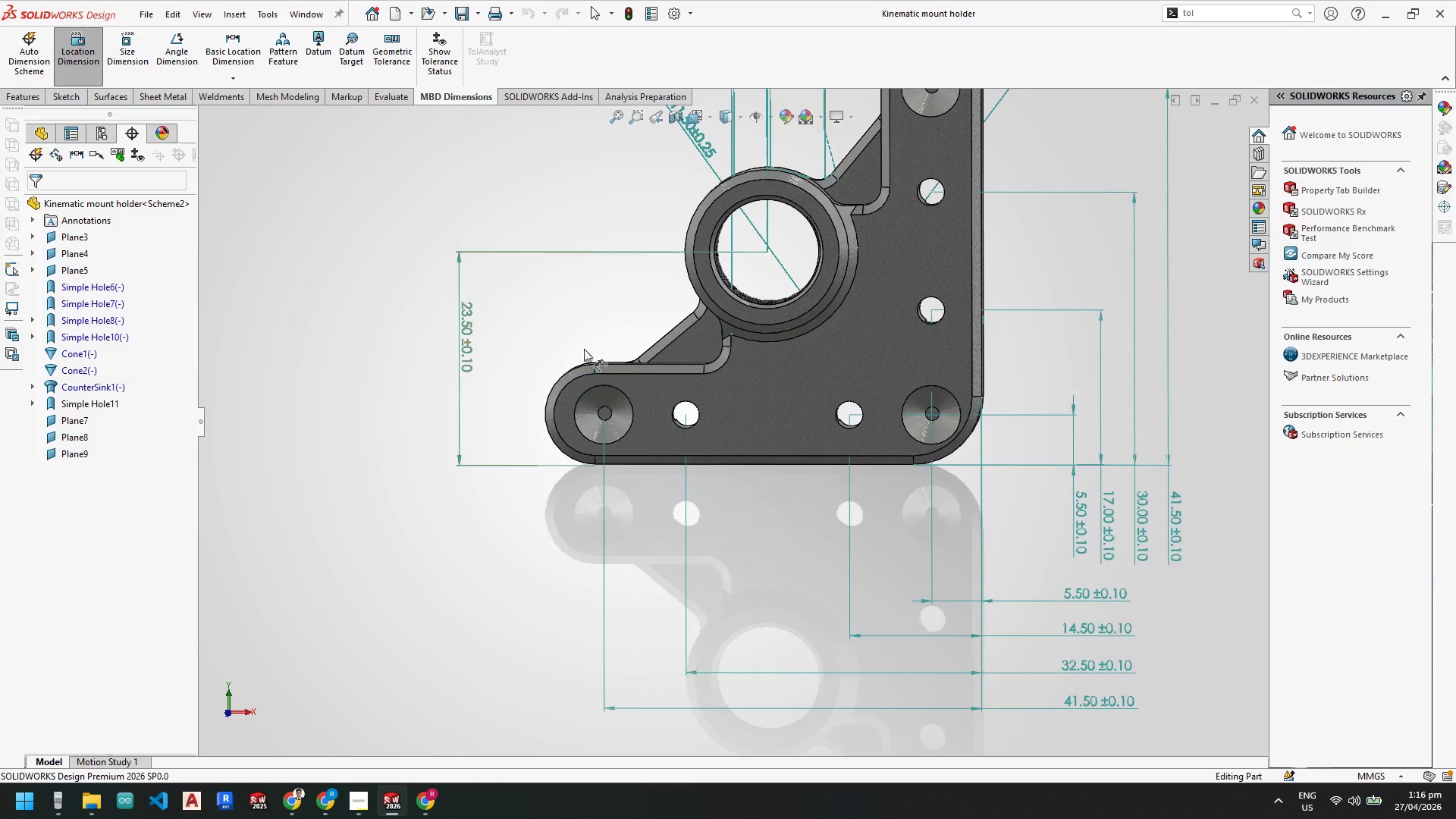 
scroll: coordinate [650, 351], scroll_direction: down, amount: 3.0
 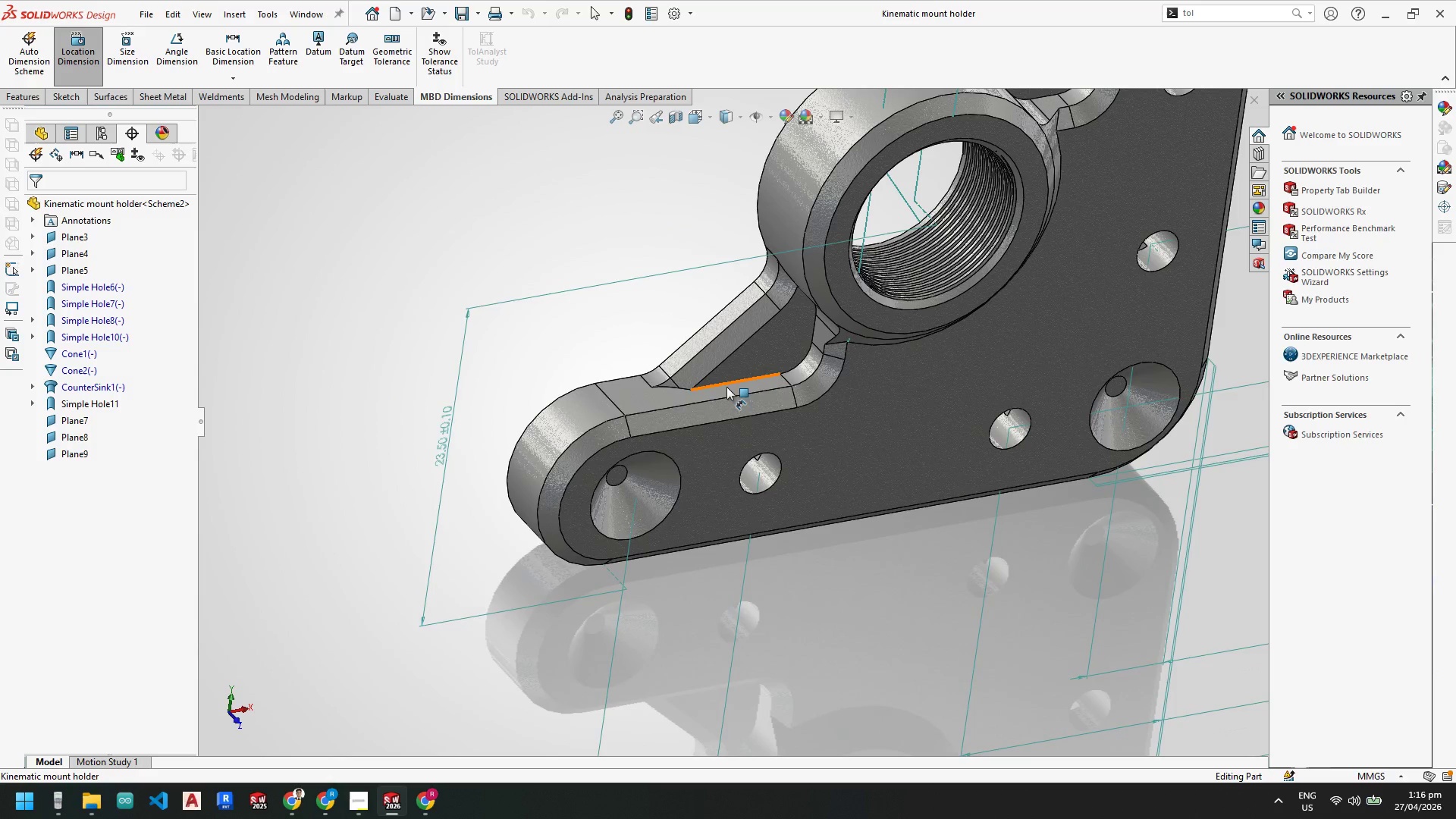 
left_click([723, 392])
 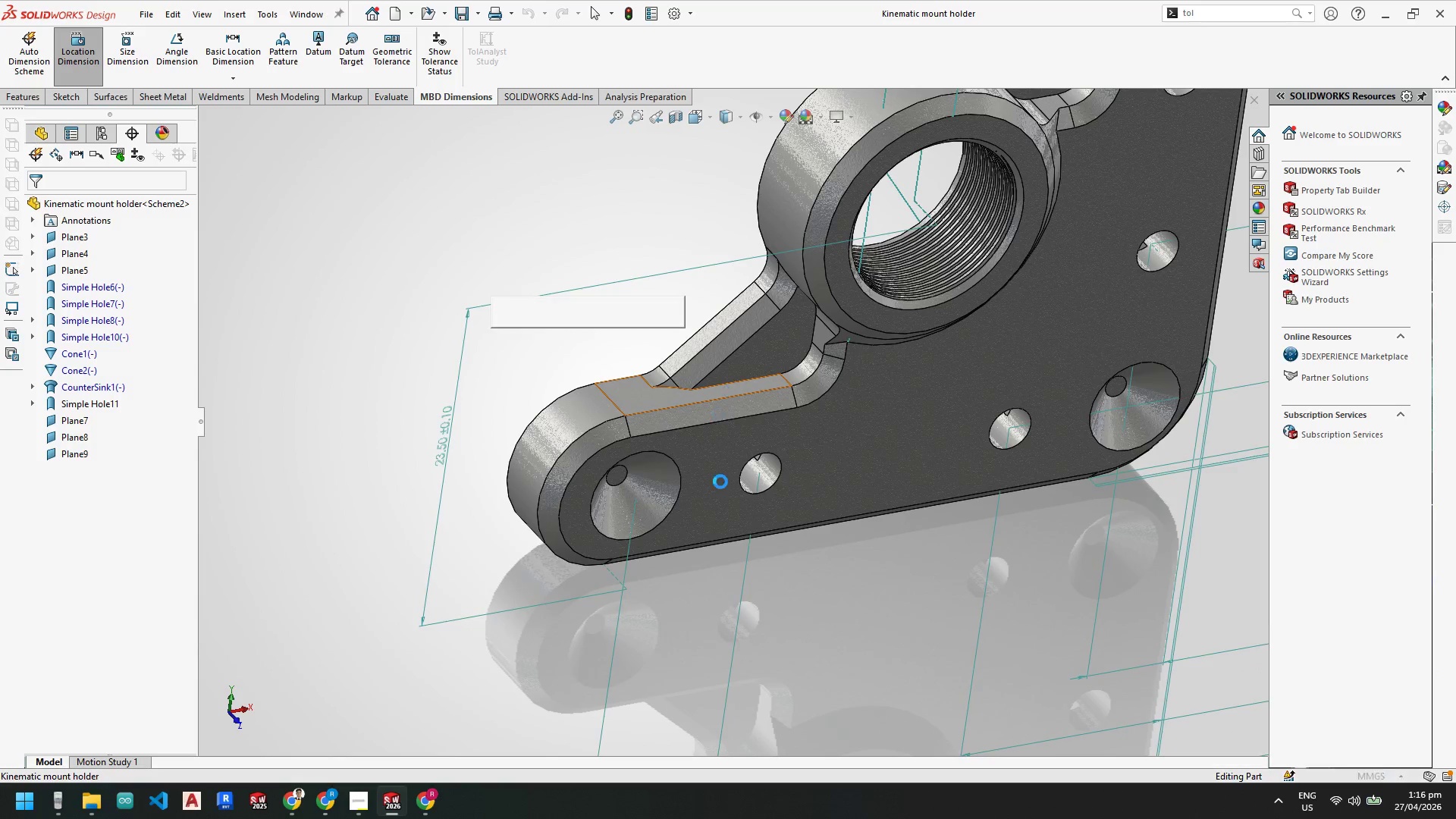 
scroll: coordinate [732, 513], scroll_direction: down, amount: 1.0
 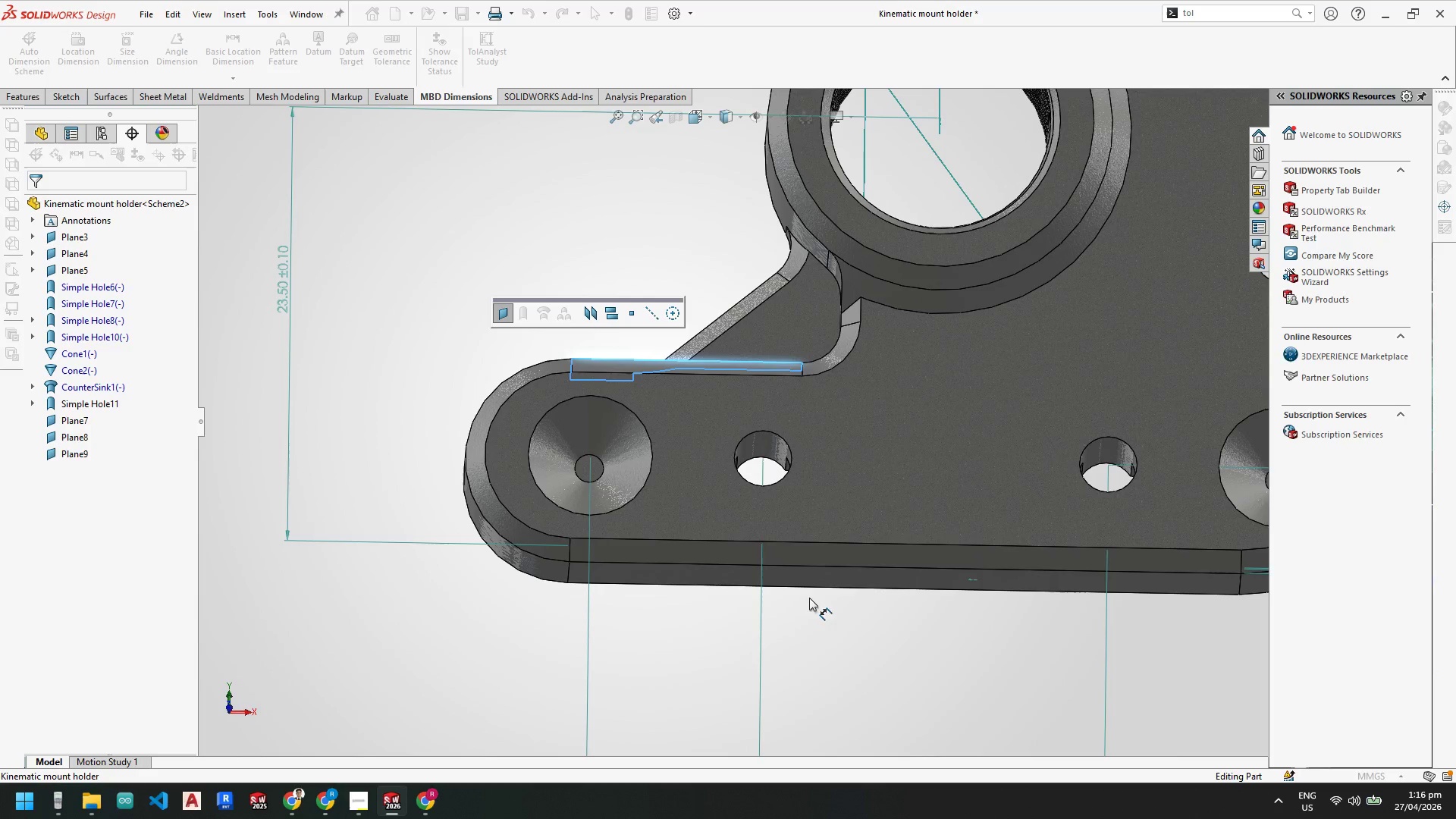 
left_click([809, 581])
 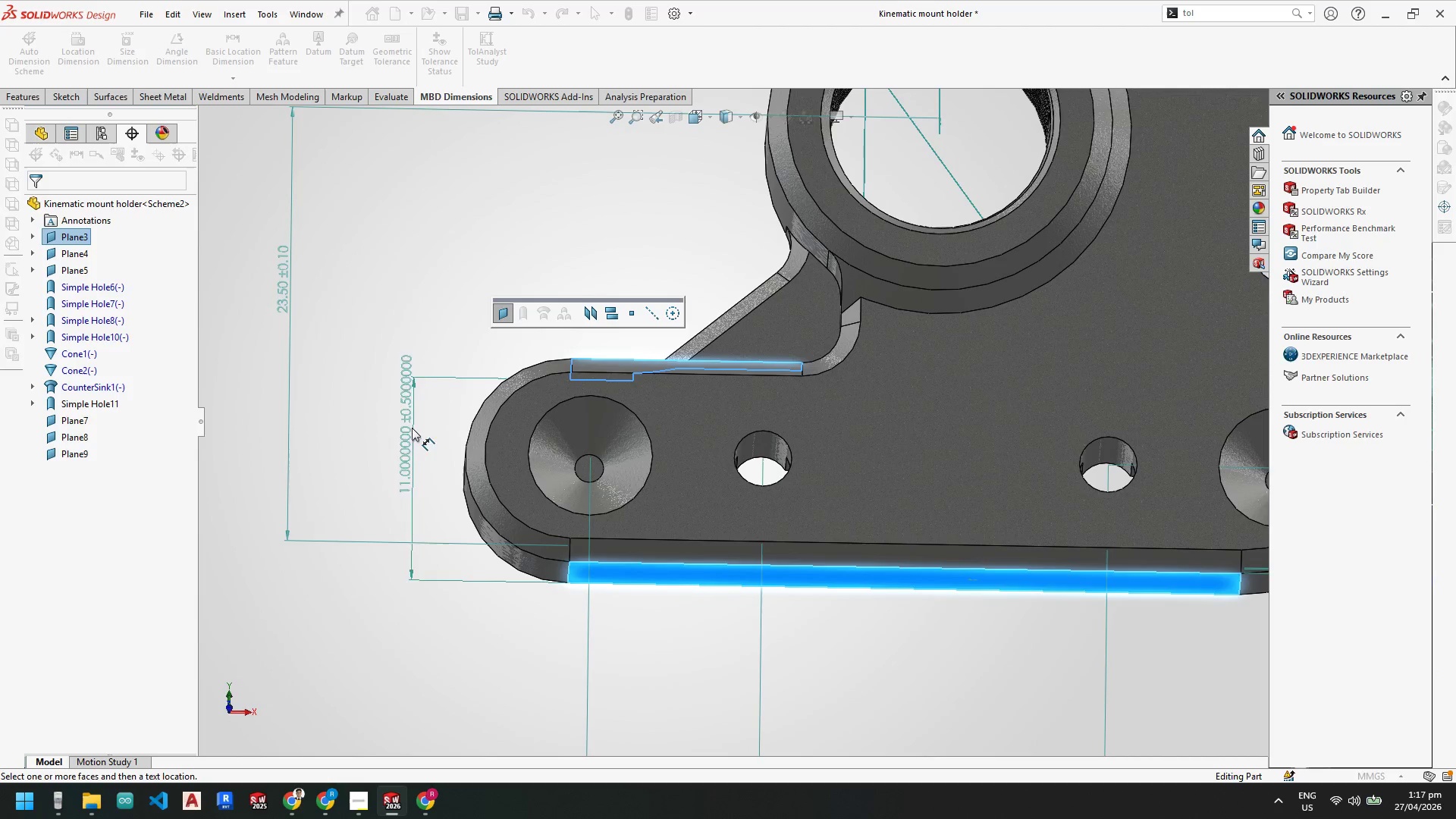 
scroll: coordinate [558, 433], scroll_direction: up, amount: 5.0
 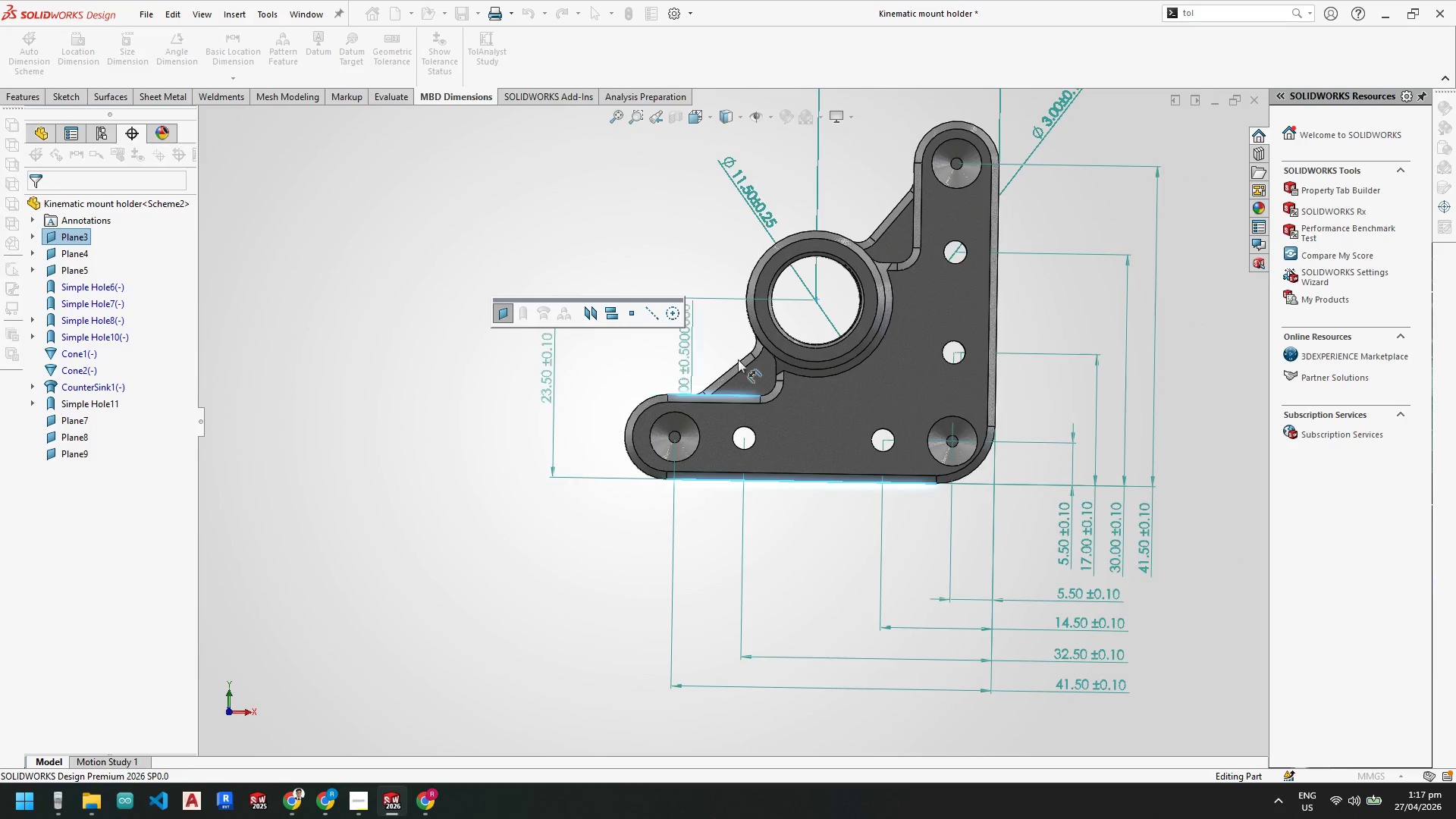 
scroll: coordinate [909, 293], scroll_direction: down, amount: 3.0
 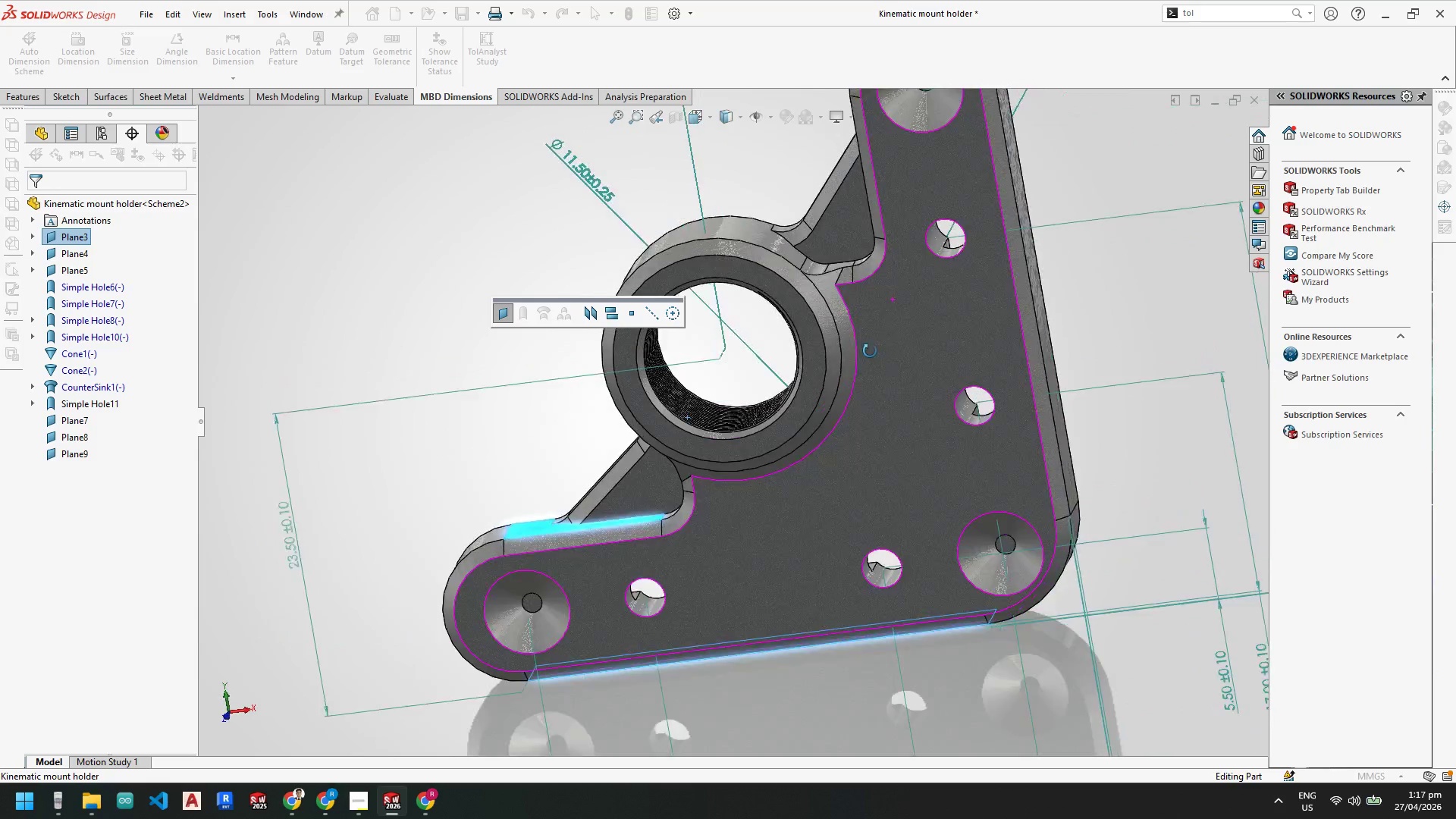 
scroll: coordinate [712, 430], scroll_direction: up, amount: 3.0
 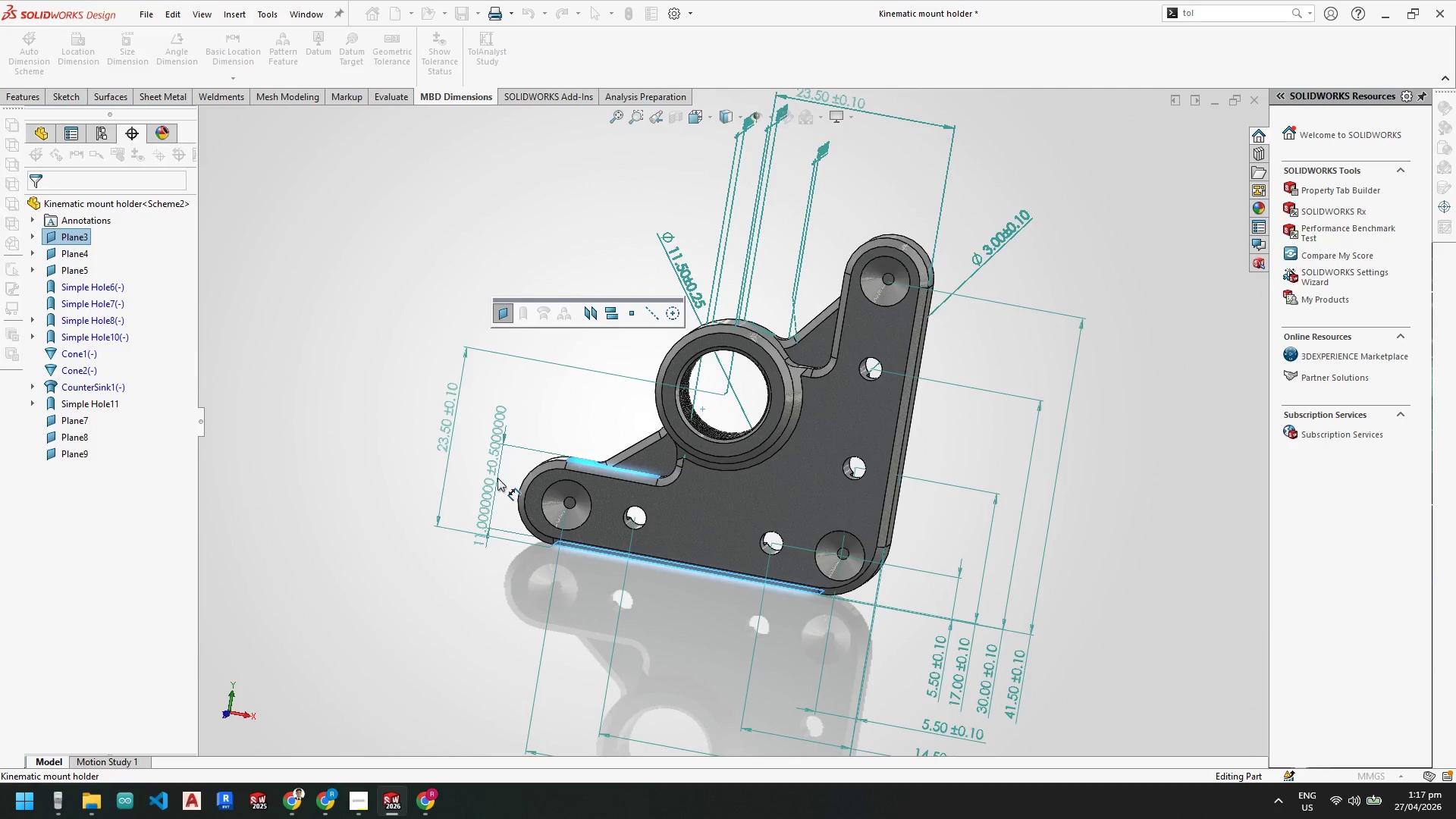 
wait(7.6)
 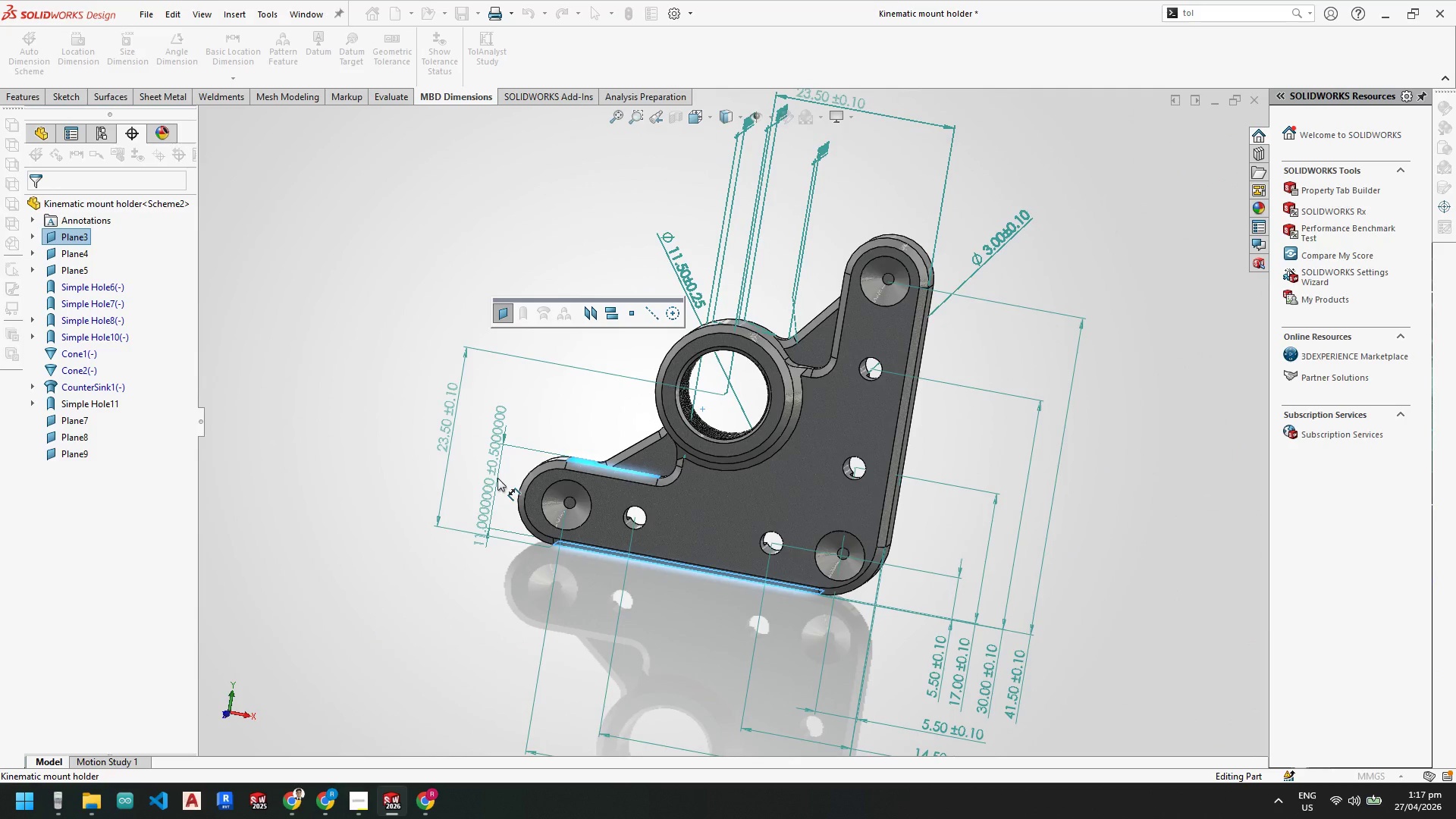 
left_click([491, 491])
 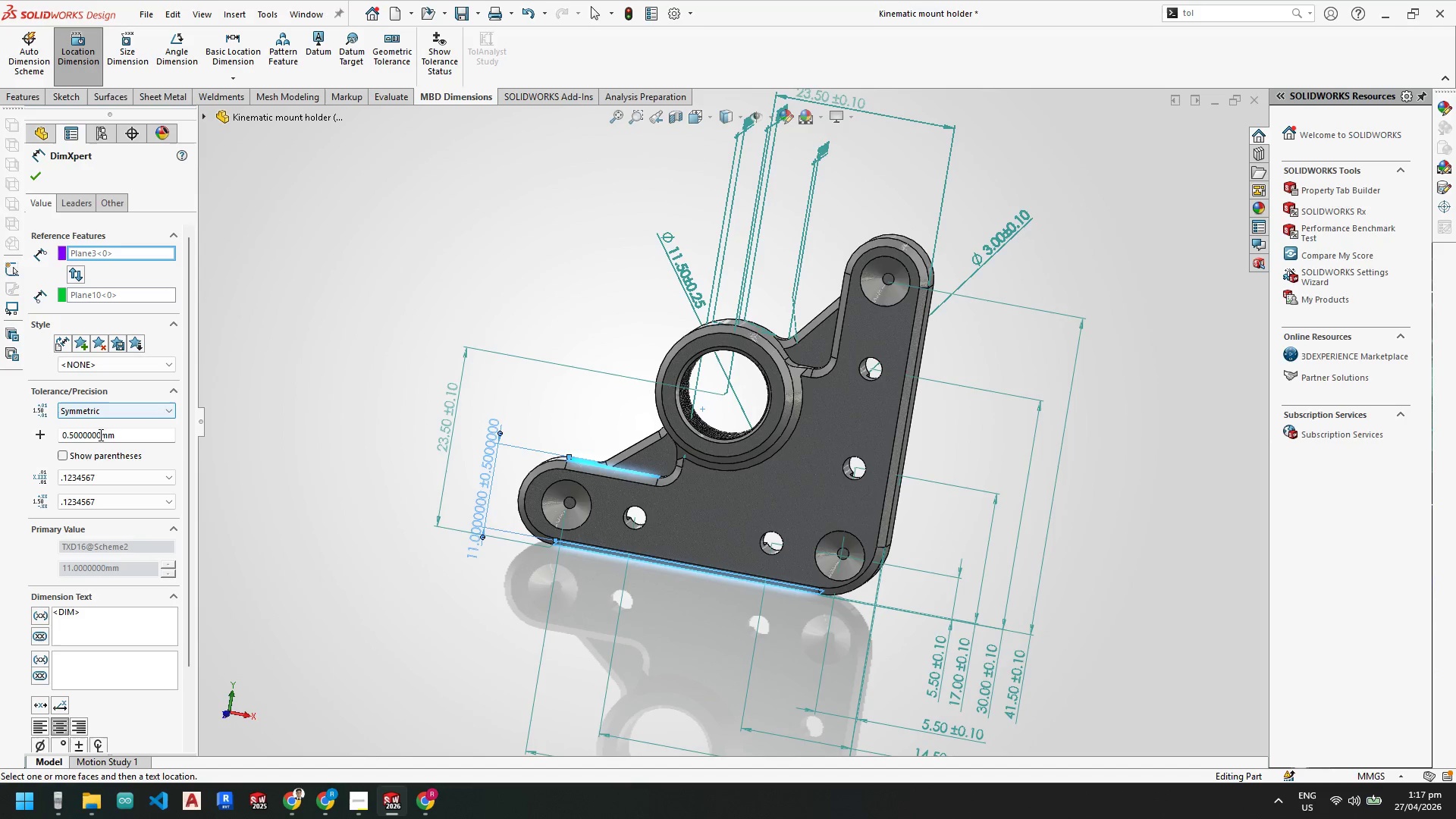 
left_click_drag(start_coordinate=[130, 436], to_coordinate=[8, 436])
 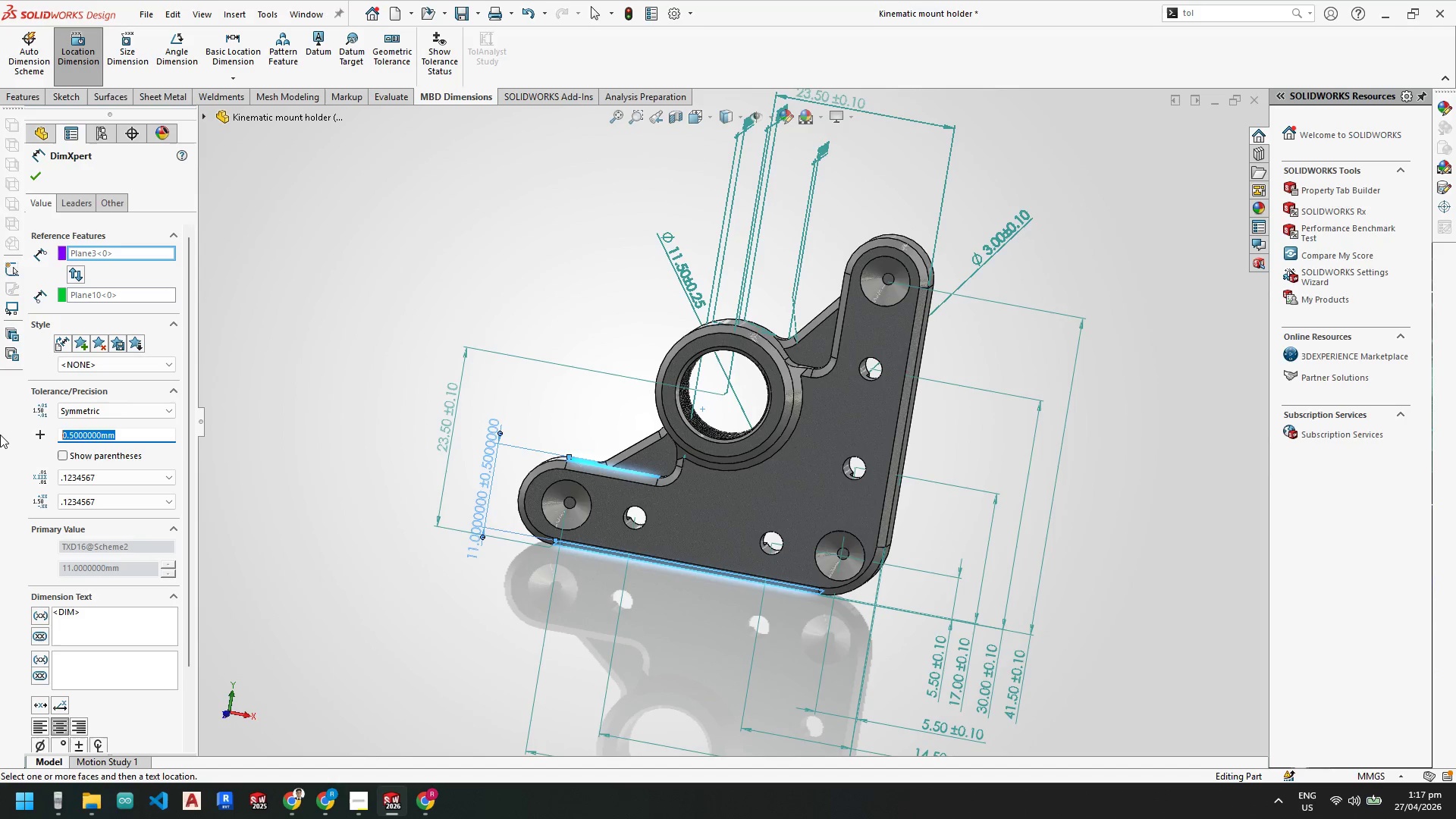 
key(Numpad0)
 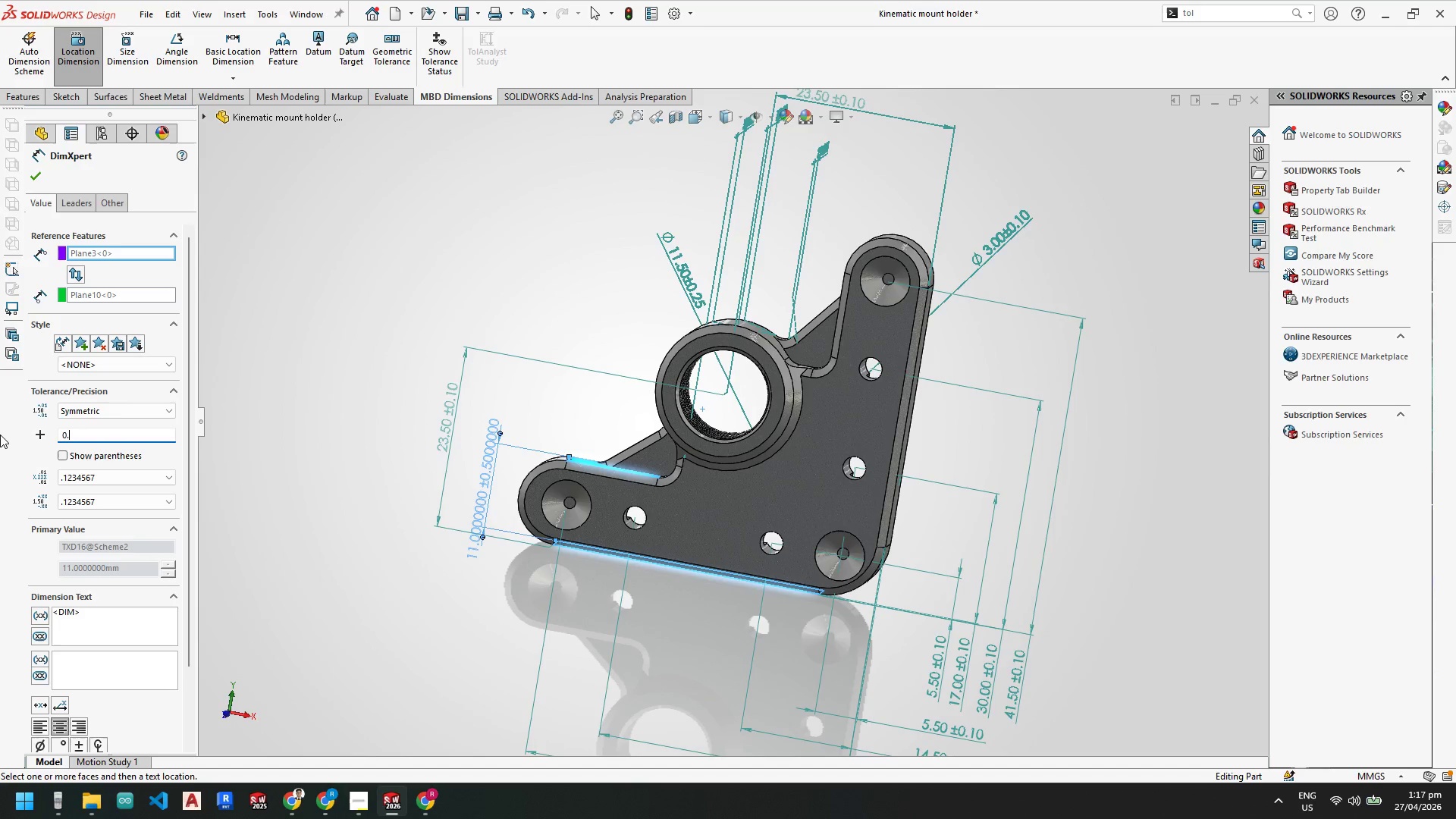 
key(NumpadDecimal)
 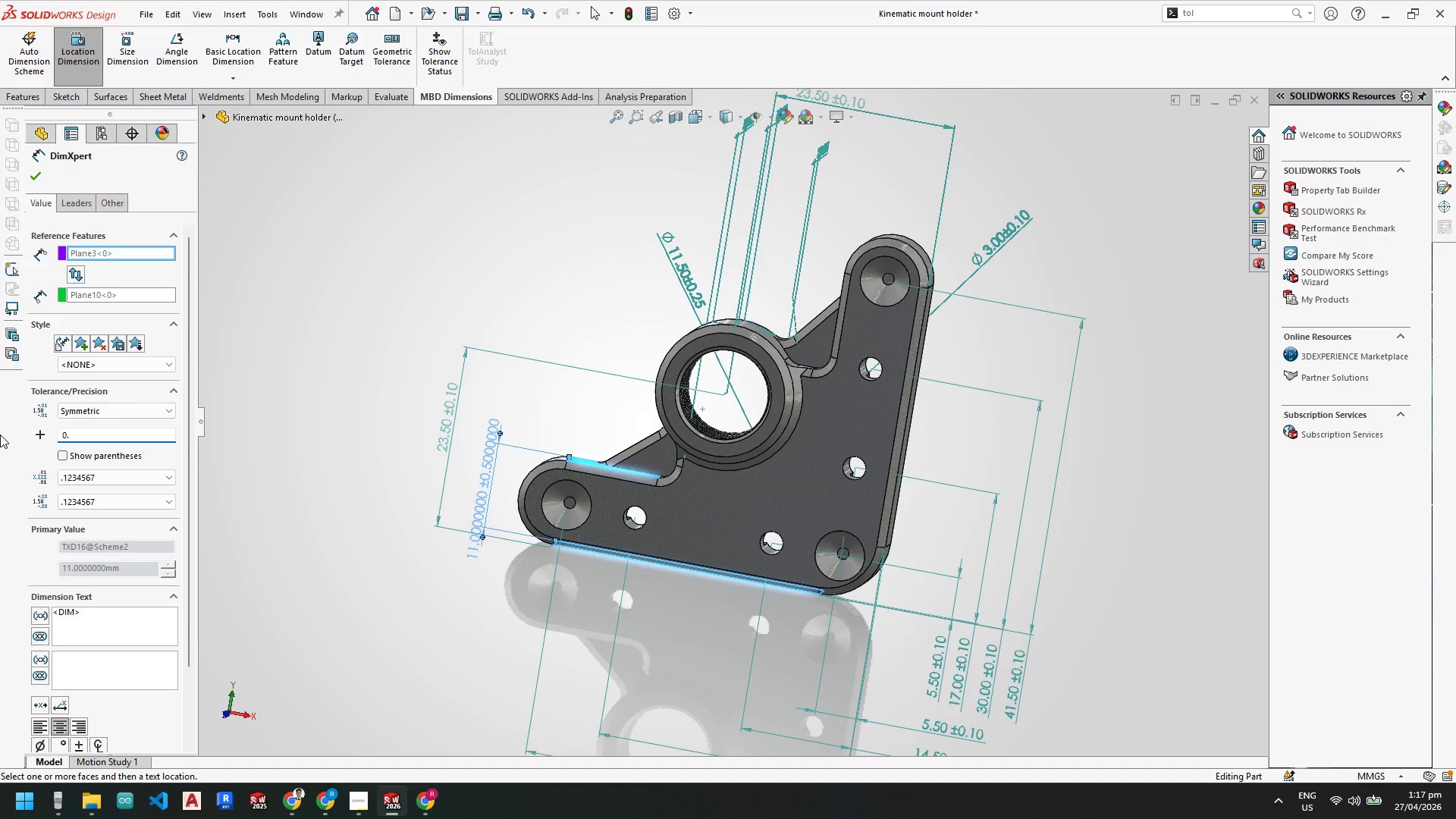 
key(Numpad2)
 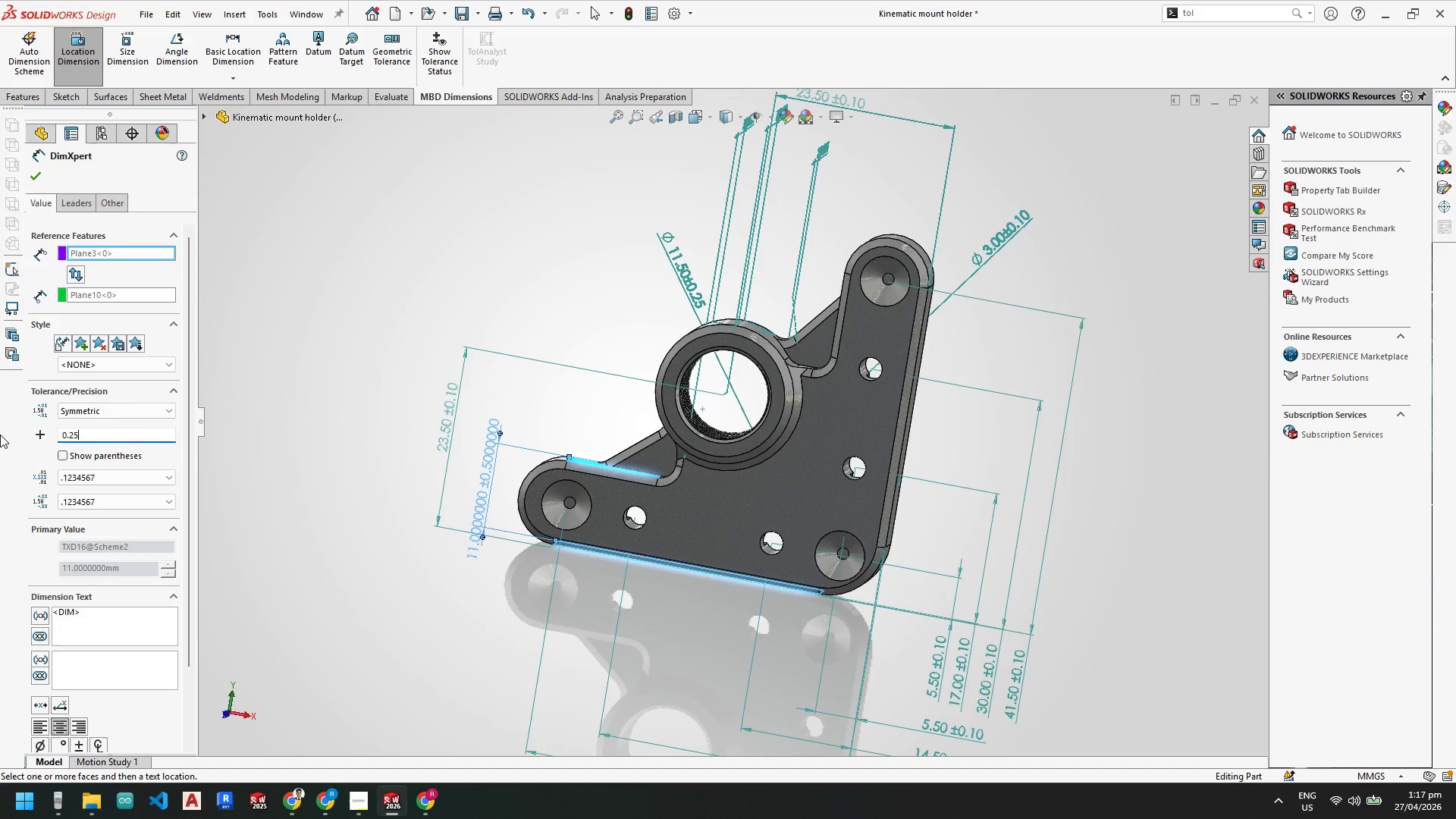 
key(Numpad5)
 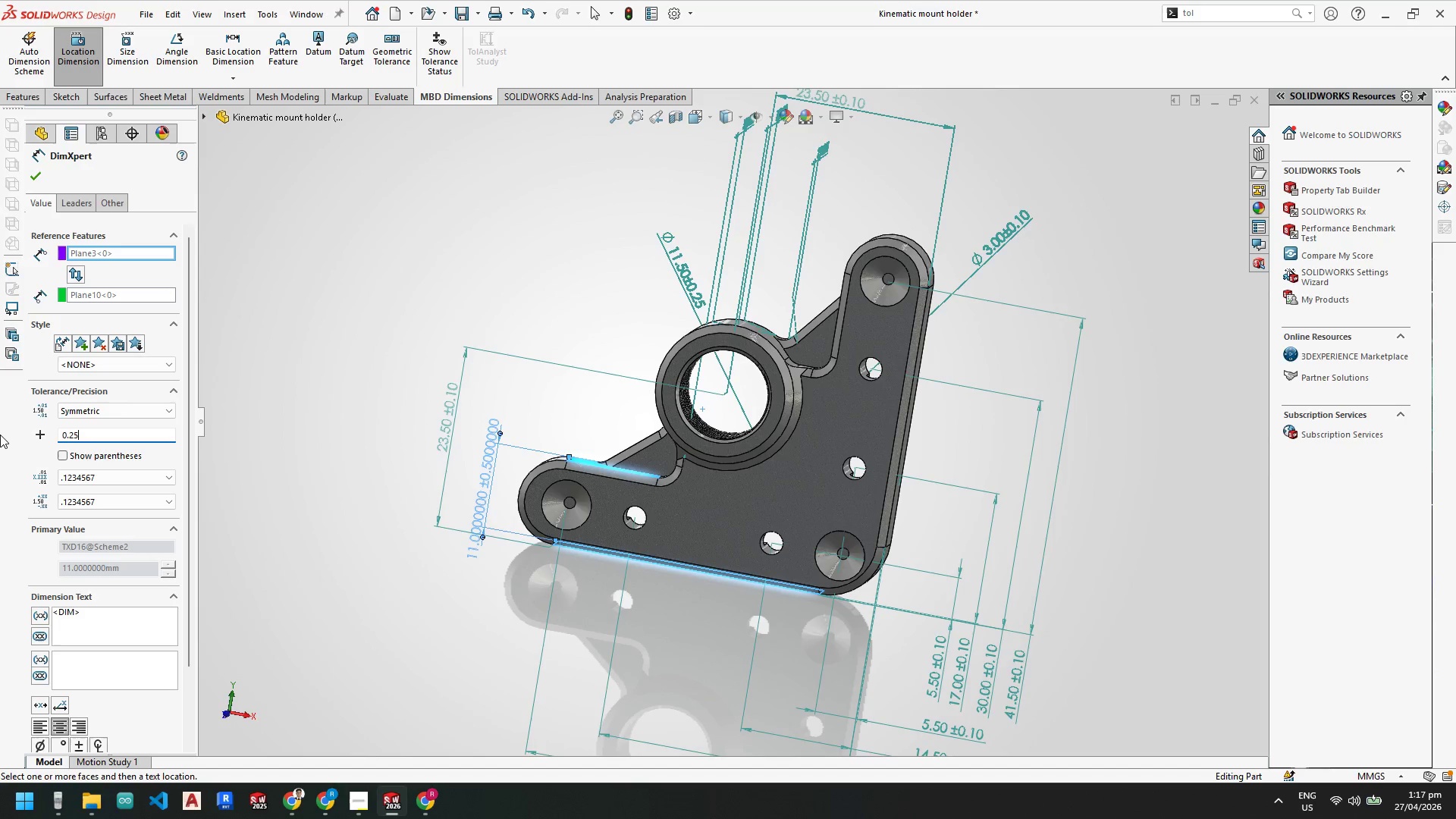 
key(NumpadEnter)
 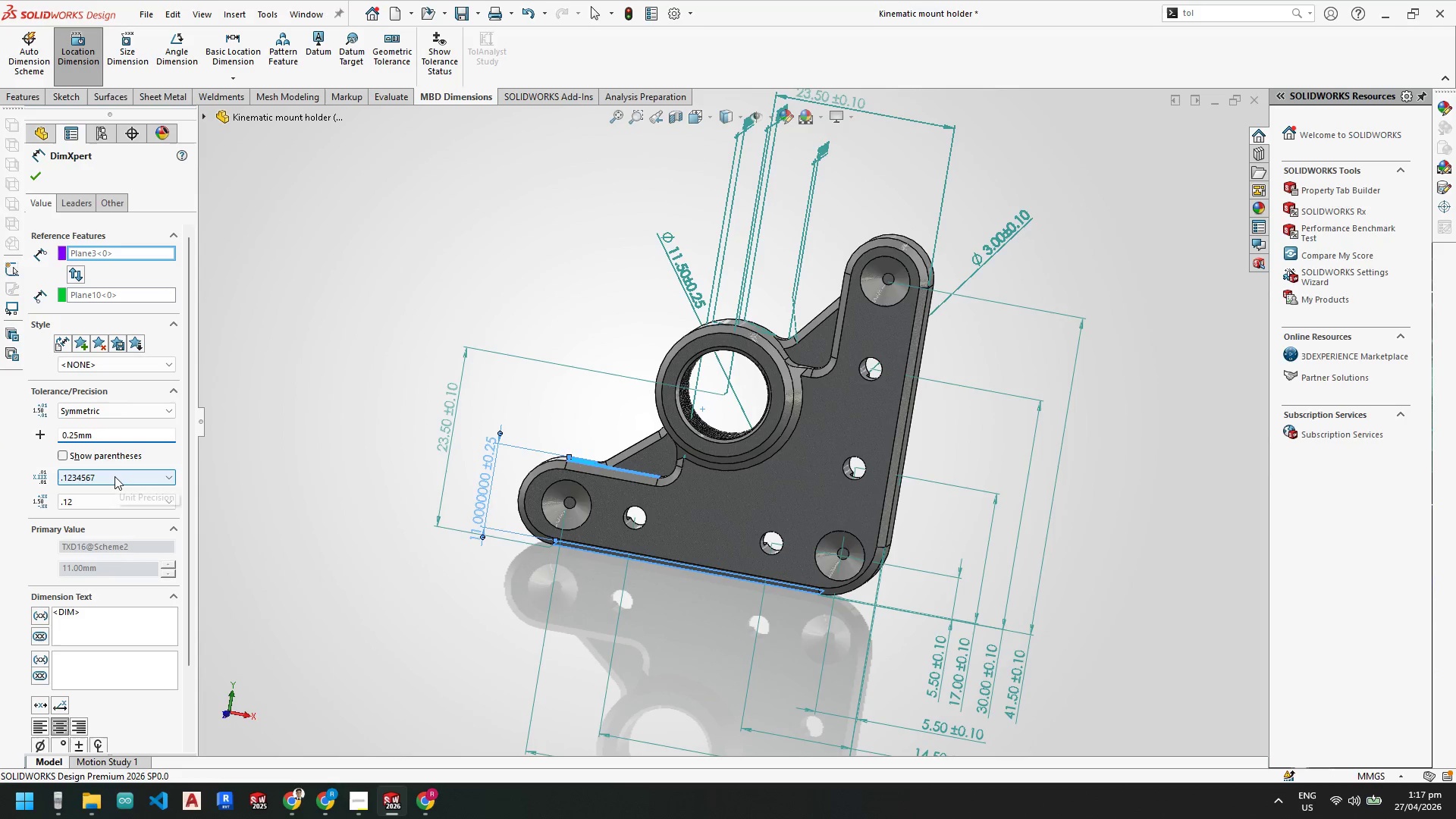 
left_click([114, 475])
 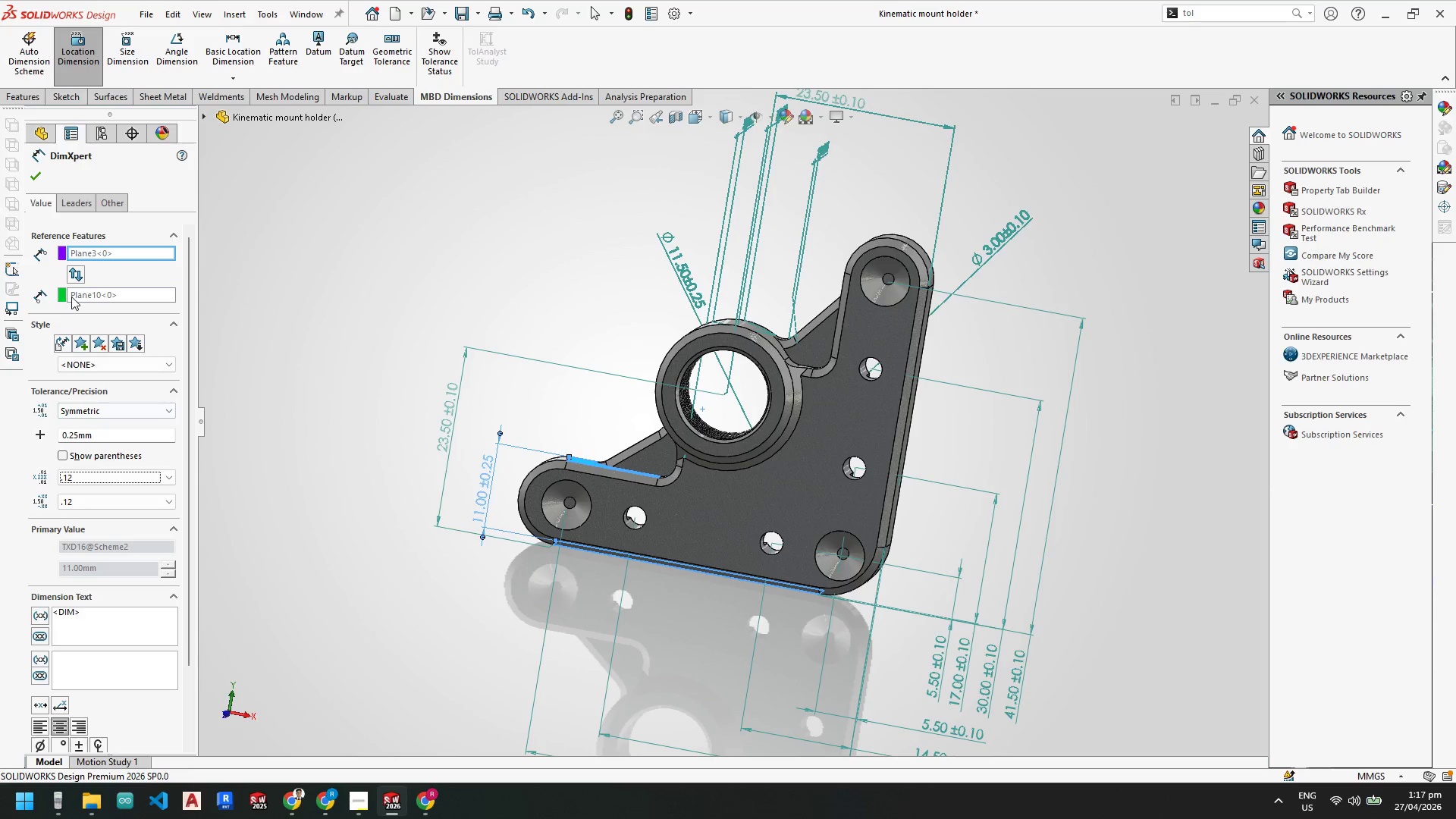 
left_click([36, 180])
 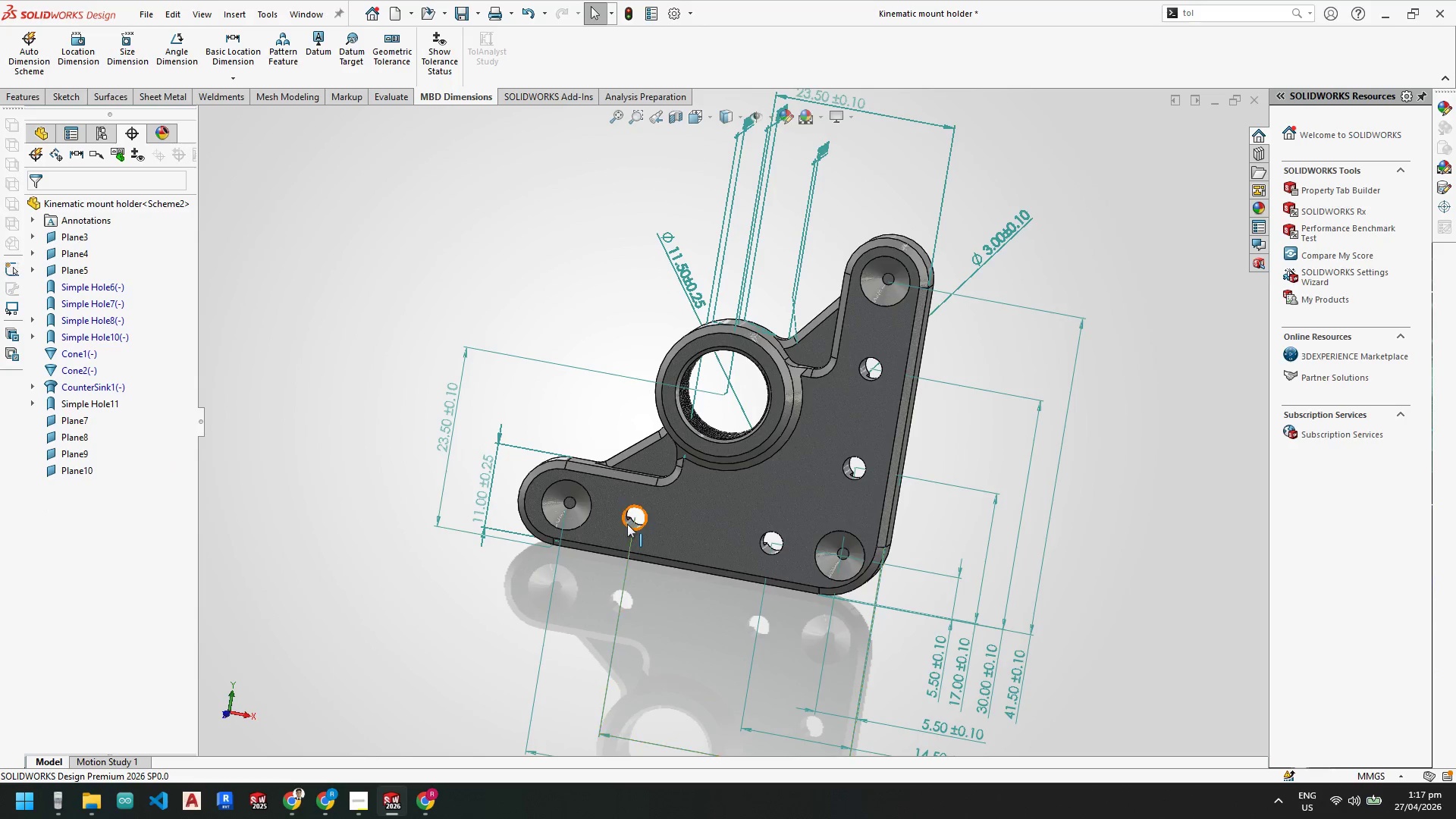 
key(Space)
 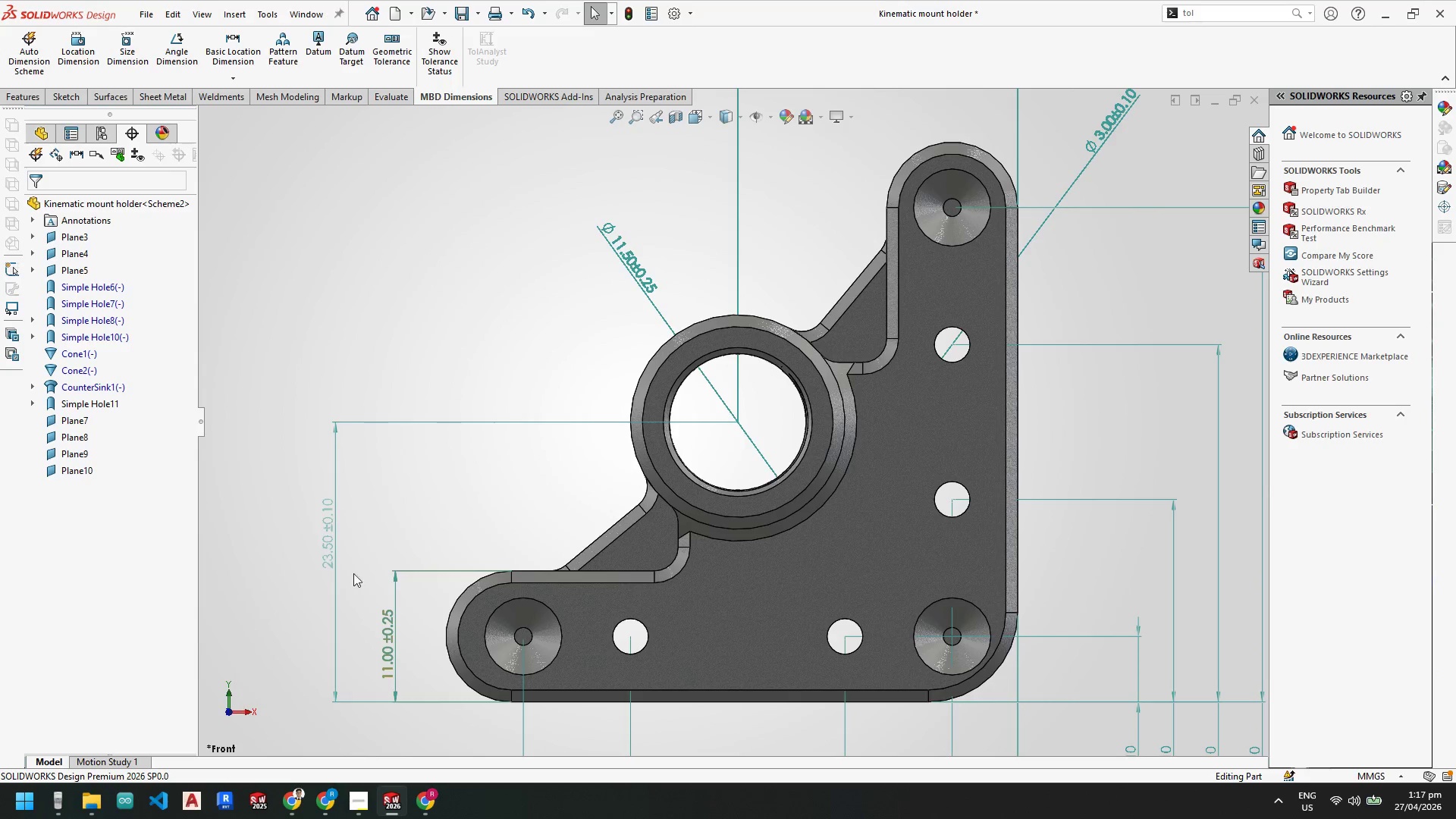 
wait(5.22)
 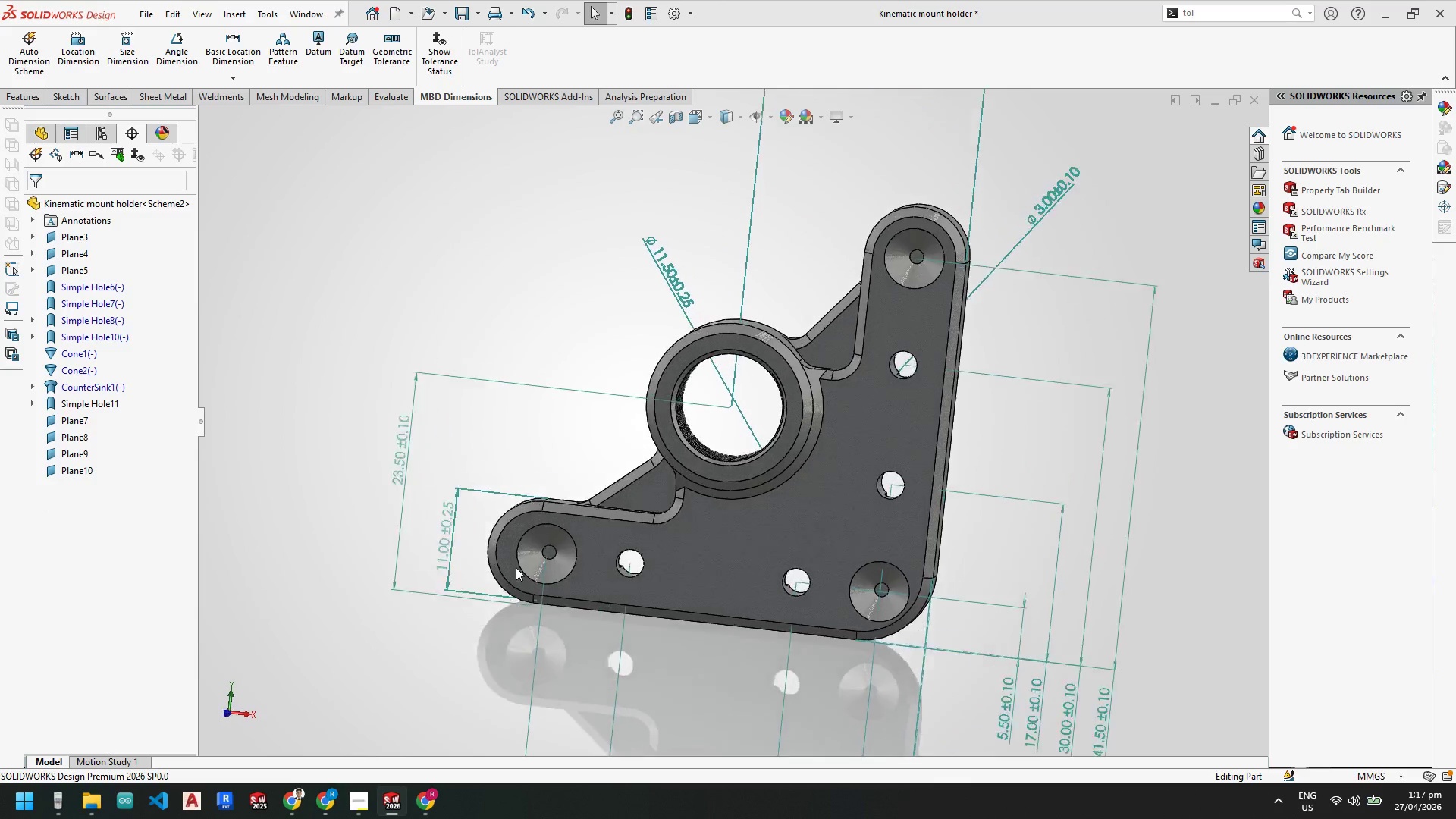 
left_click_drag(start_coordinate=[332, 552], to_coordinate=[331, 585])
 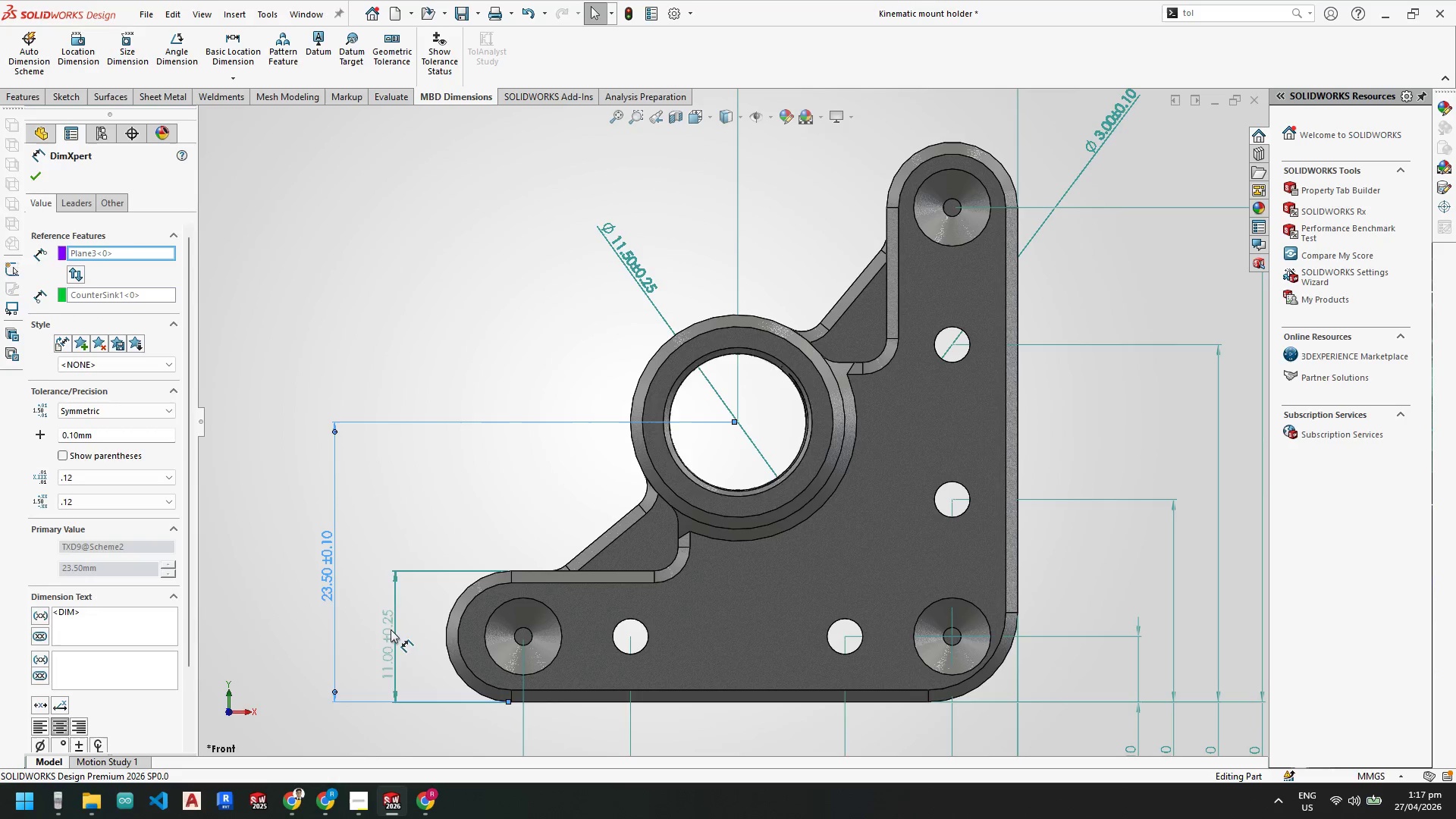 
key(Escape)
 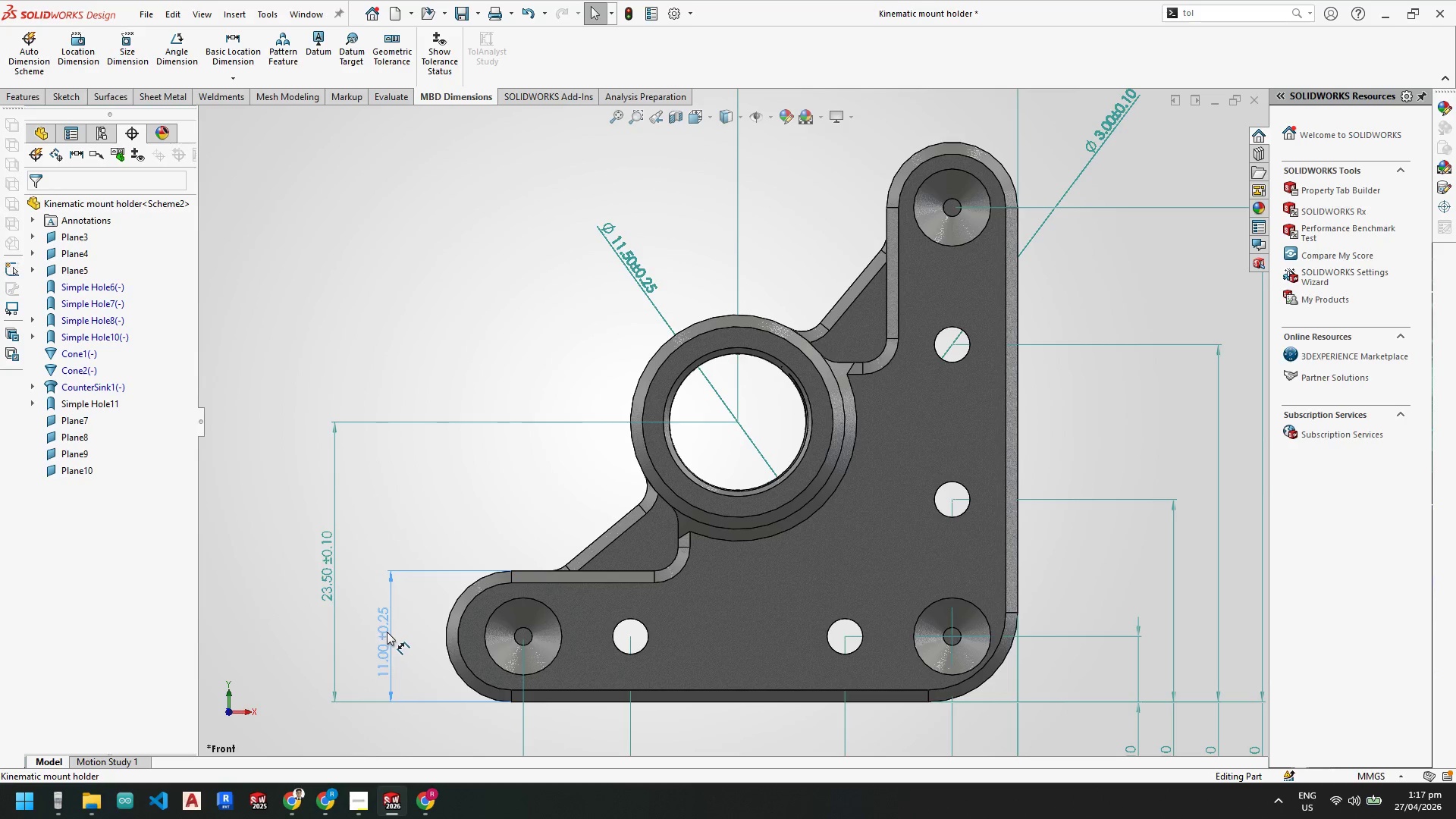 
key(Escape)
 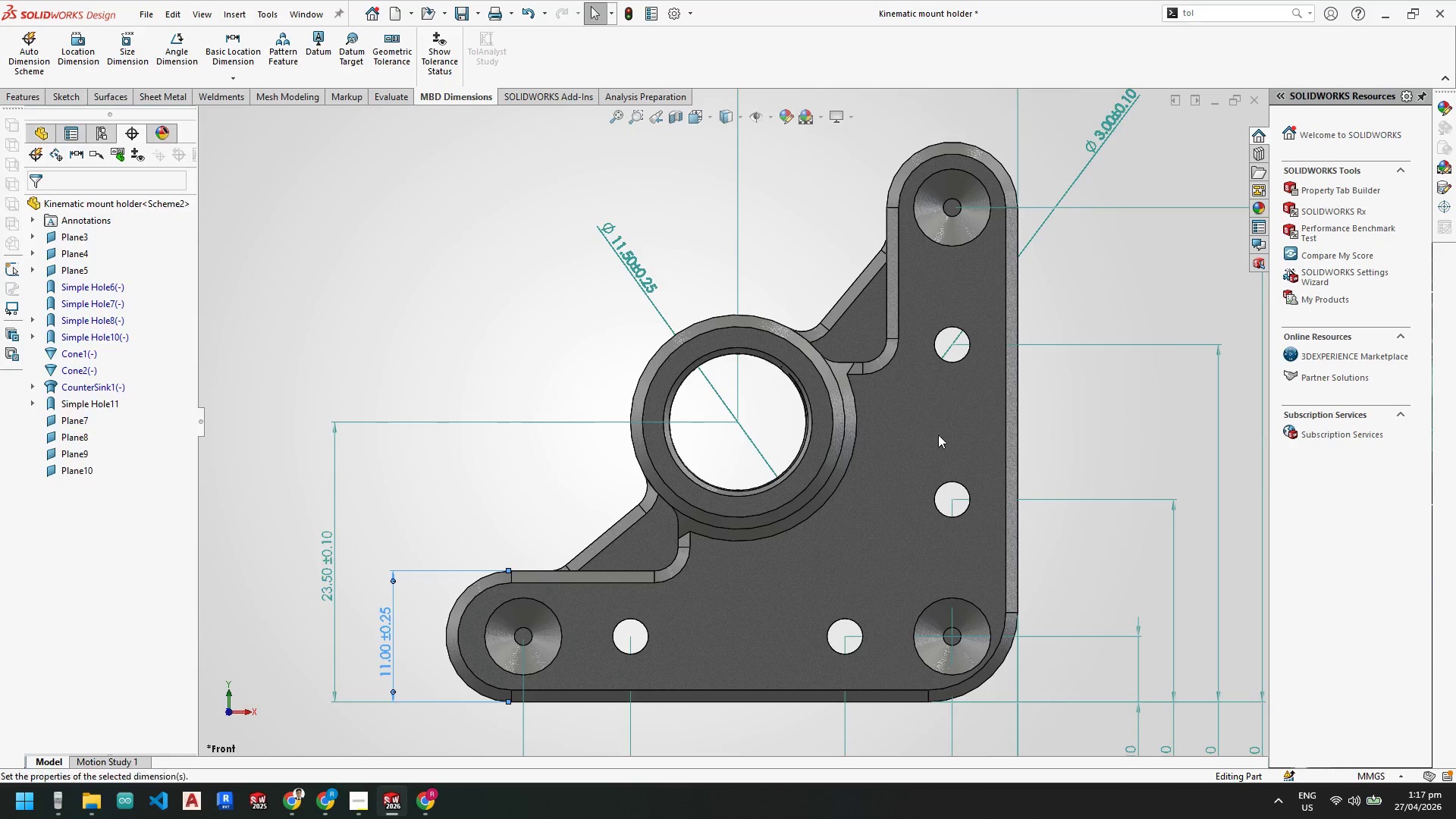 
key(Escape)
 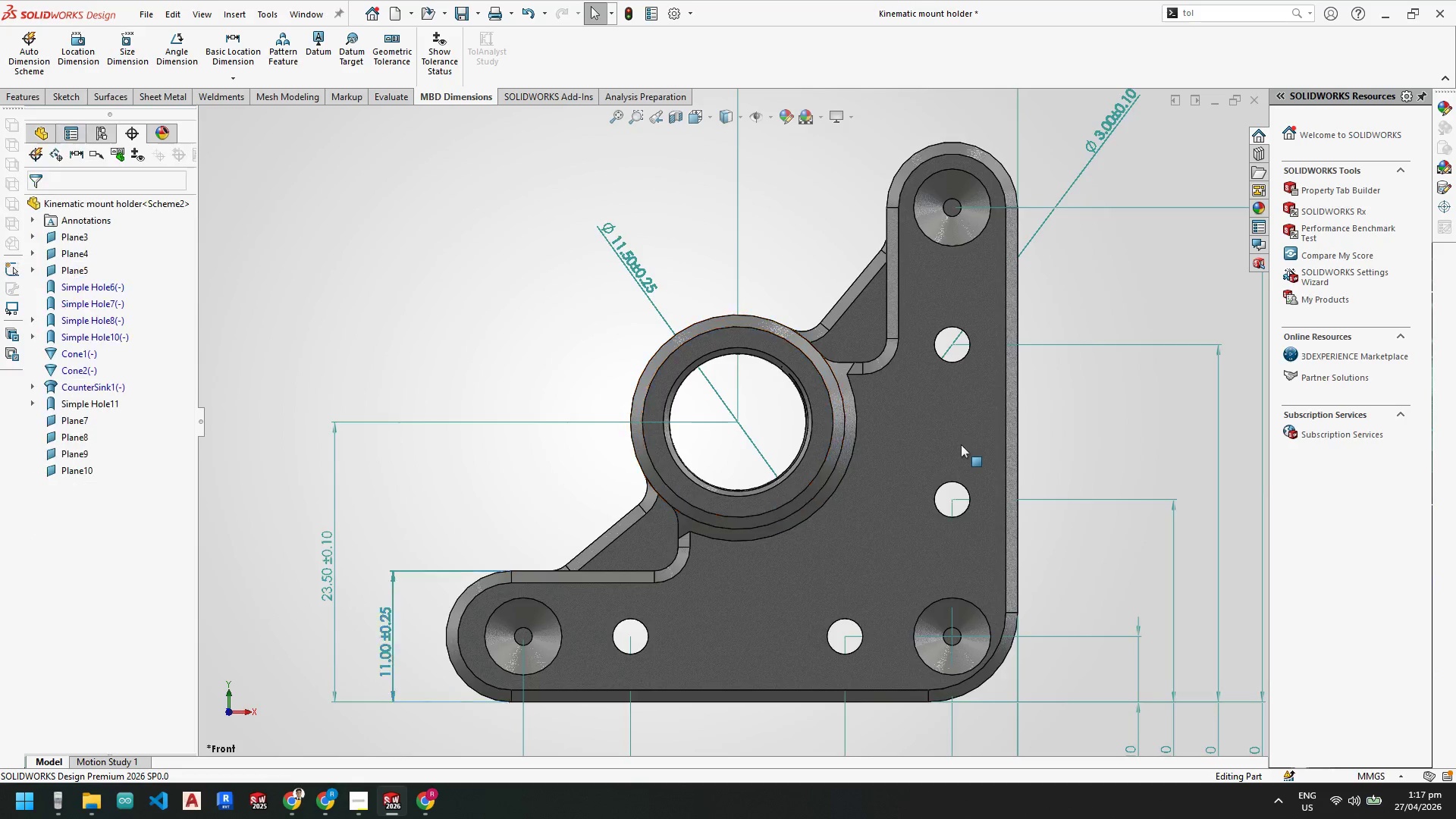 
scroll: coordinate [824, 331], scroll_direction: up, amount: 1.0
 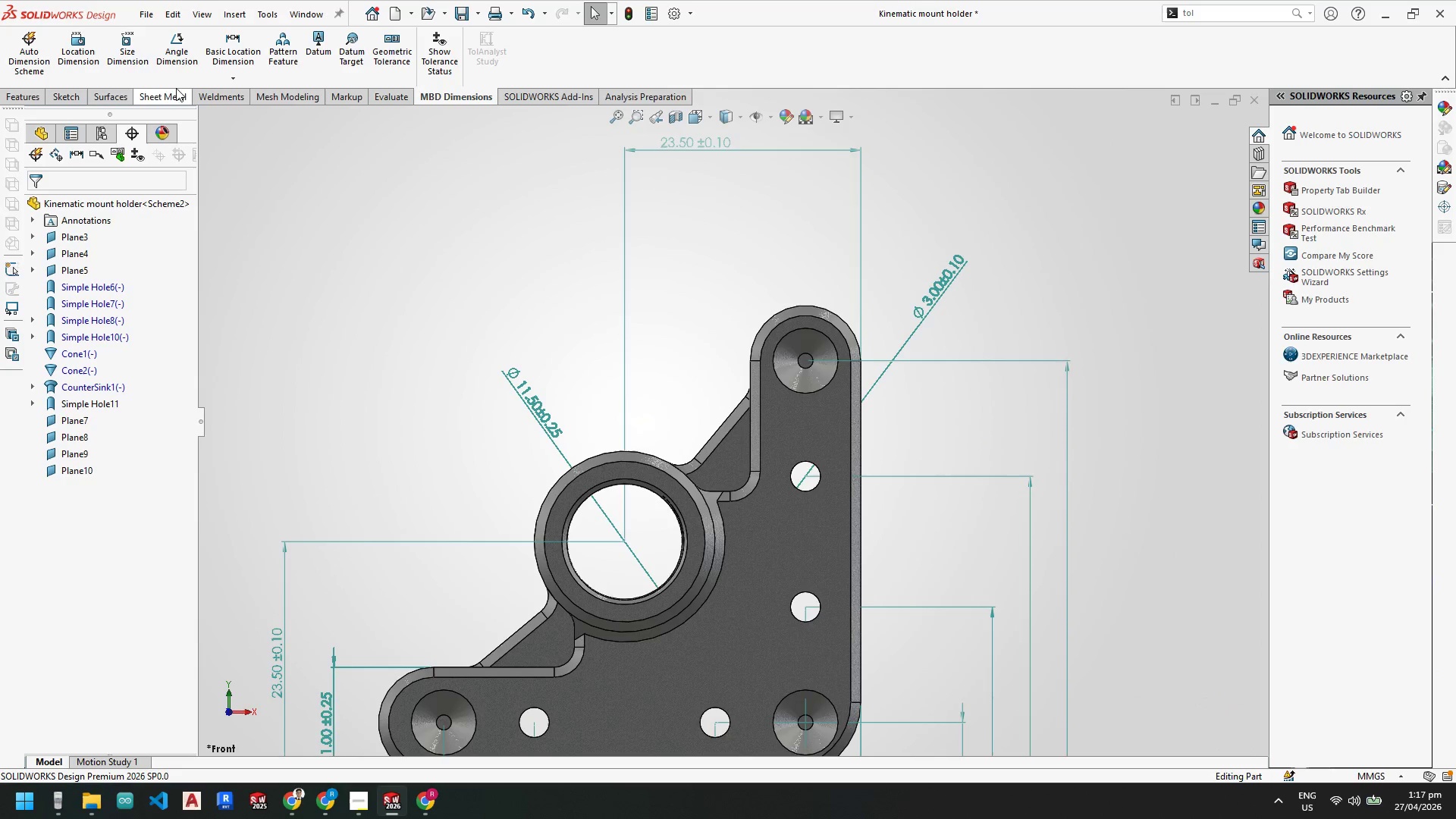 
left_click([82, 58])
 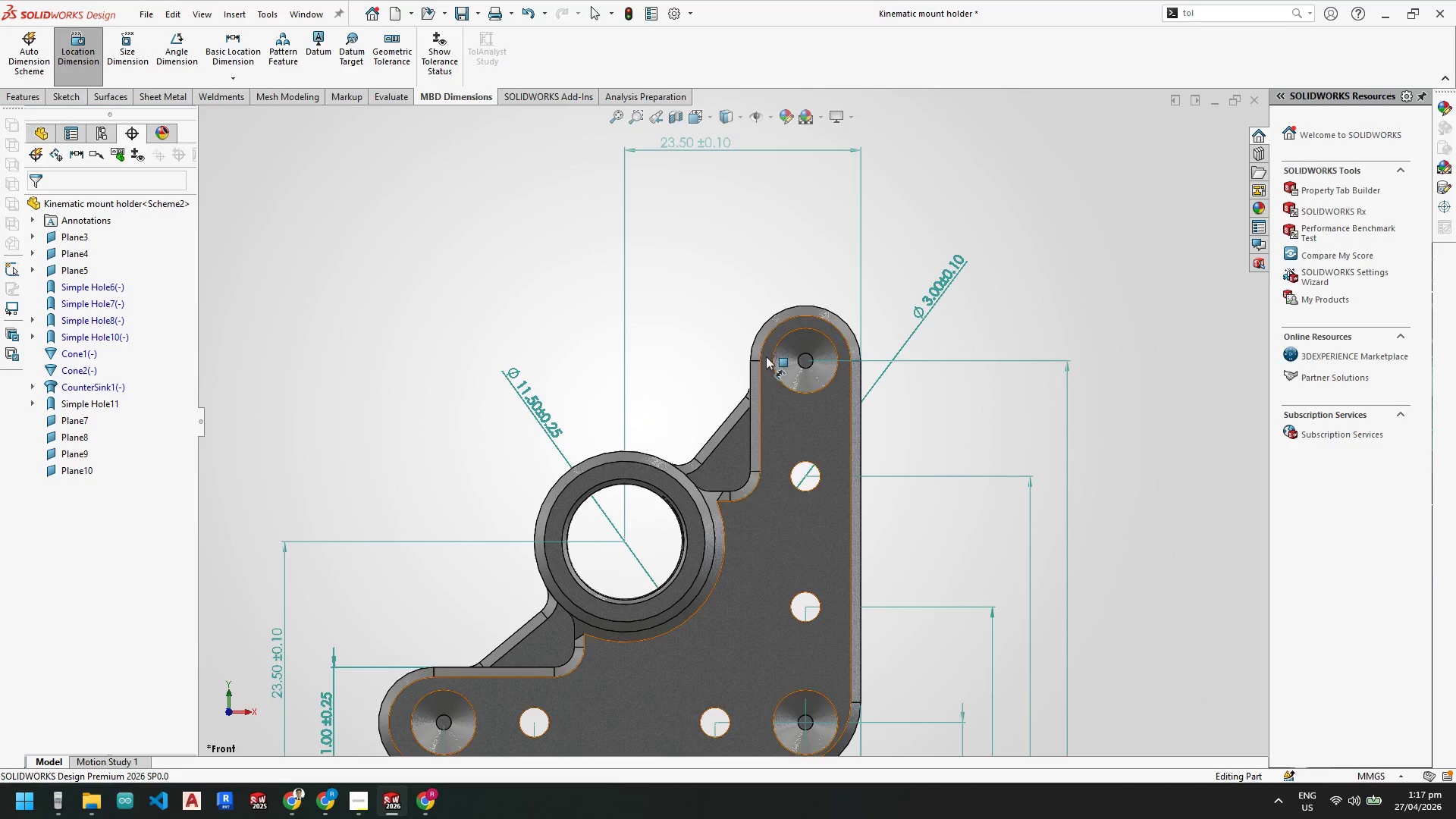 
scroll: coordinate [761, 364], scroll_direction: down, amount: 3.0
 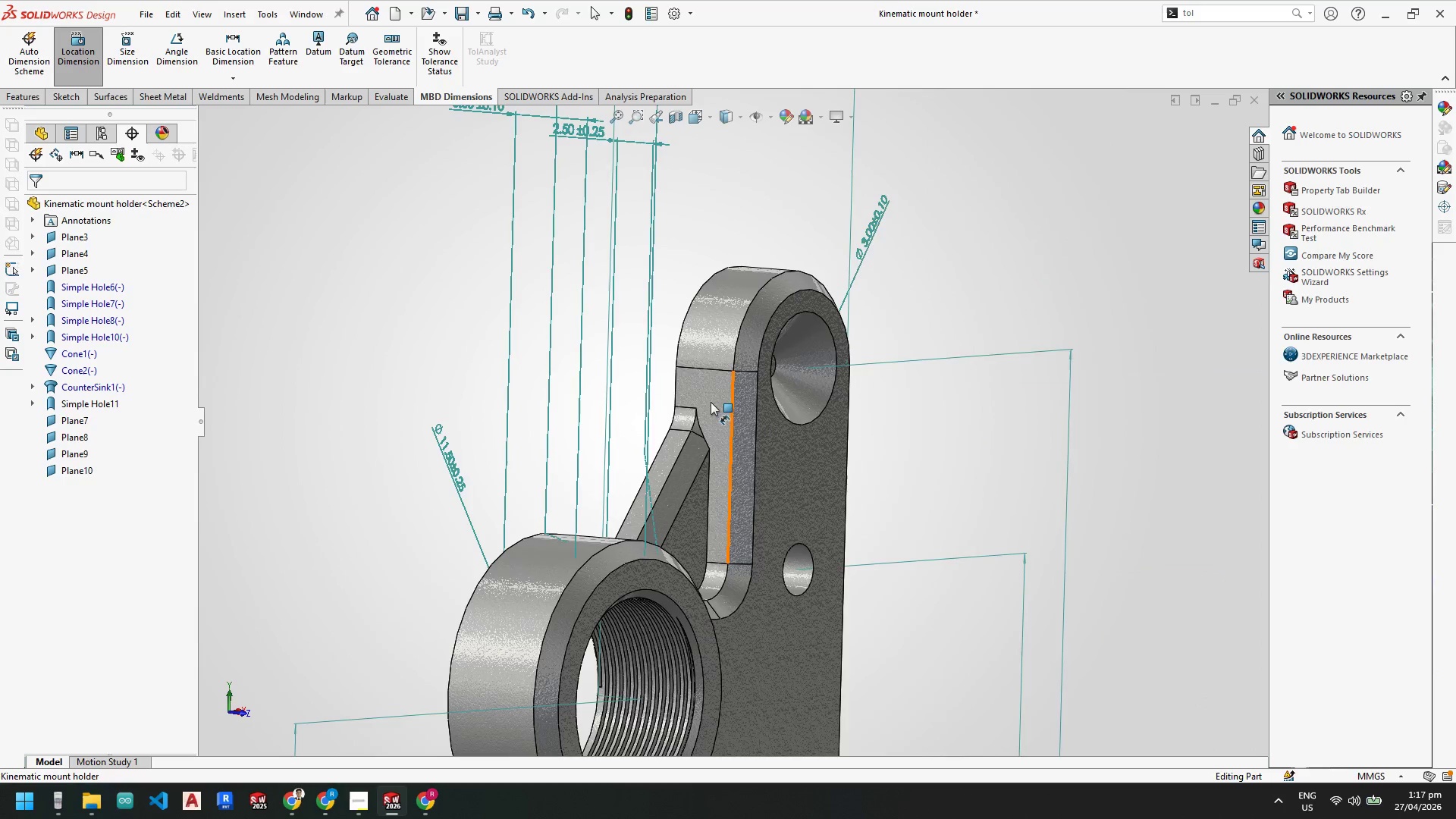 
left_click([712, 400])
 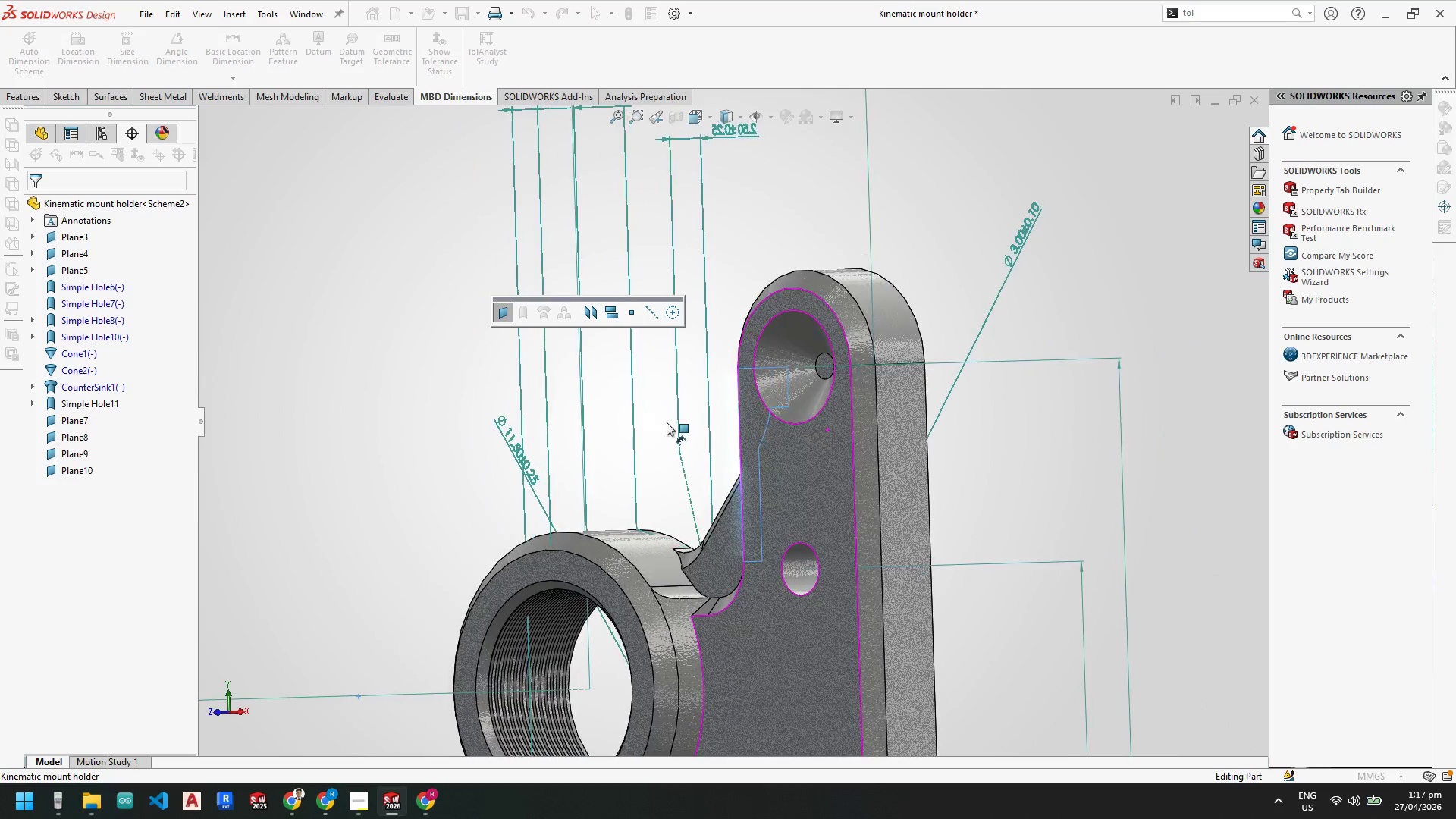 
left_click([912, 431])
 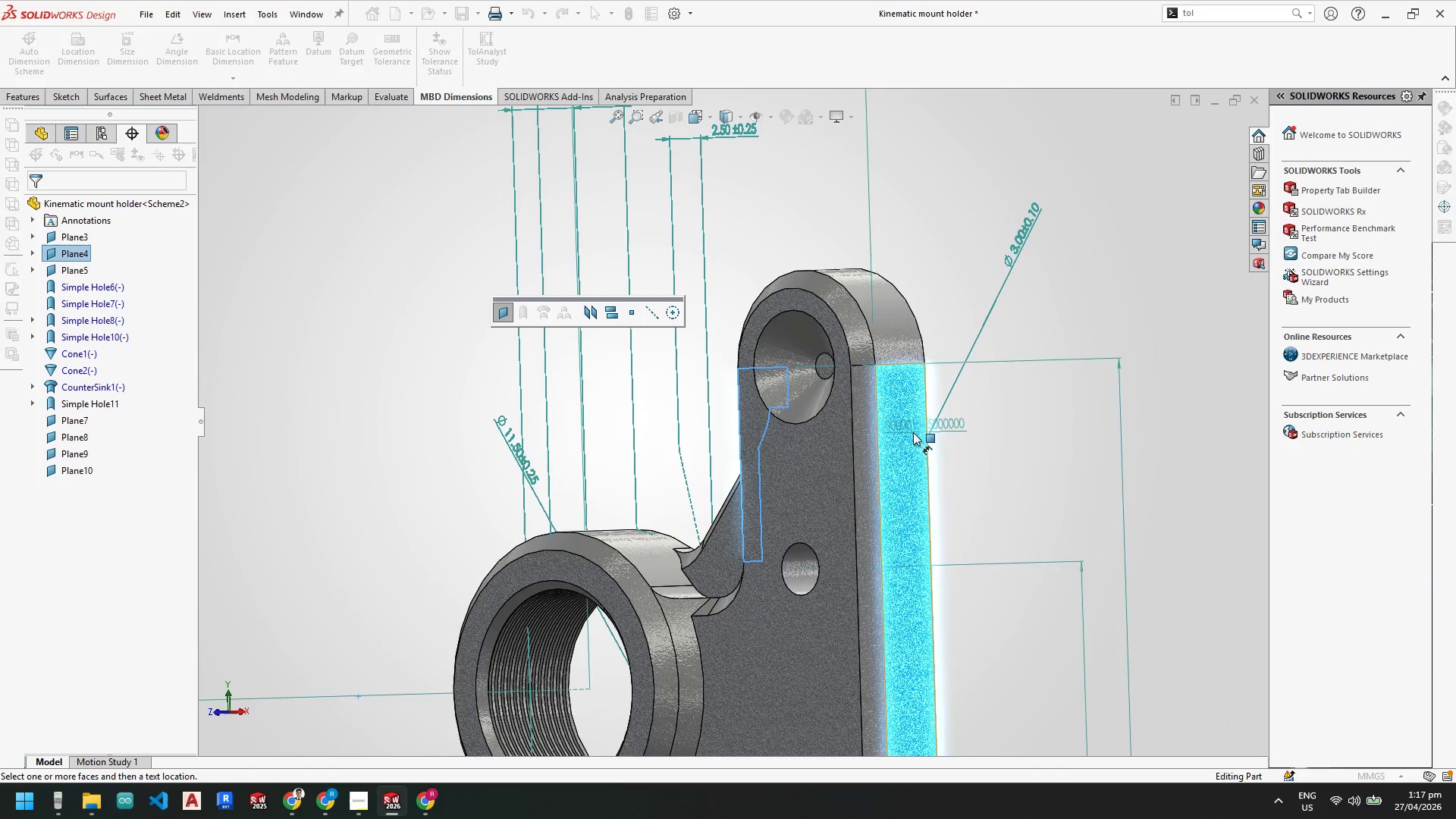 
scroll: coordinate [889, 399], scroll_direction: up, amount: 5.0
 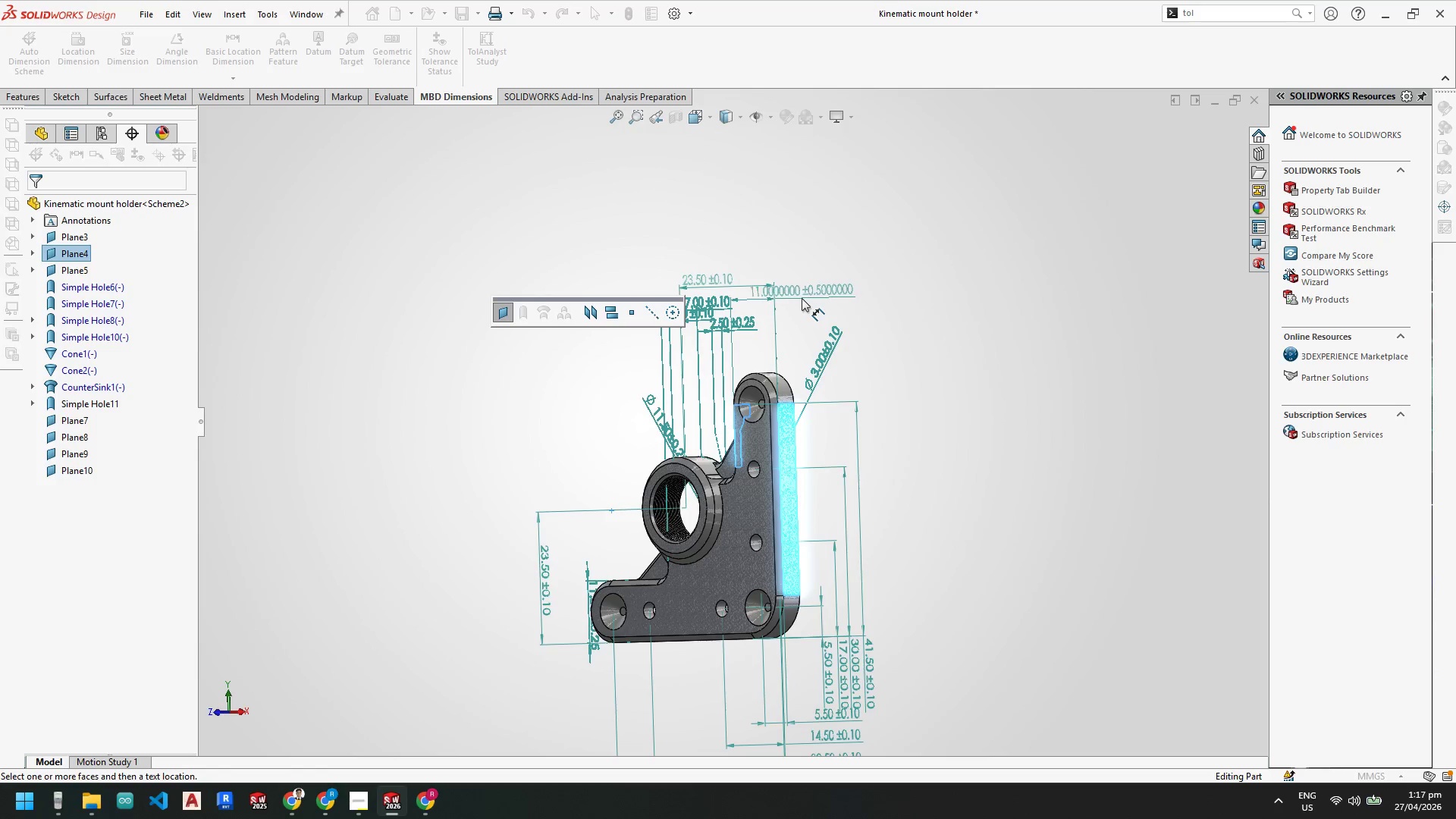 
scroll: coordinate [811, 299], scroll_direction: down, amount: 3.0
 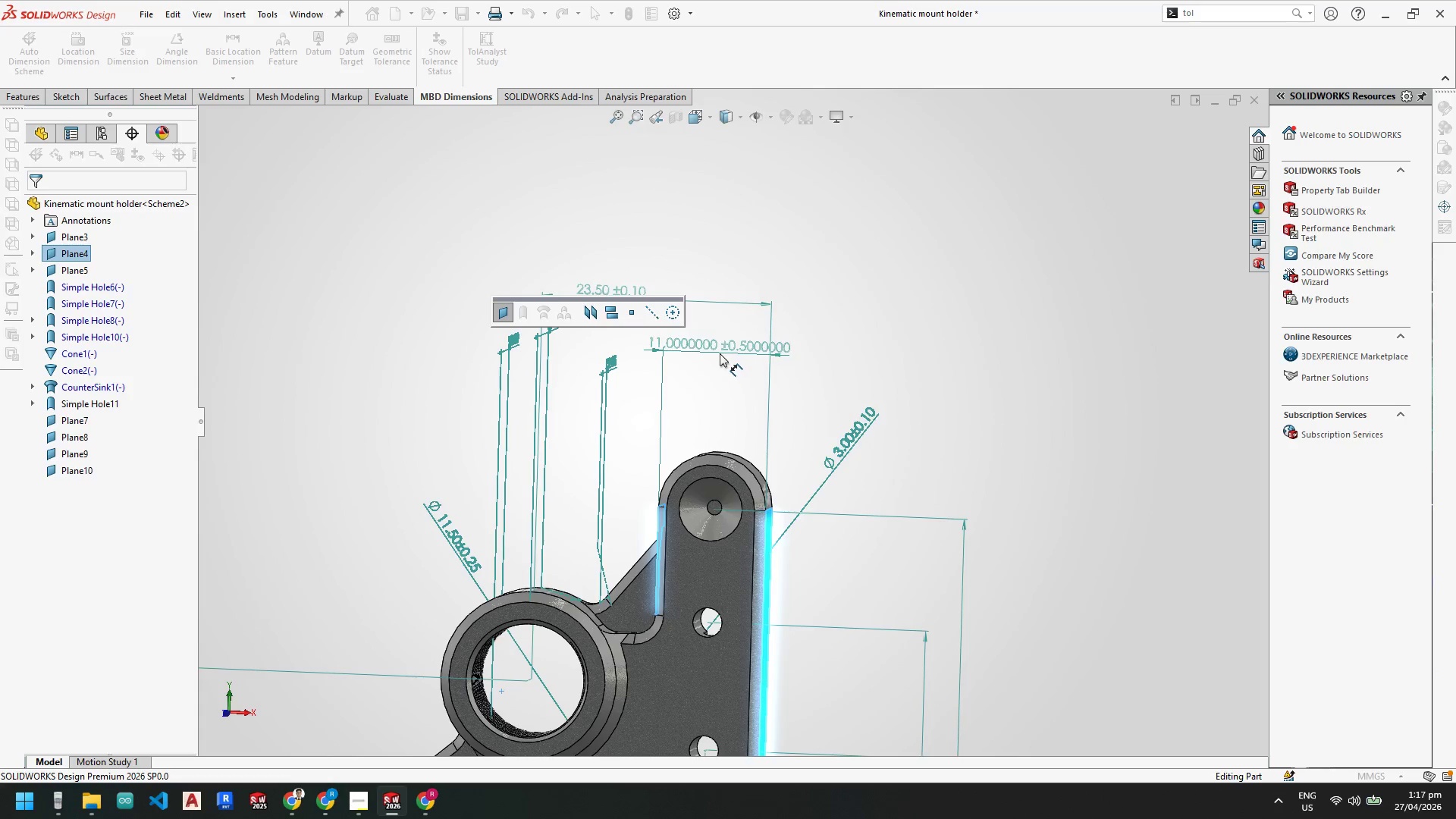 
left_click([724, 367])
 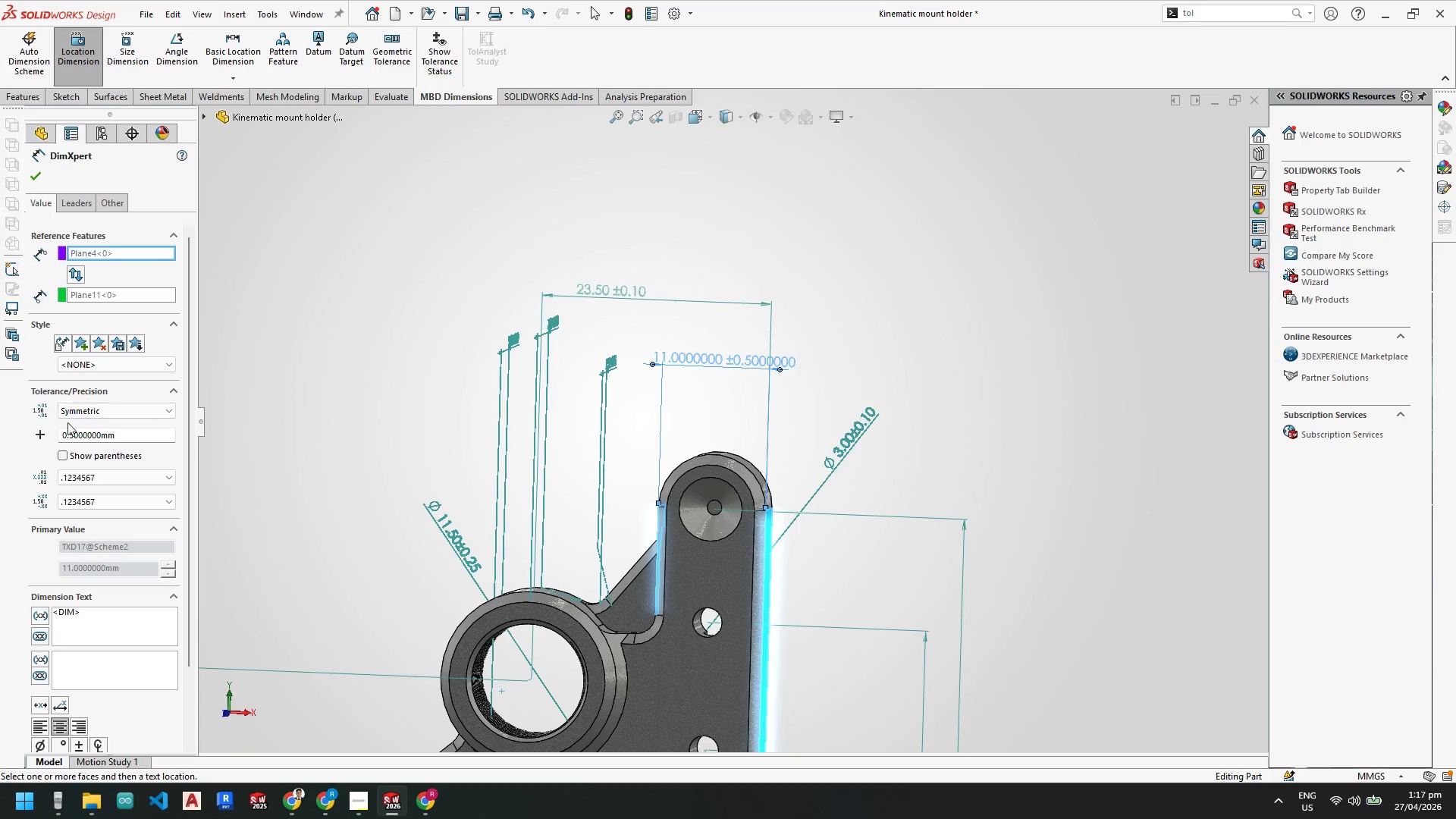 
left_click([81, 436])
 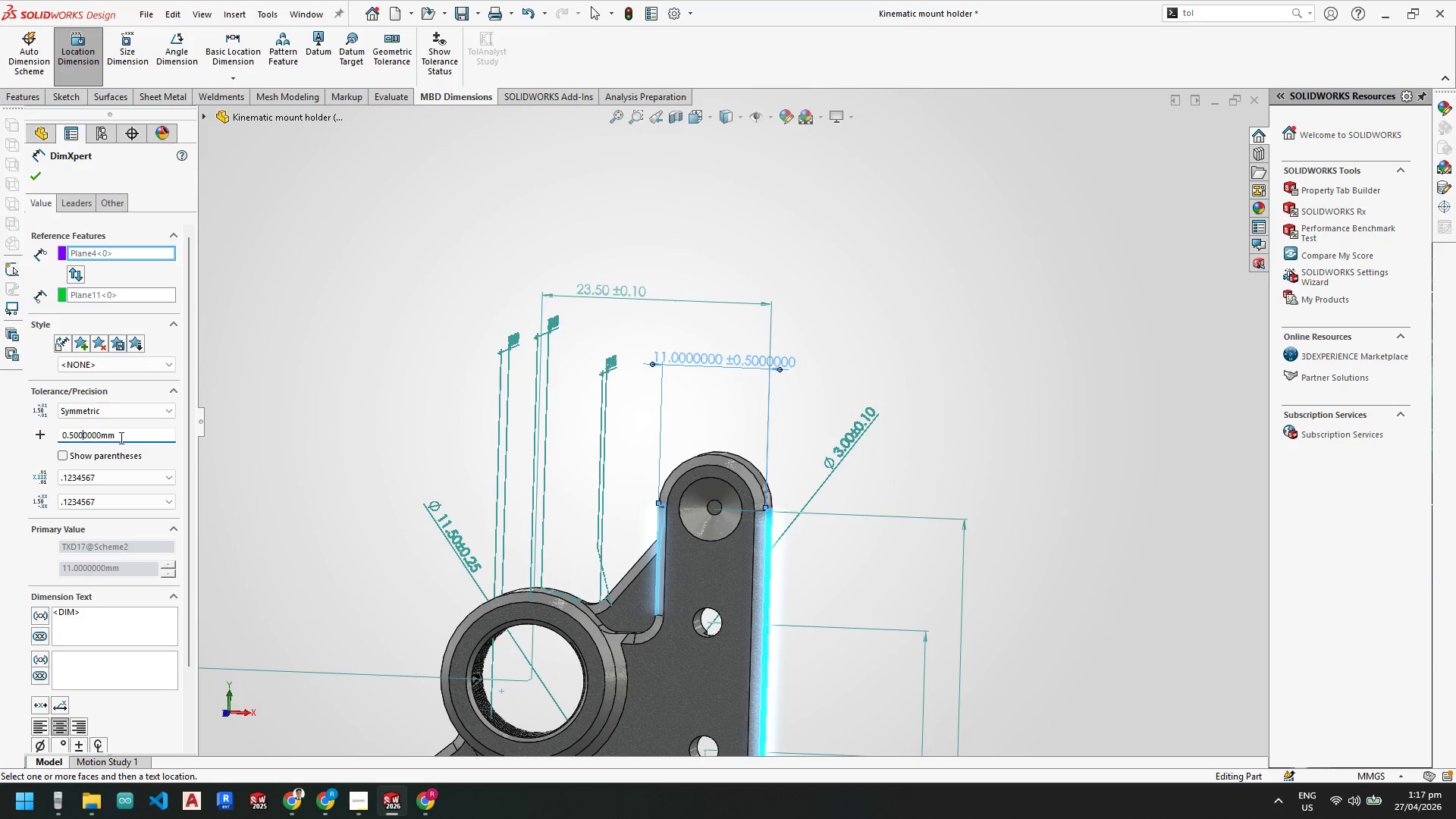 
left_click_drag(start_coordinate=[121, 438], to_coordinate=[7, 432])
 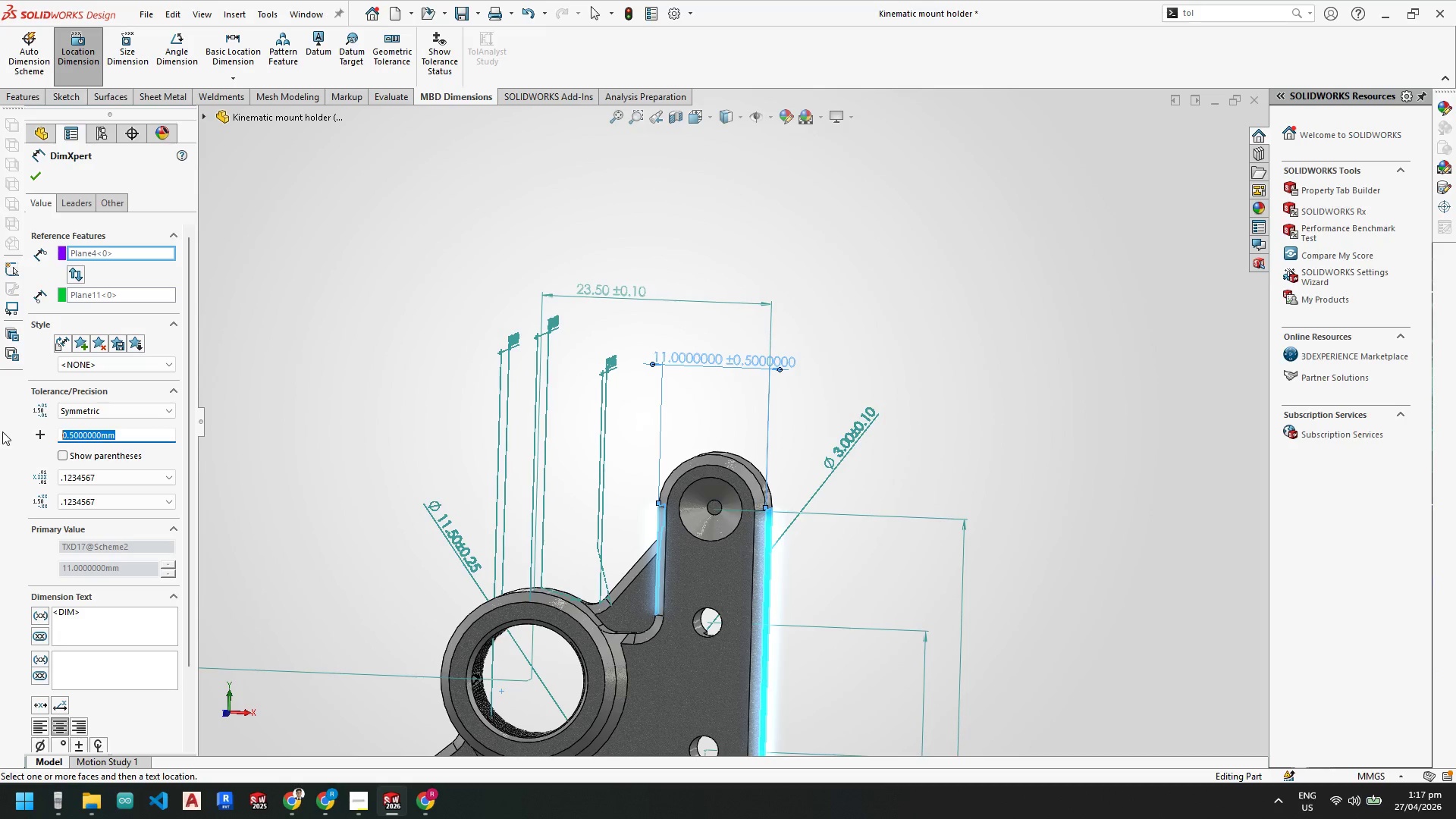 
key(Numpad0)
 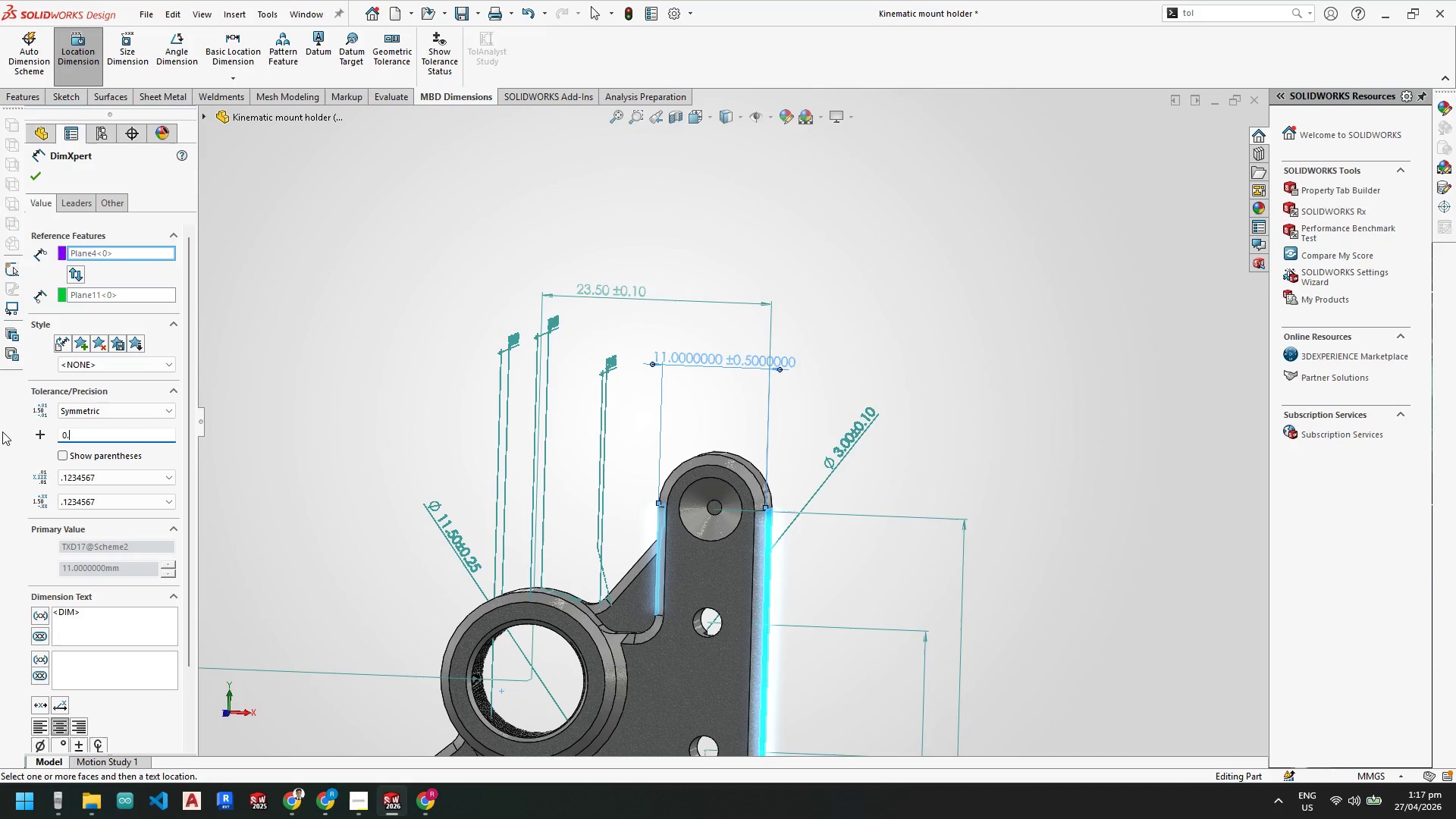 
key(NumpadDecimal)
 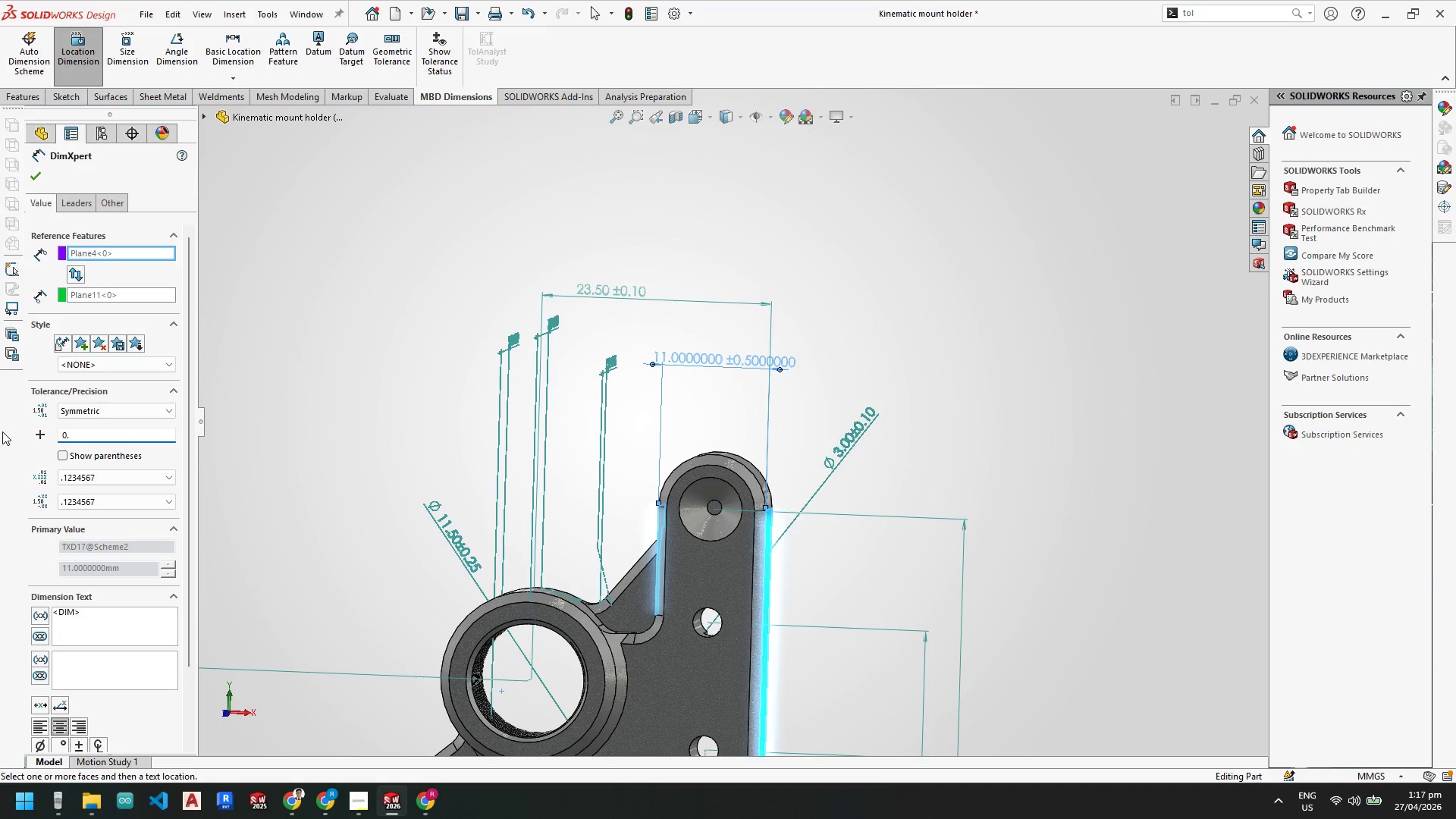 
key(Numpad2)
 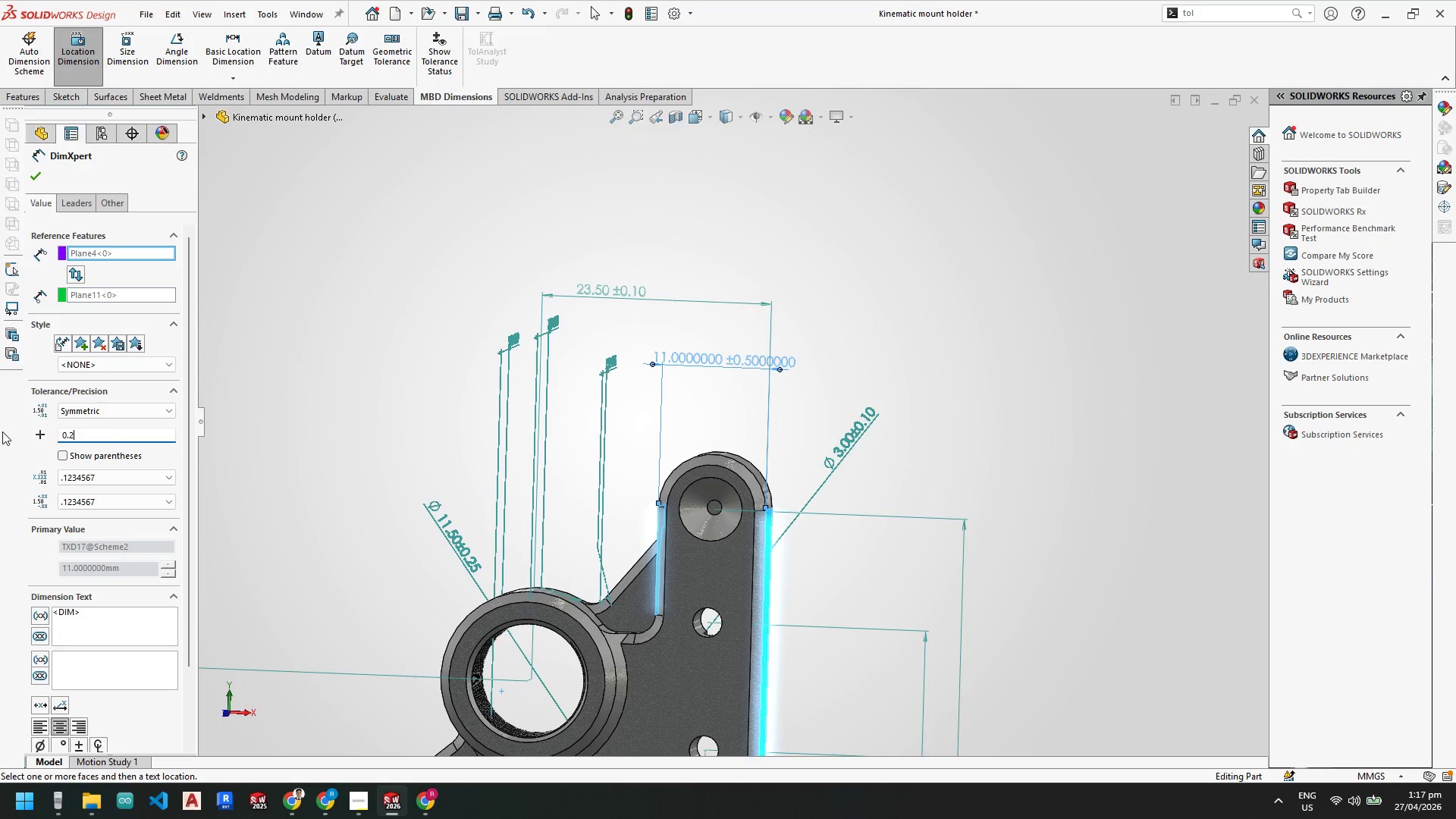 
key(Numpad5)
 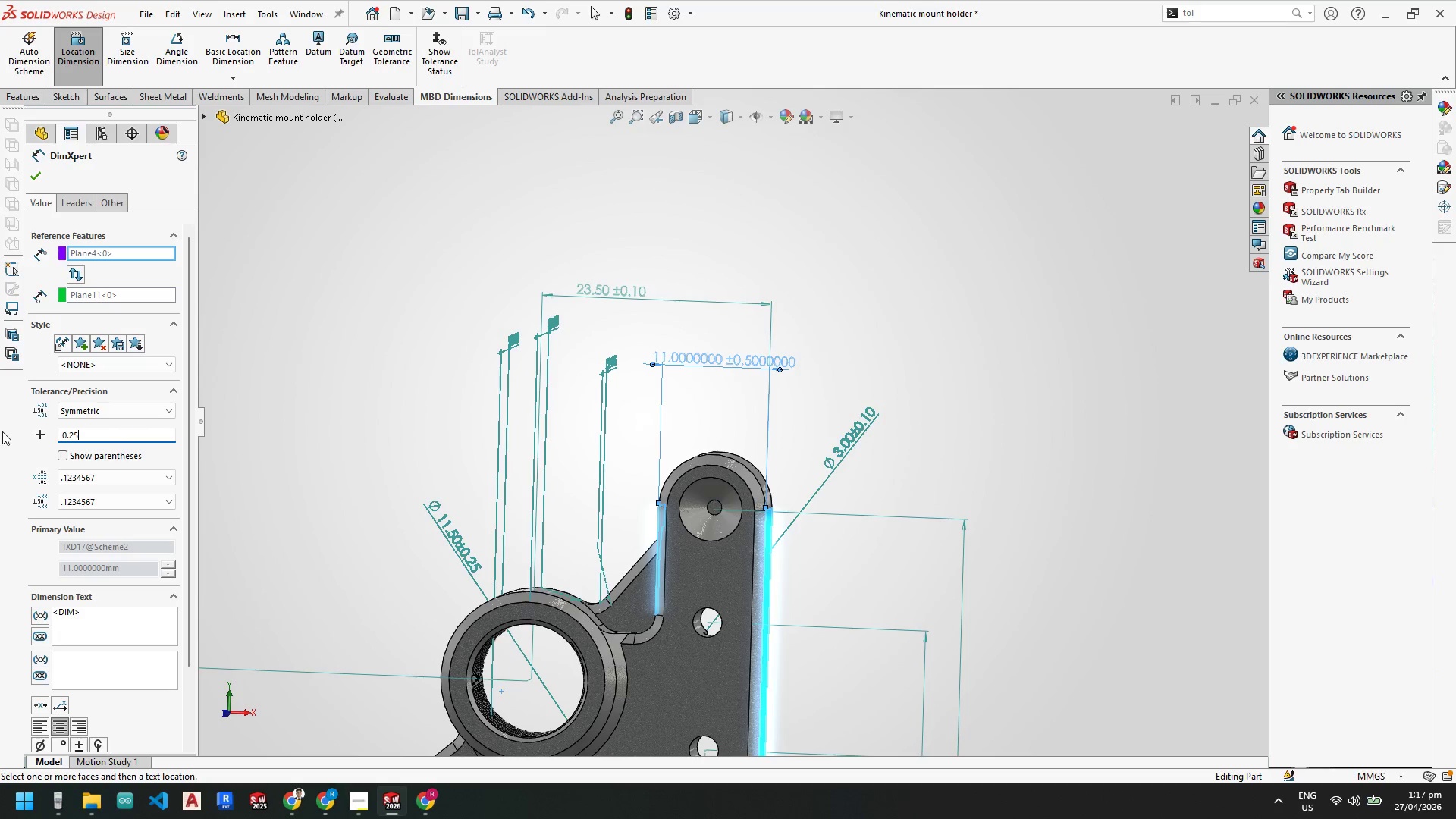 
key(NumpadEnter)
 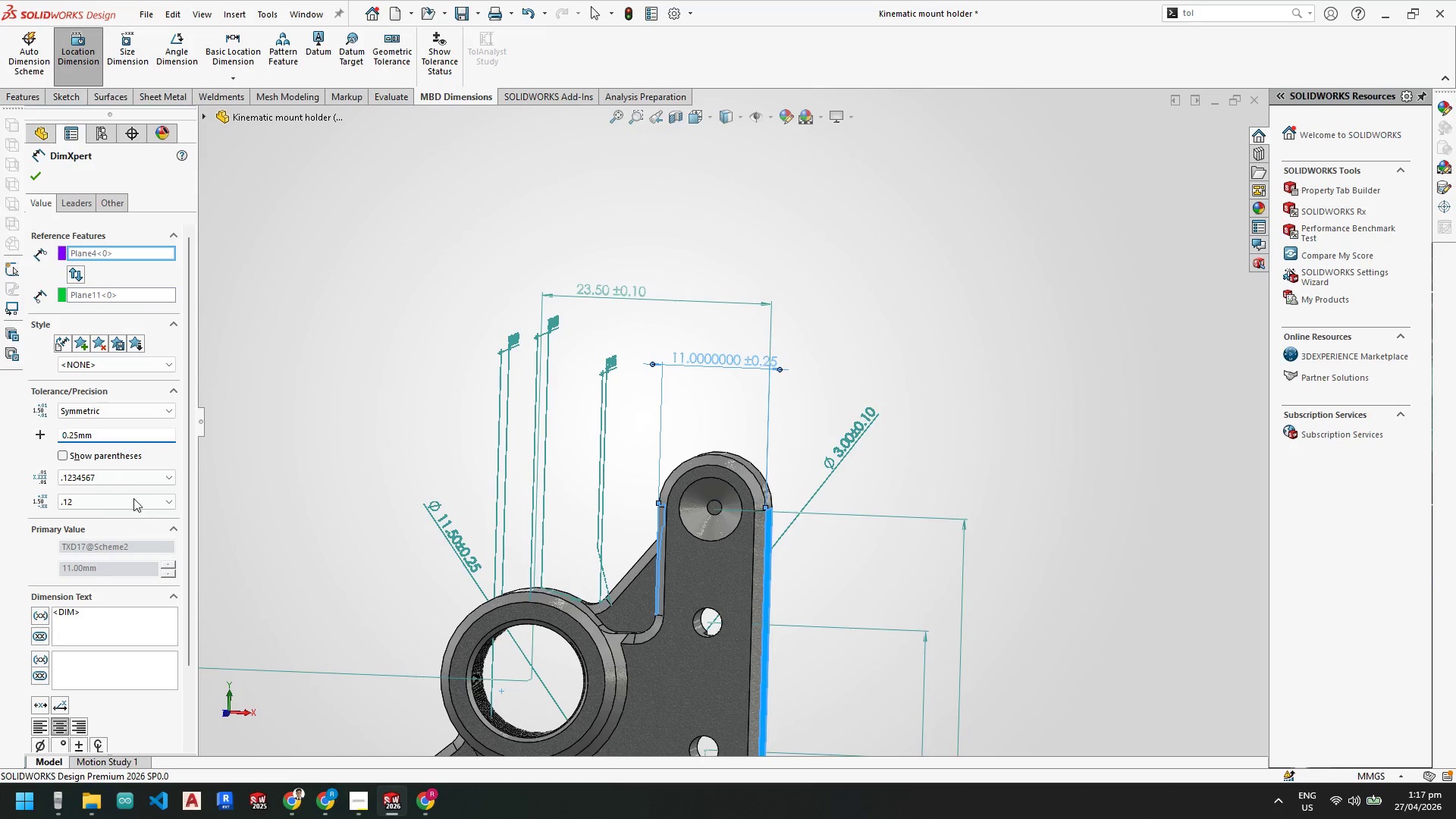 
left_click([133, 475])
 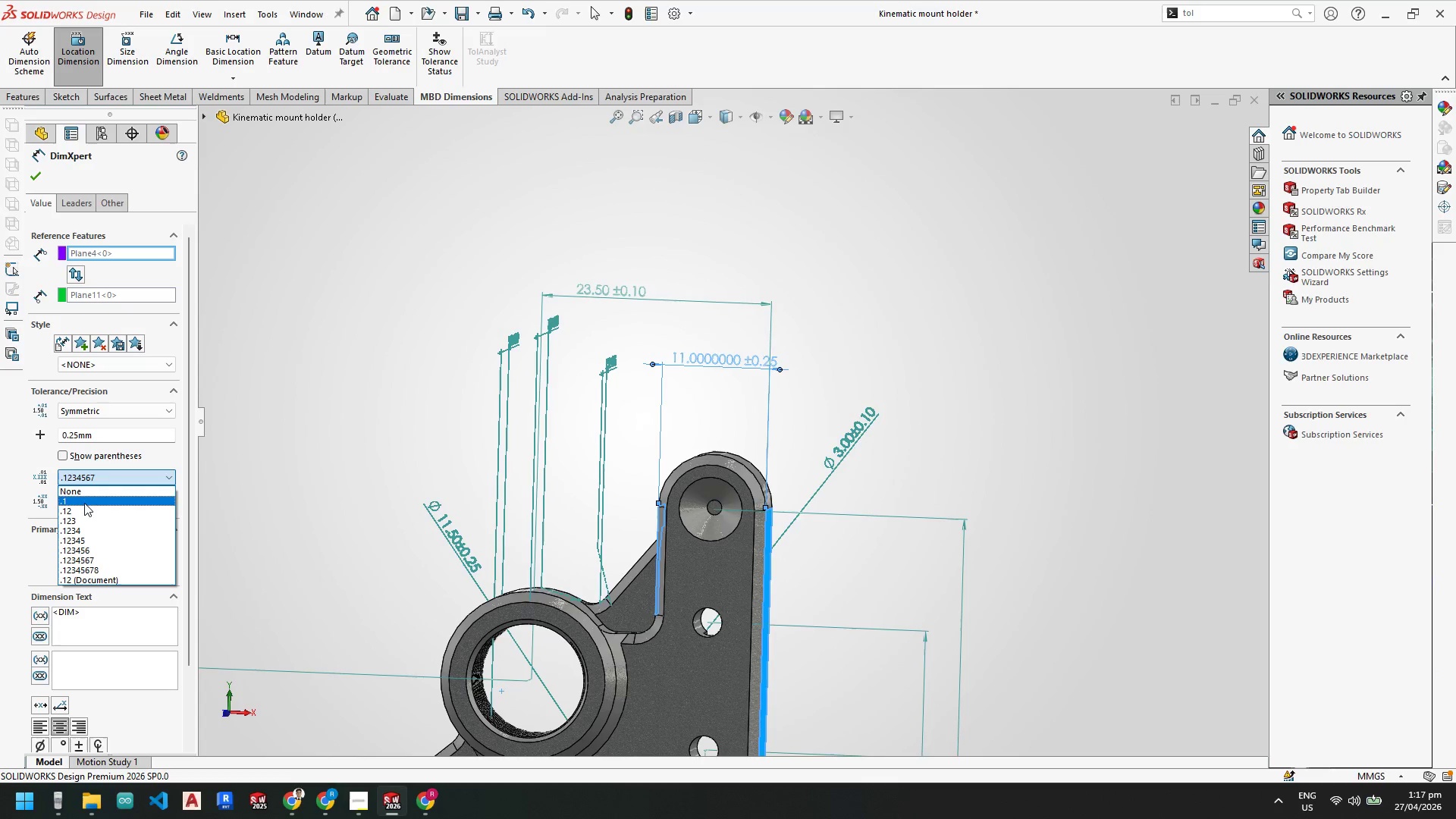 
left_click([78, 512])
 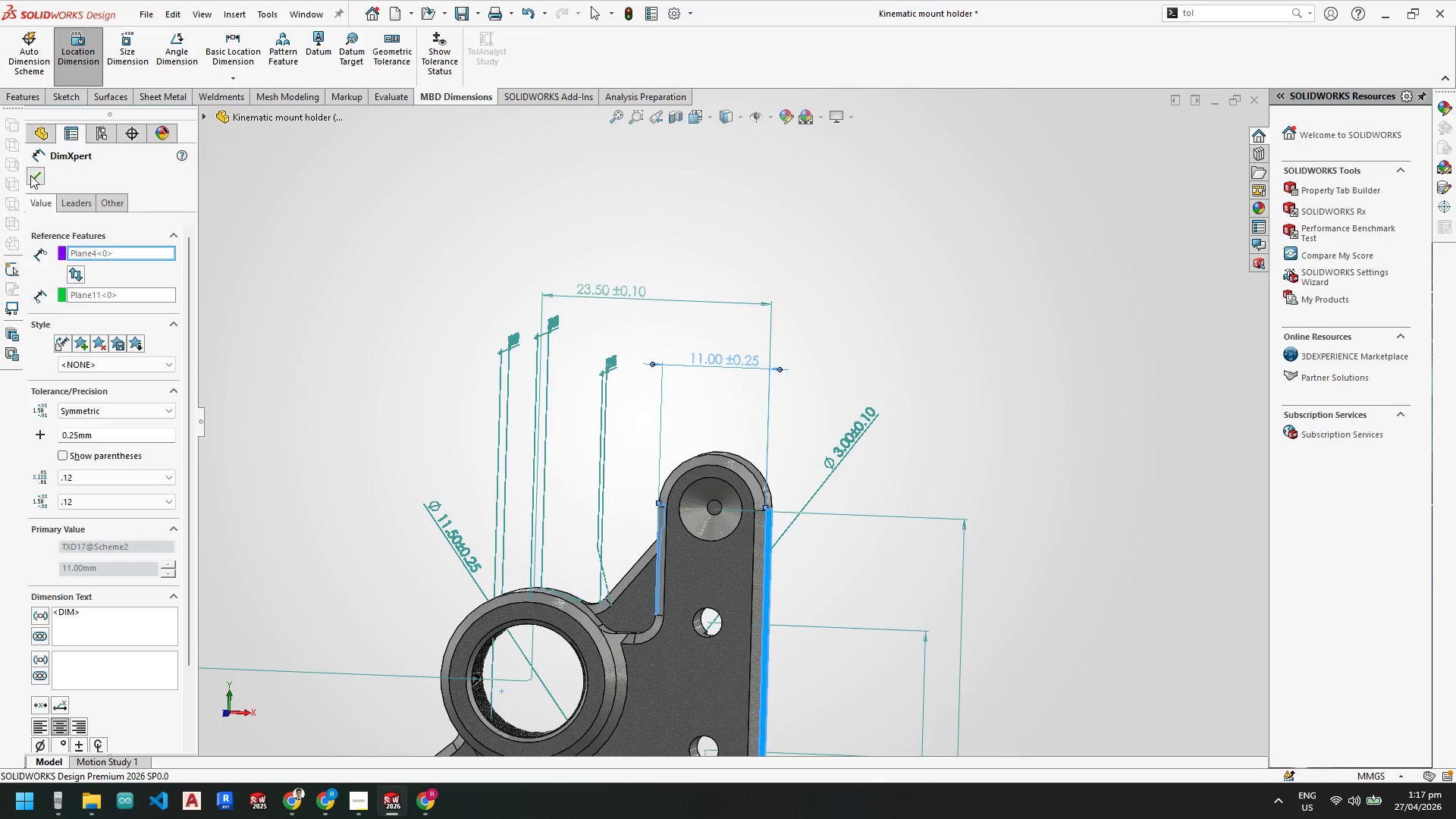 
key(Escape)
 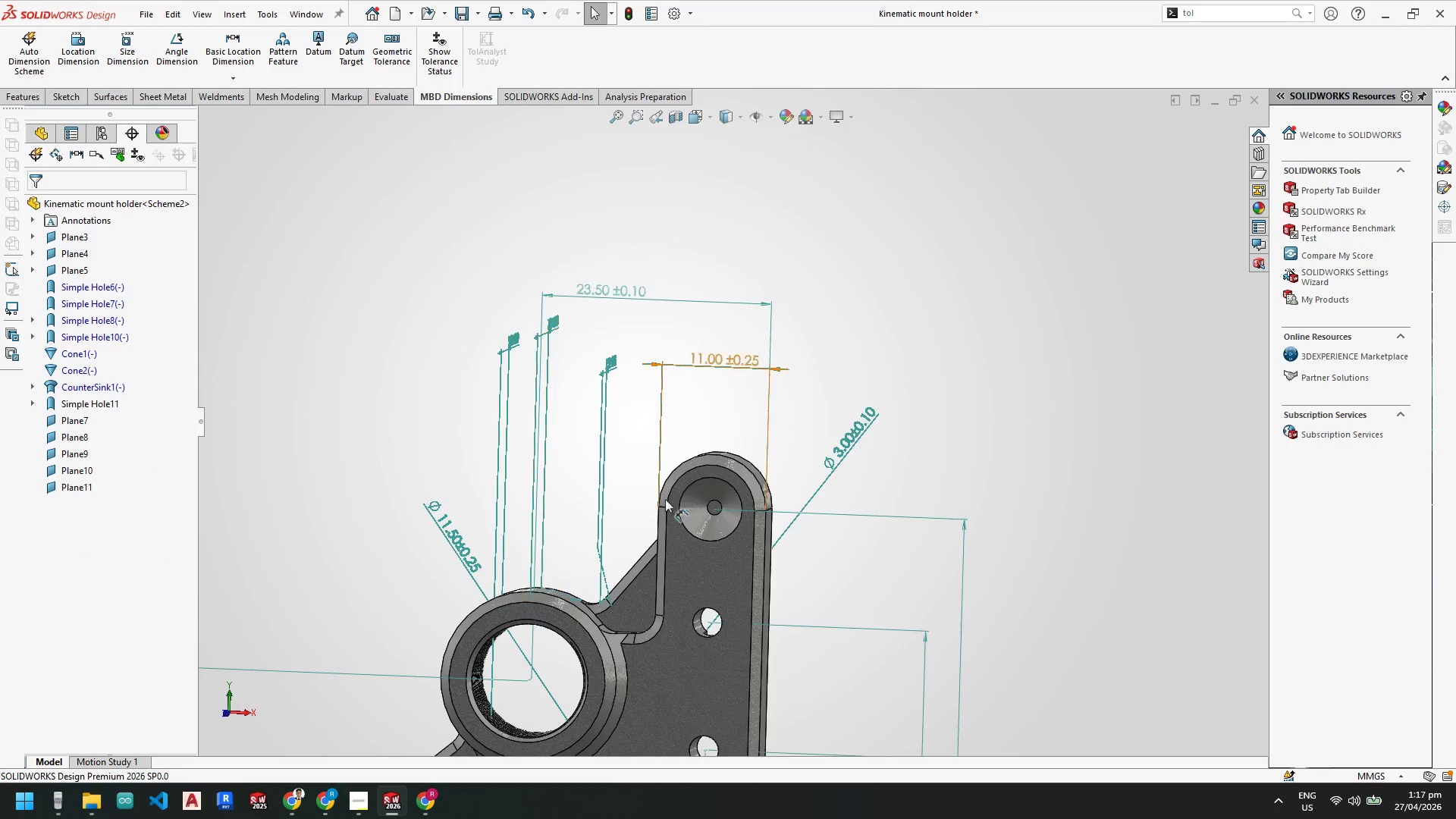 
scroll: coordinate [665, 498], scroll_direction: up, amount: 5.0
 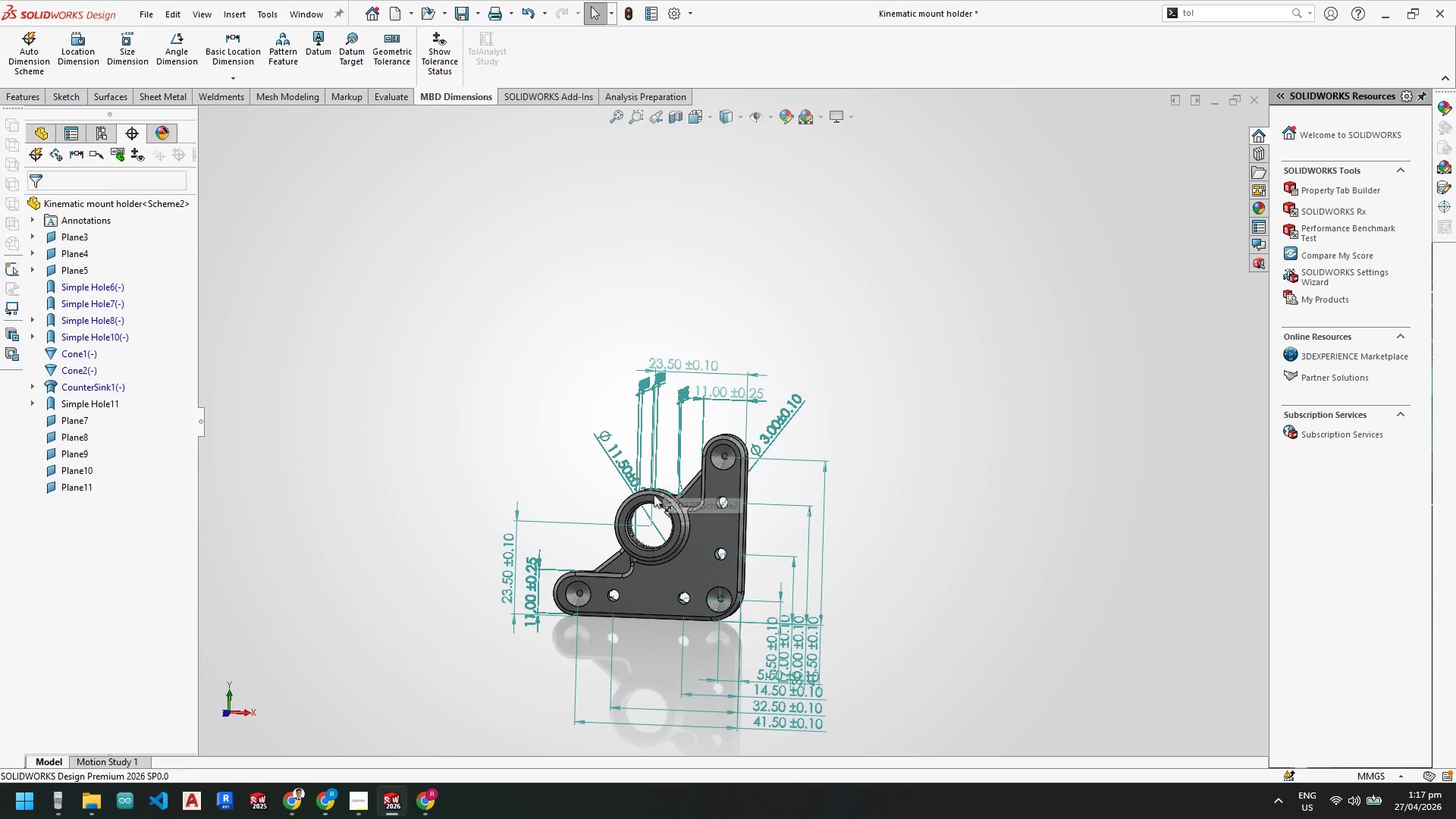 
key(Space)
 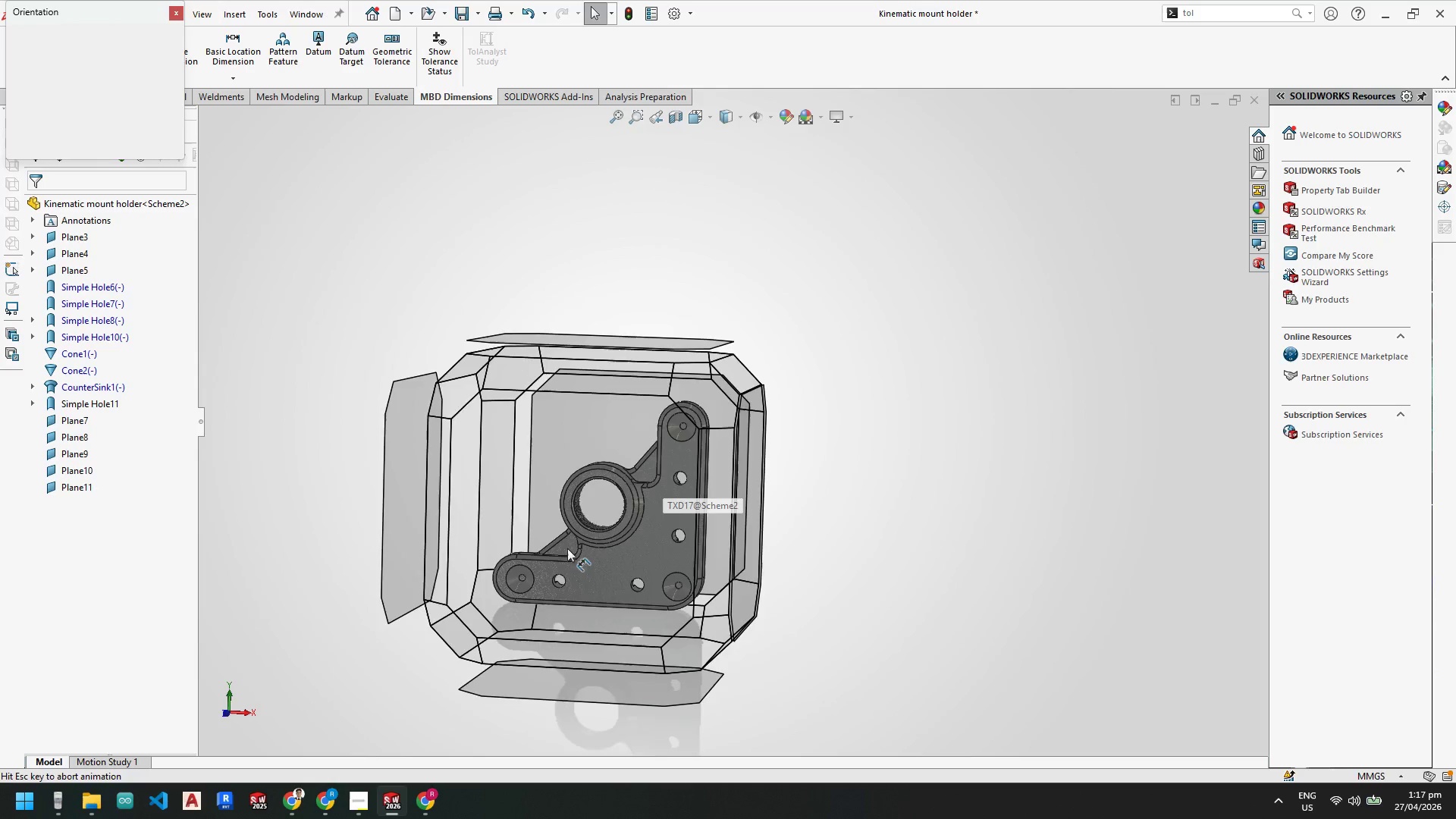 
left_click([543, 548])
 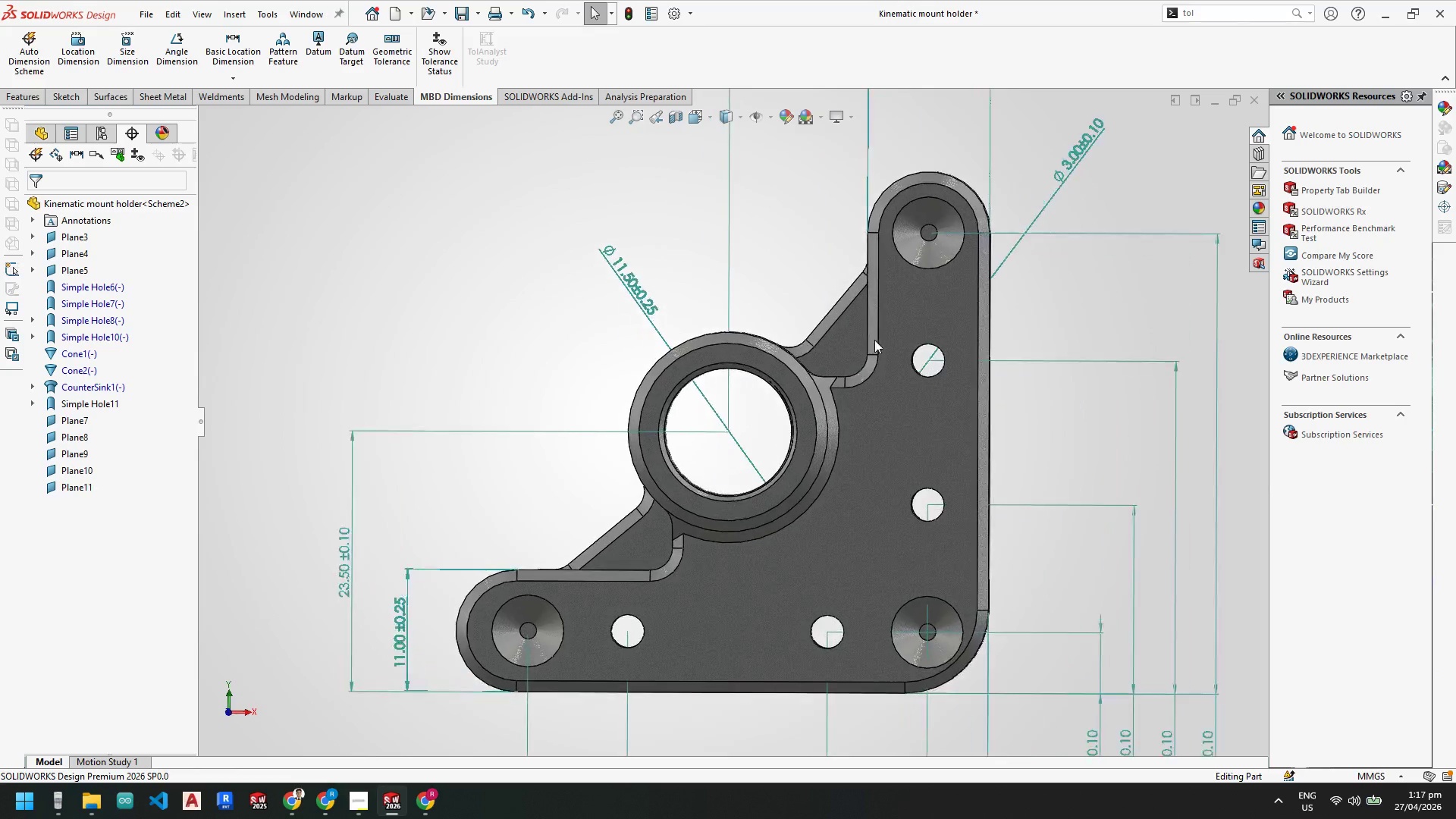 
scroll: coordinate [901, 278], scroll_direction: up, amount: 3.0
 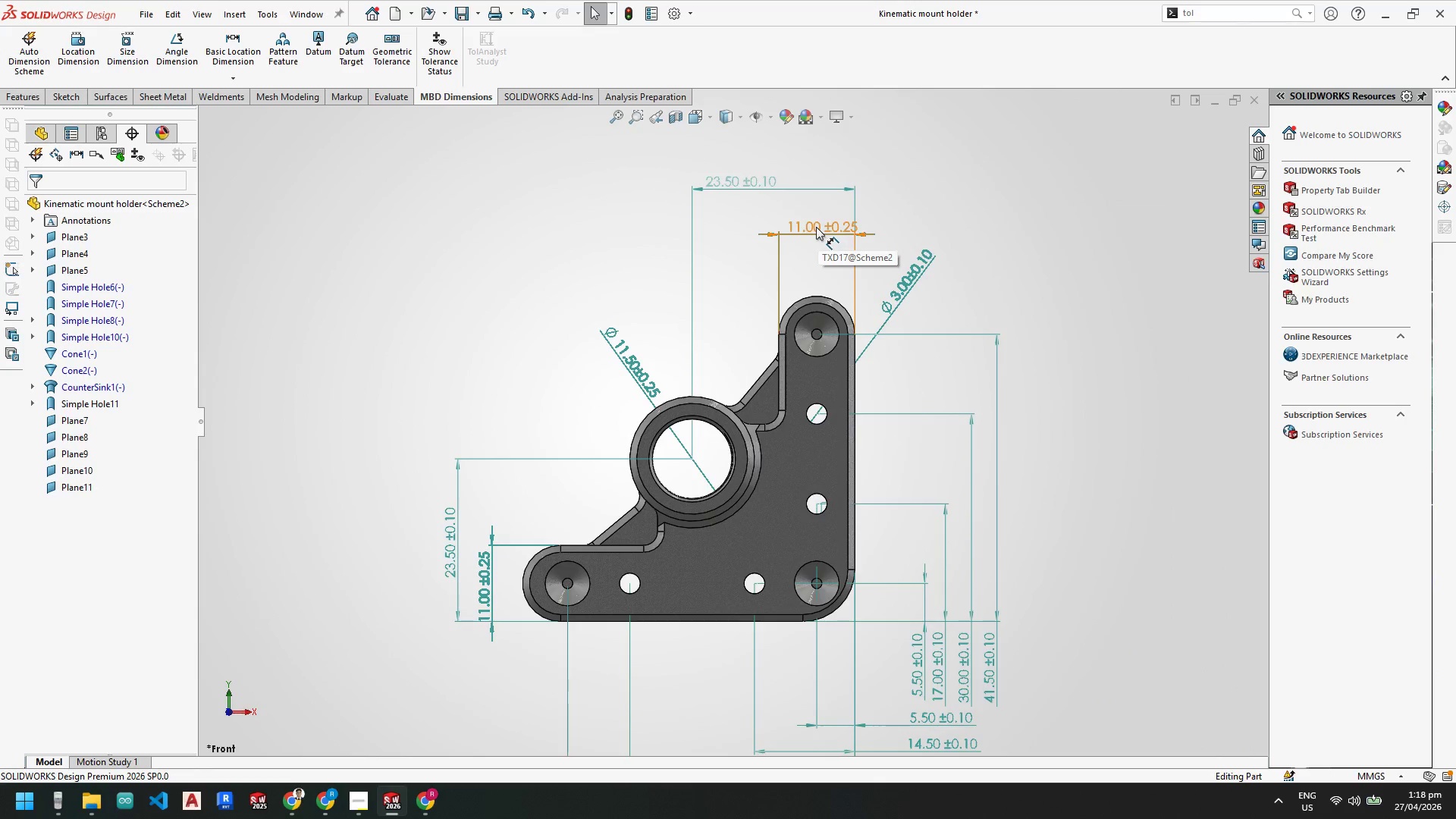 
left_click_drag(start_coordinate=[816, 227], to_coordinate=[809, 235])
 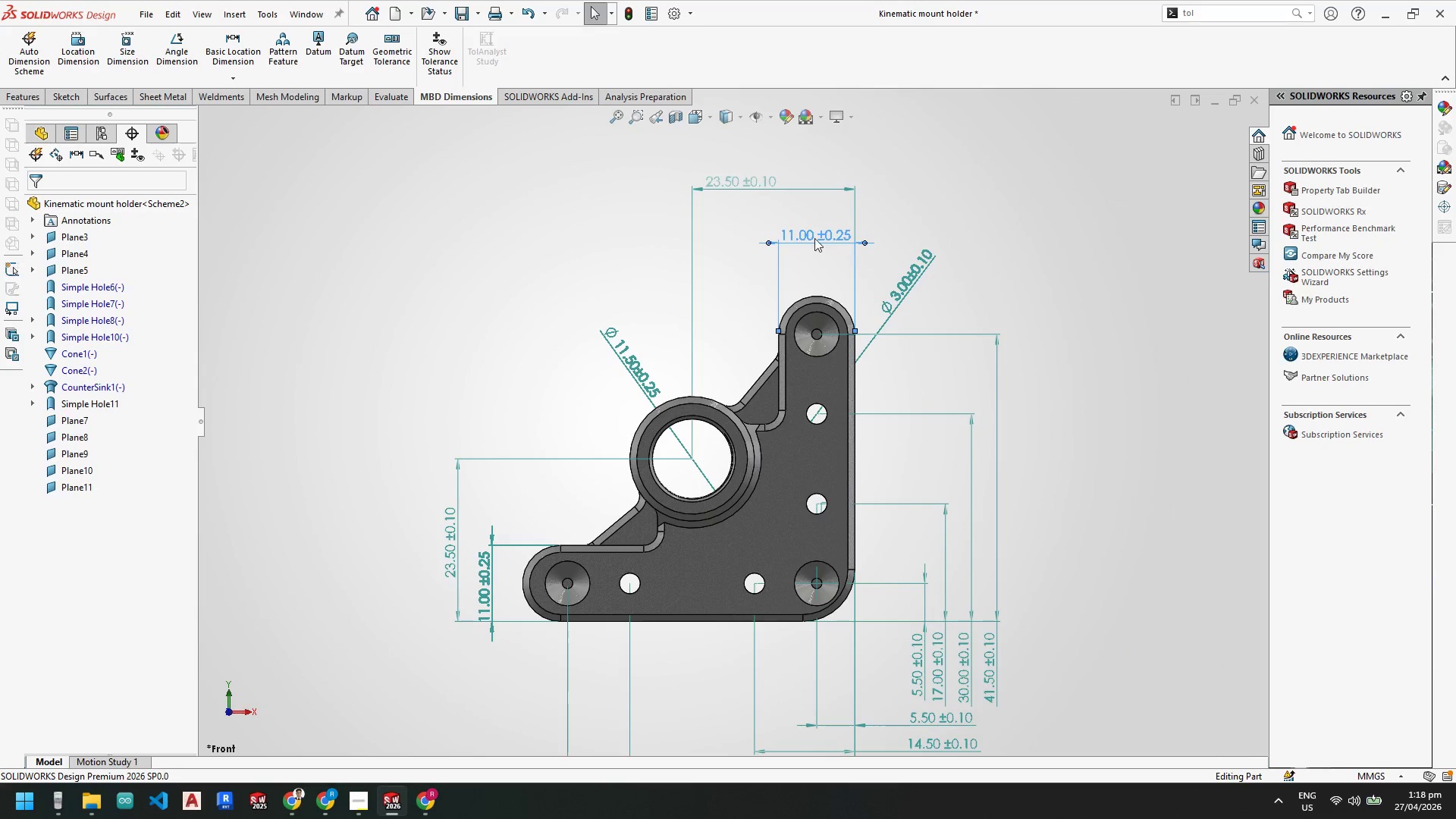 
key(Escape)
 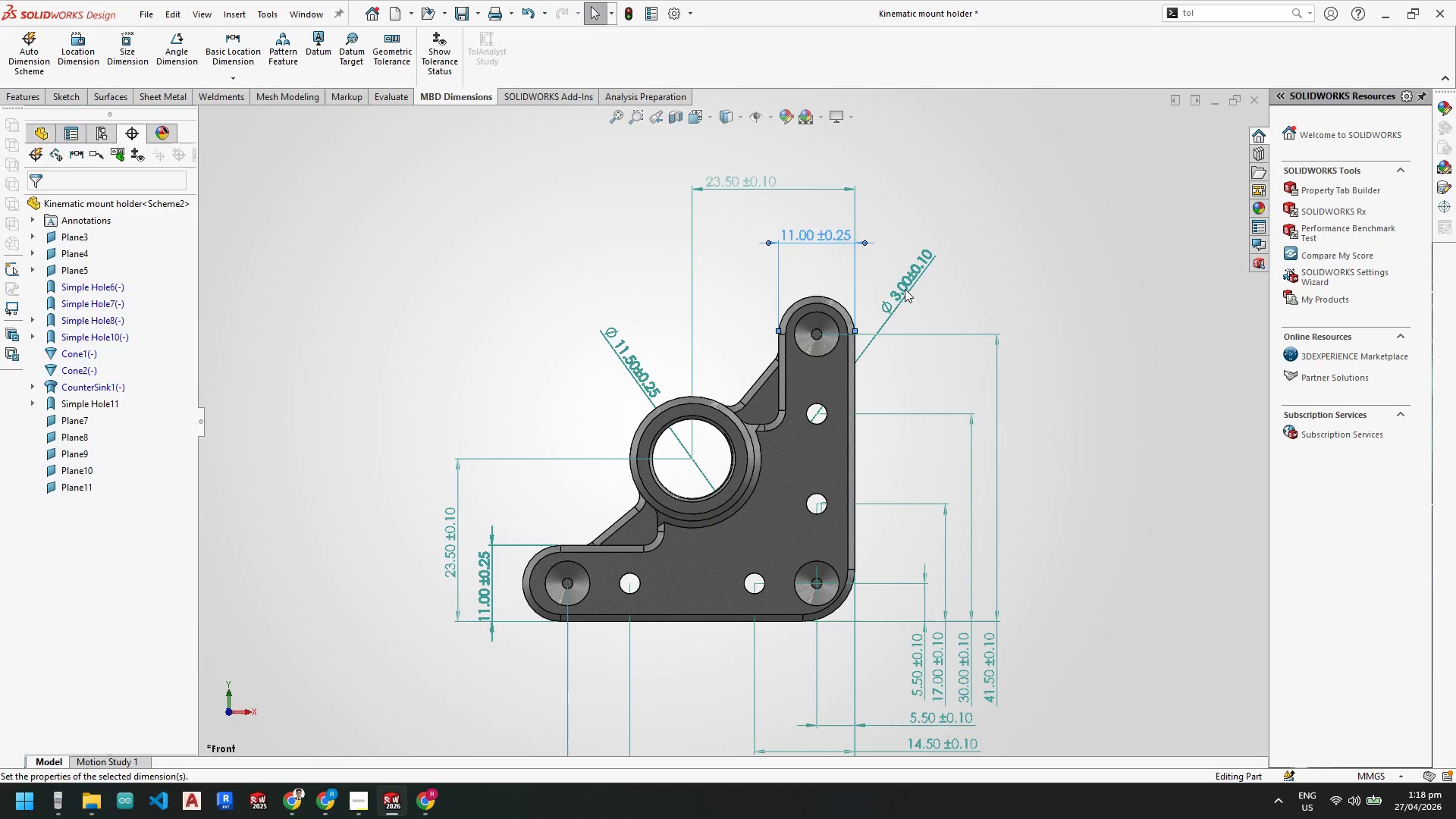 
key(Escape)
 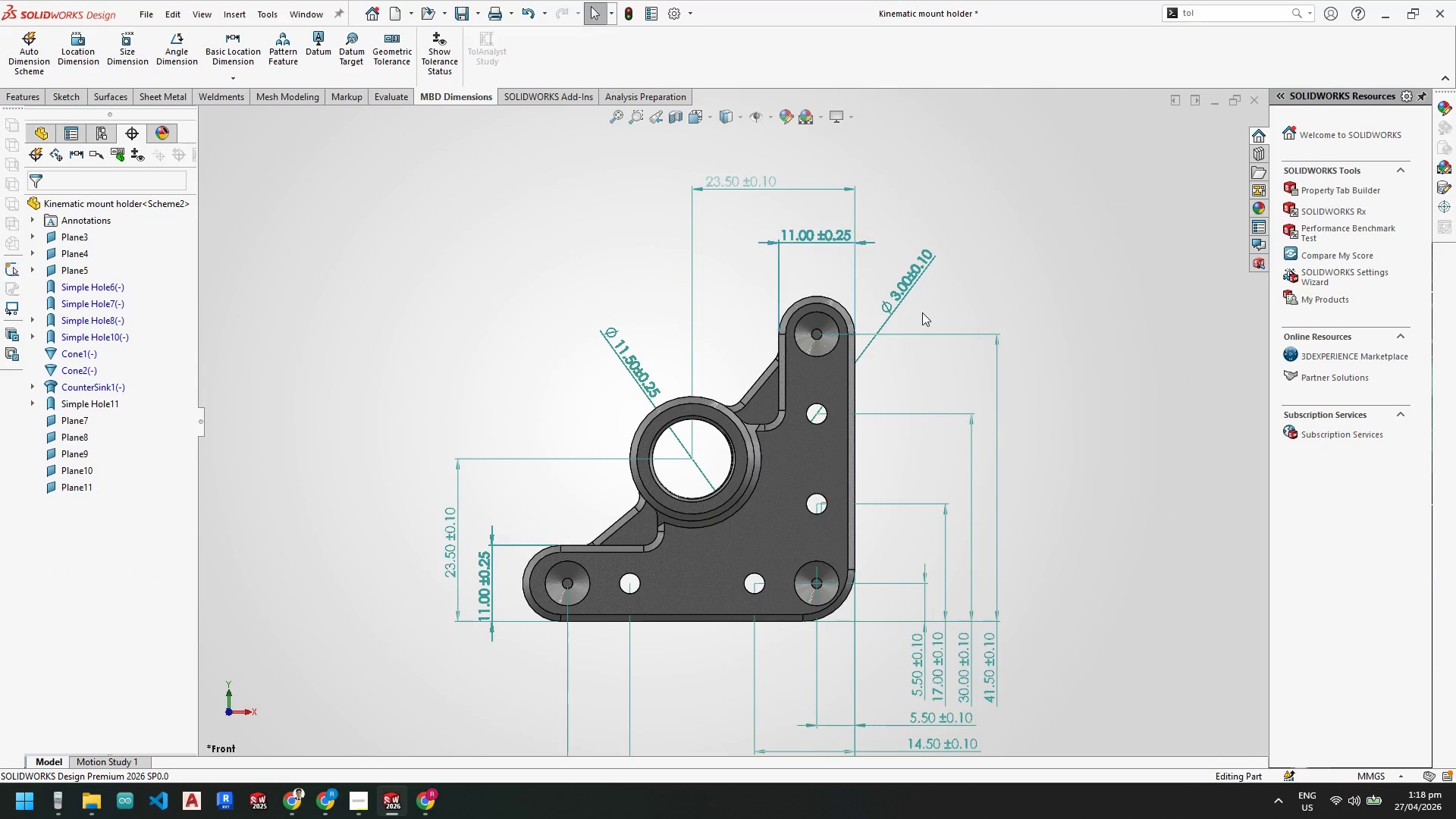 
key(Escape)
 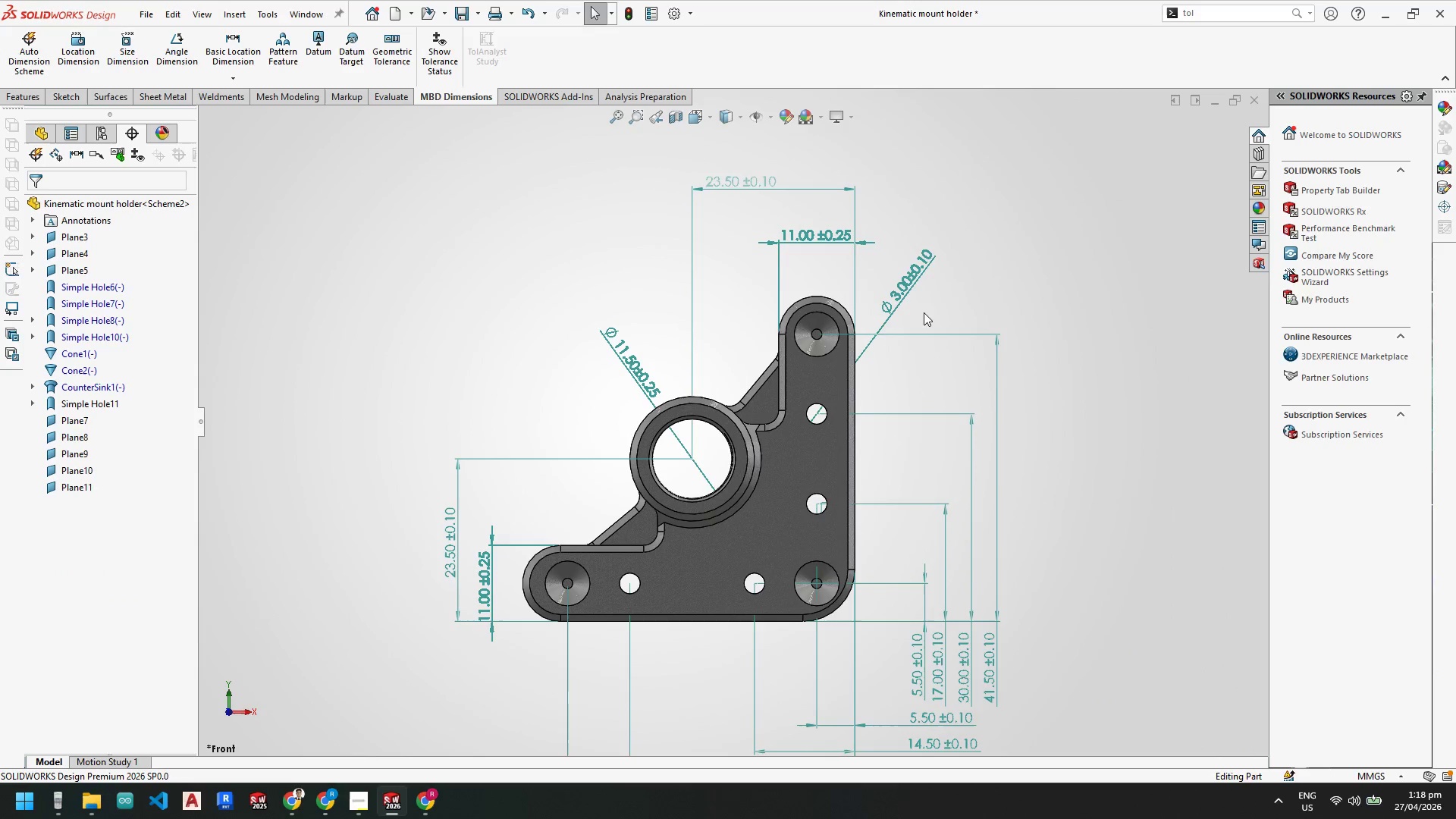 
key(Escape)
 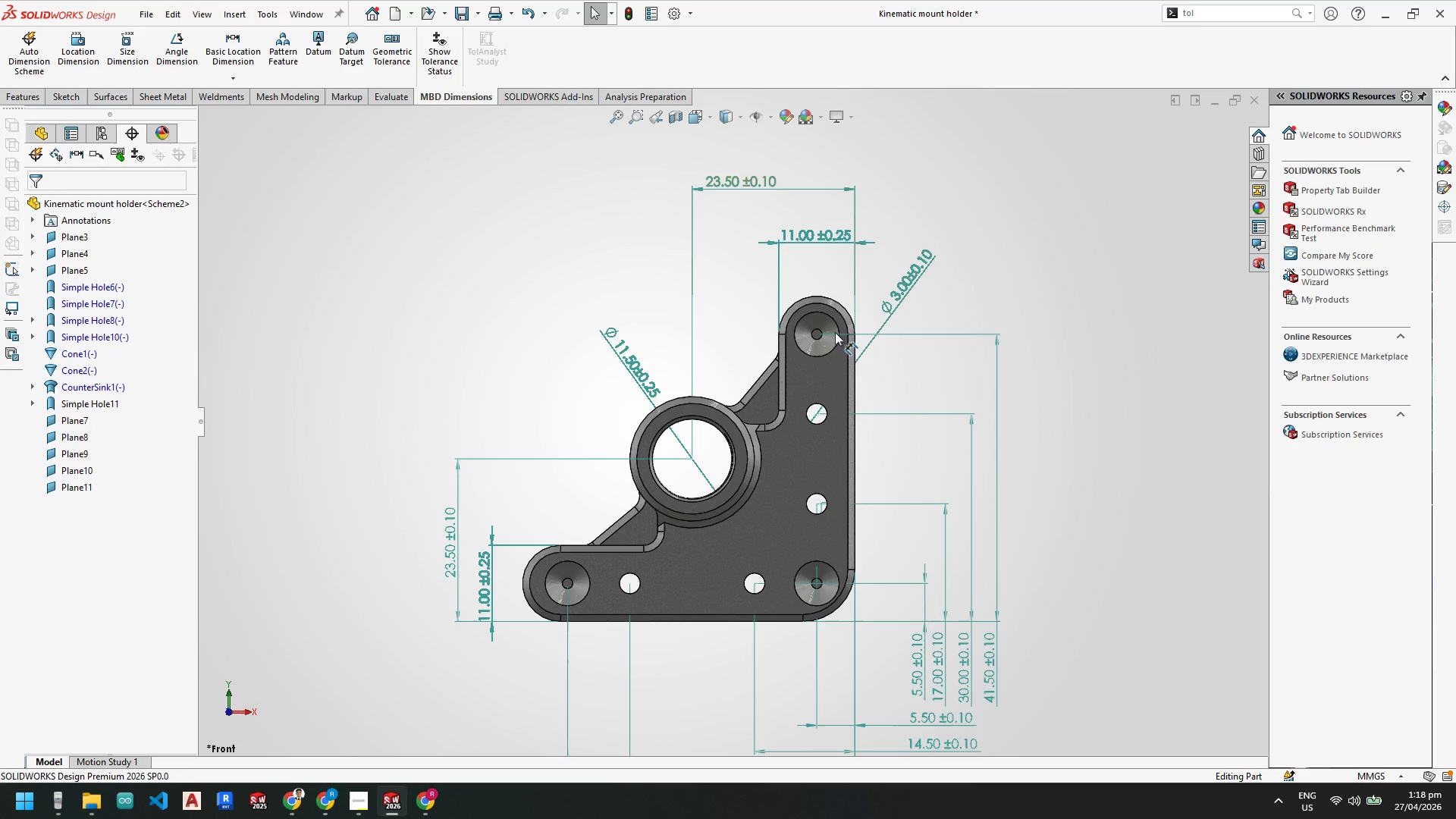 
scroll: coordinate [833, 585], scroll_direction: up, amount: 1.0
 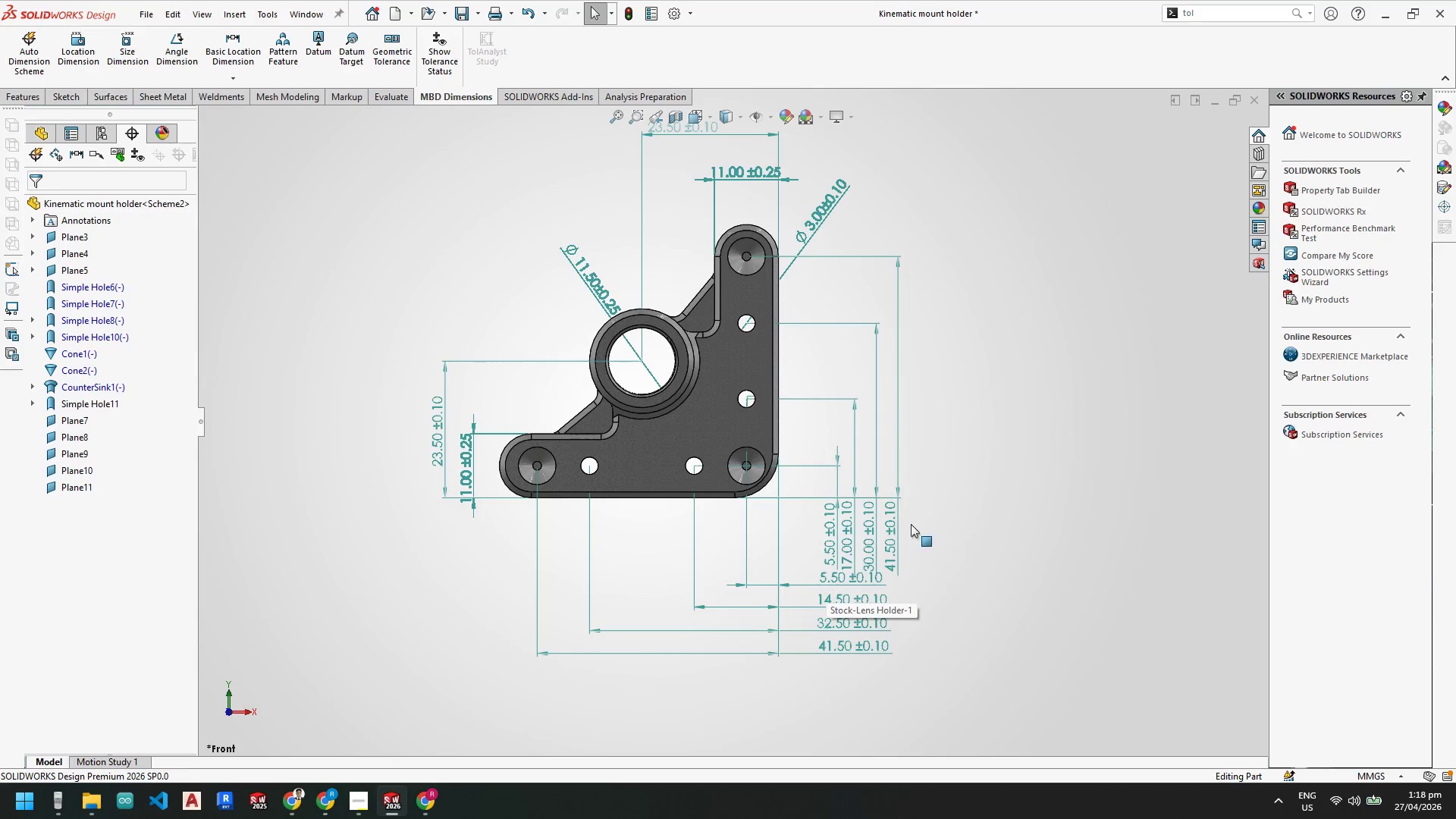 
key(Escape)
 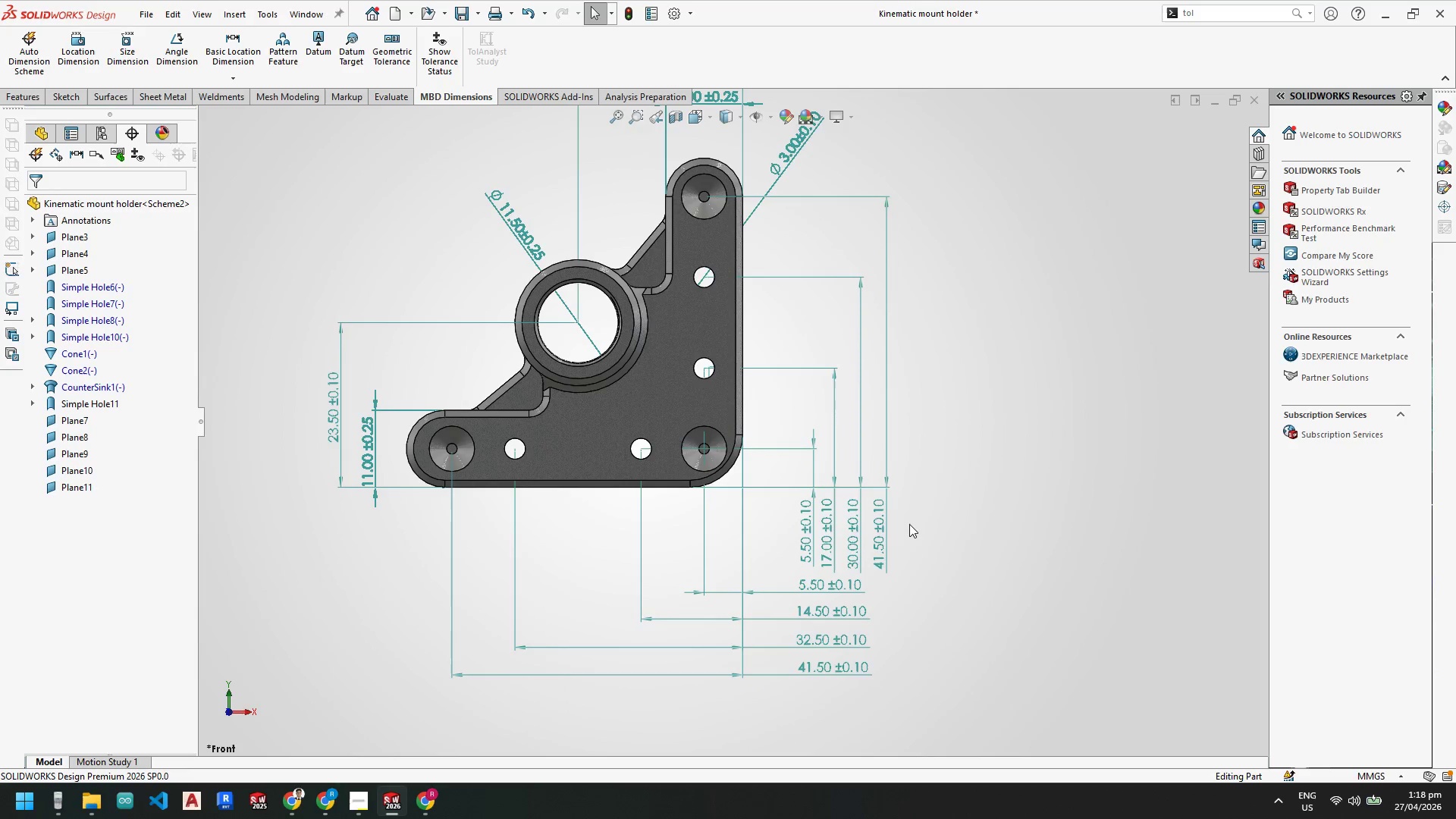 
key(Escape)
 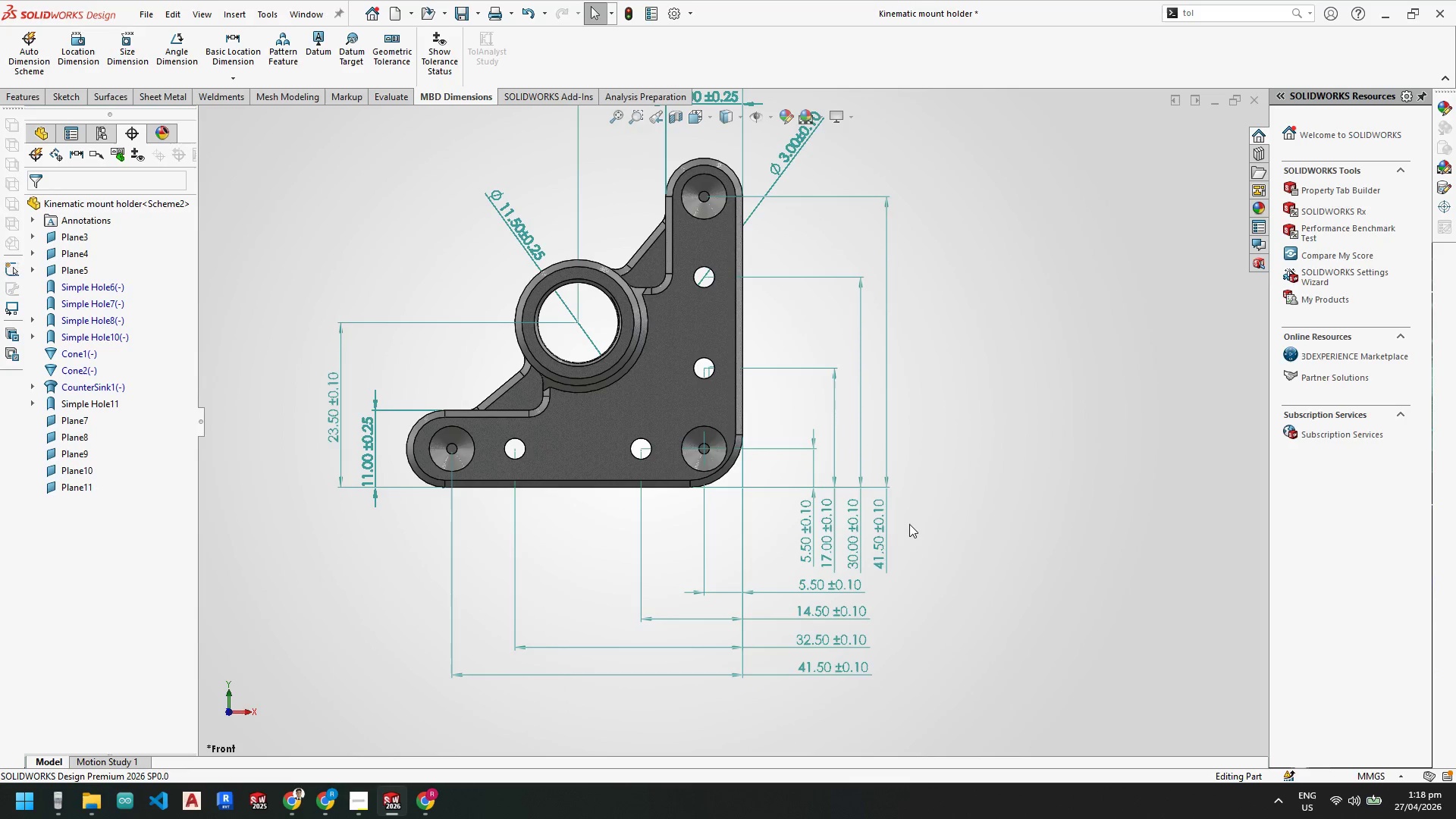 
scroll: coordinate [910, 524], scroll_direction: down, amount: 1.0
 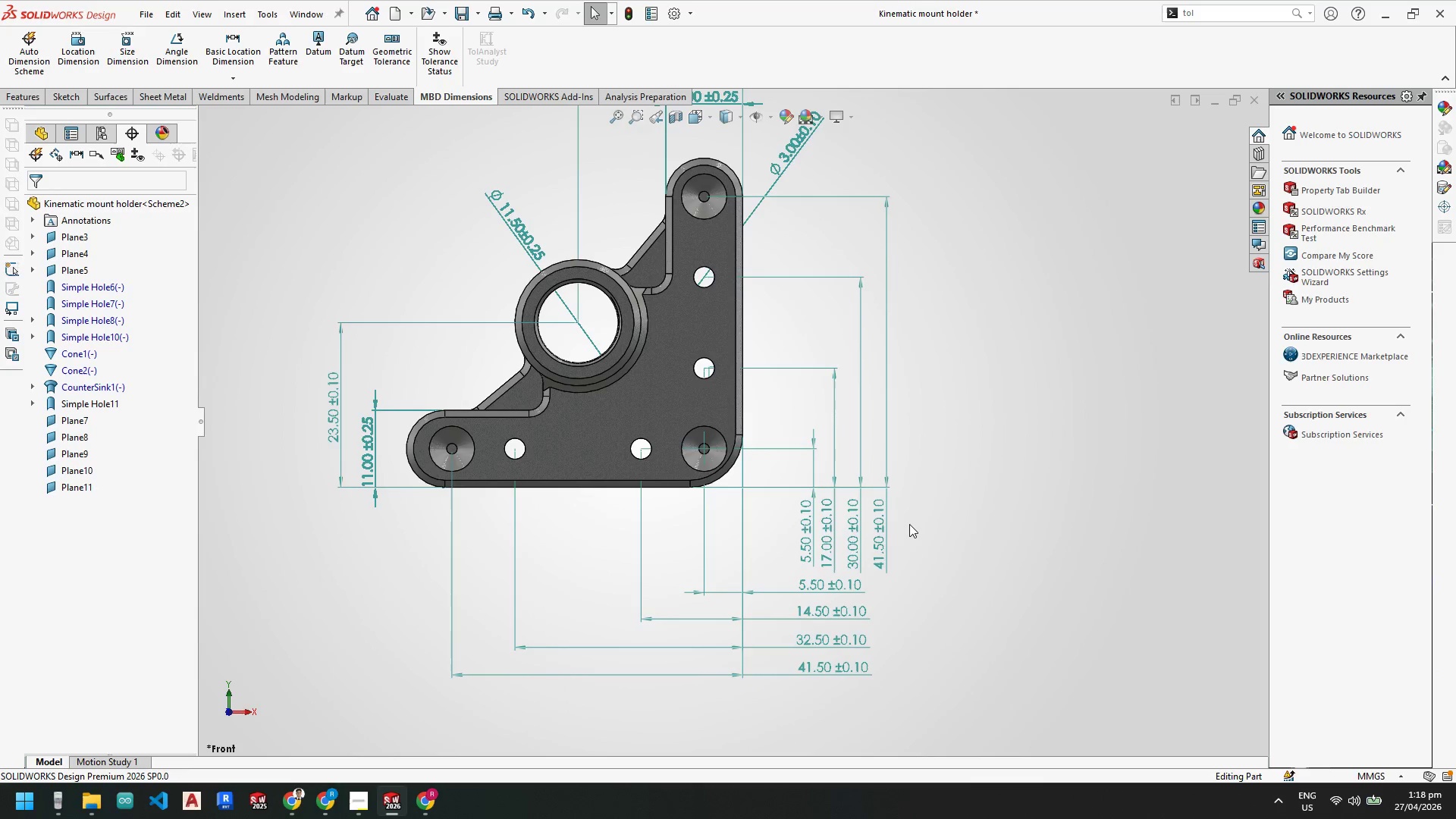 
key(Escape)
 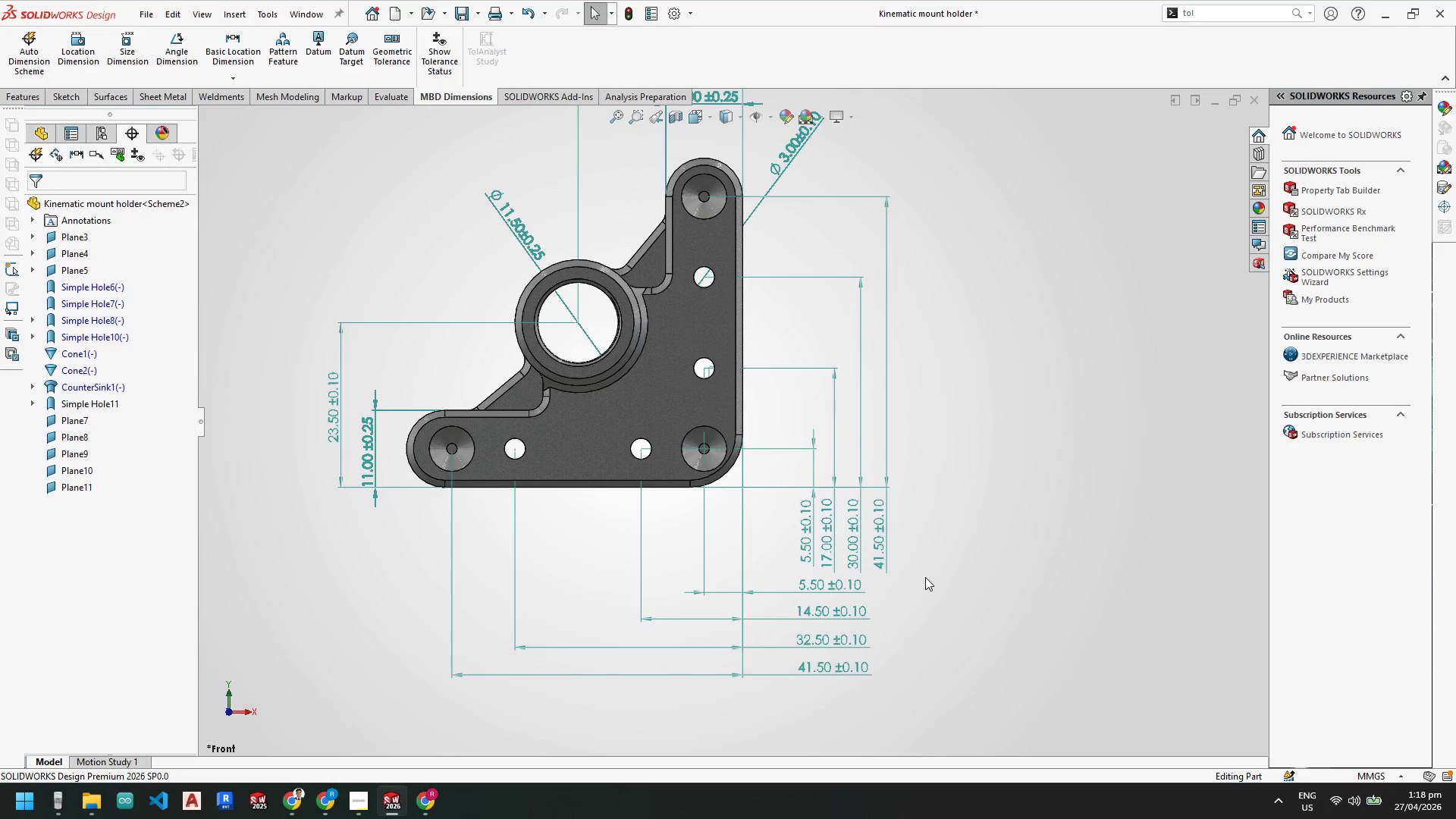 
scroll: coordinate [737, 709], scroll_direction: down, amount: 1.0
 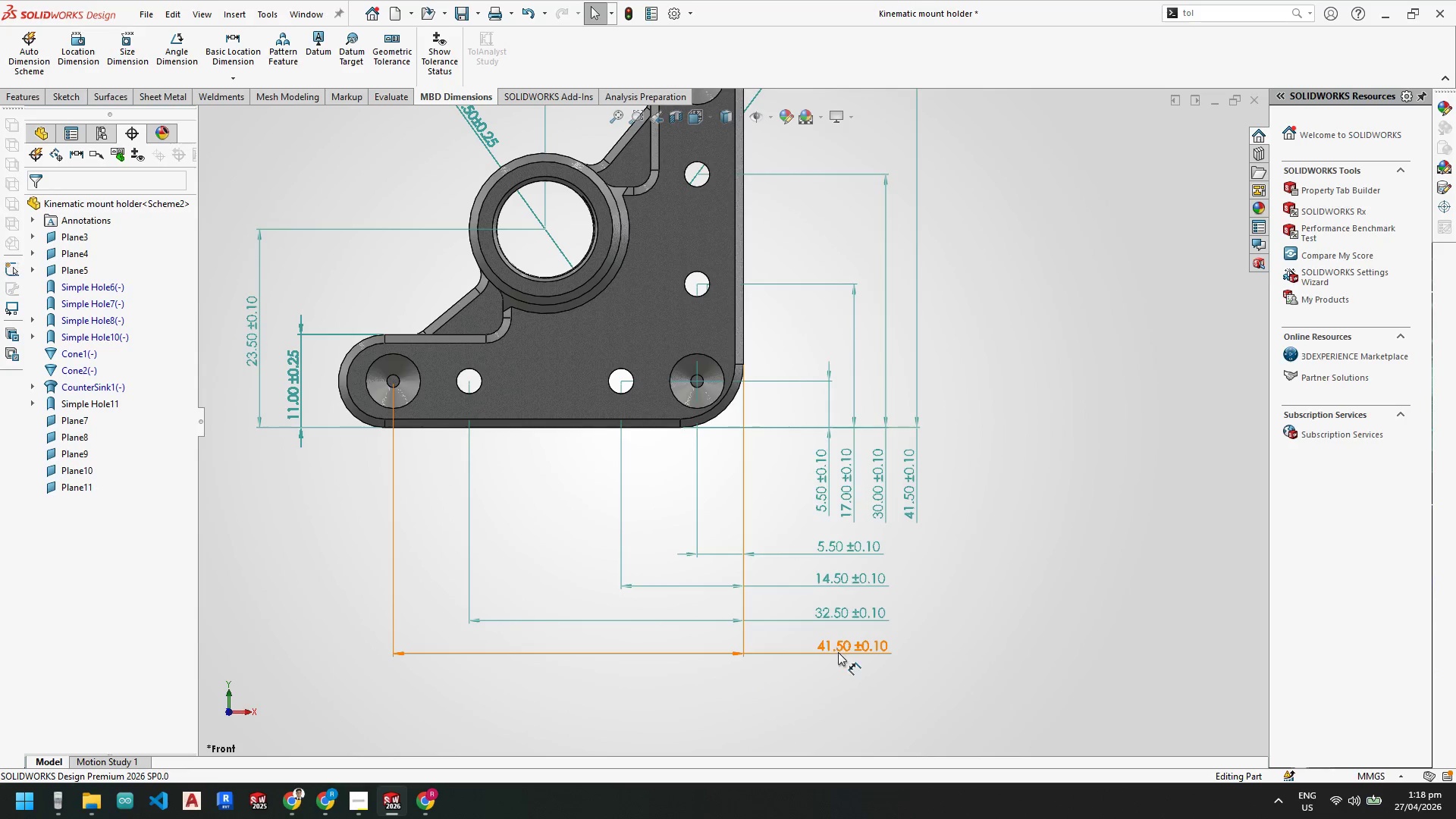 
left_click_drag(start_coordinate=[841, 649], to_coordinate=[846, 688])
 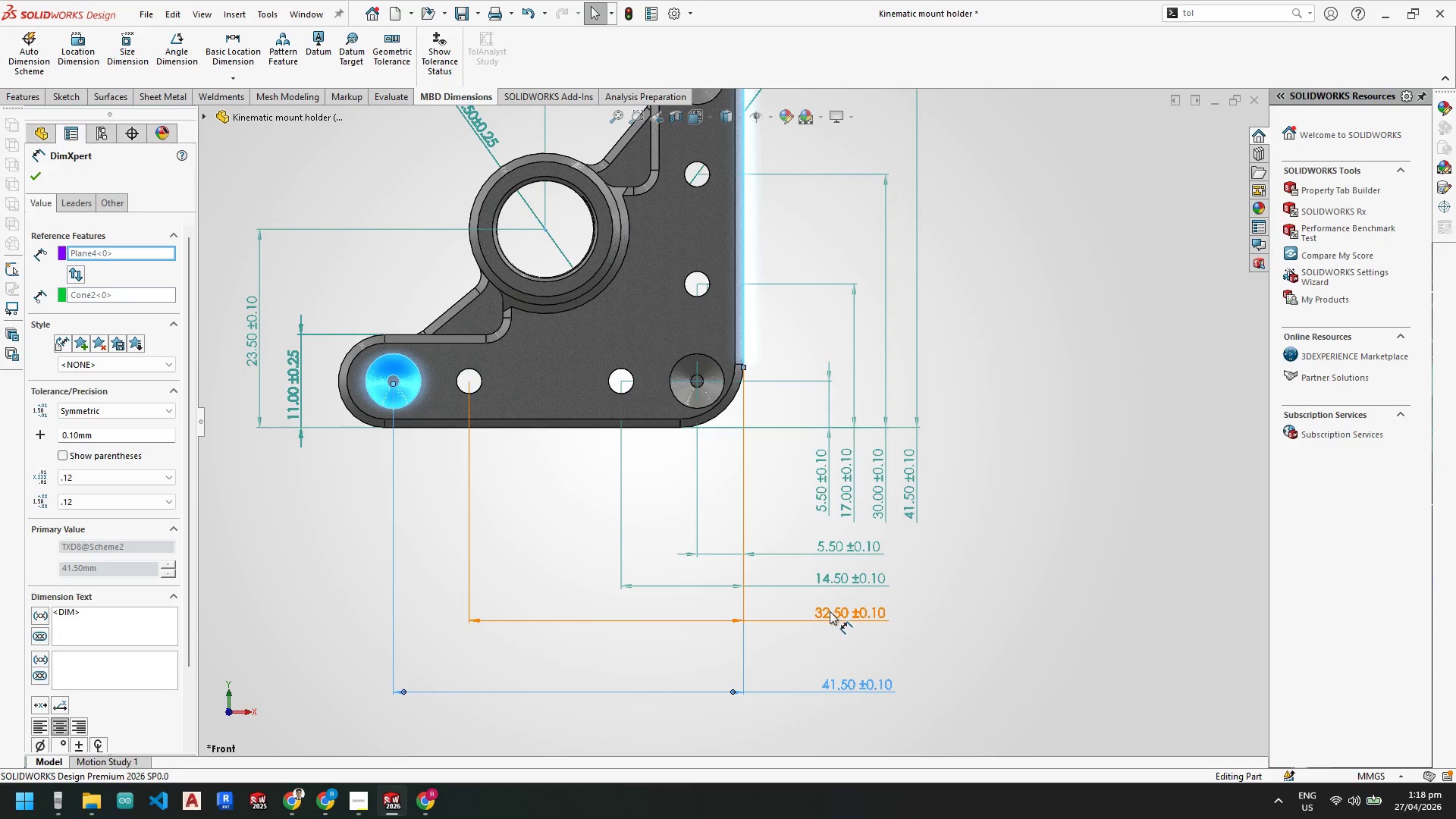 
left_click_drag(start_coordinate=[831, 616], to_coordinate=[839, 662])
 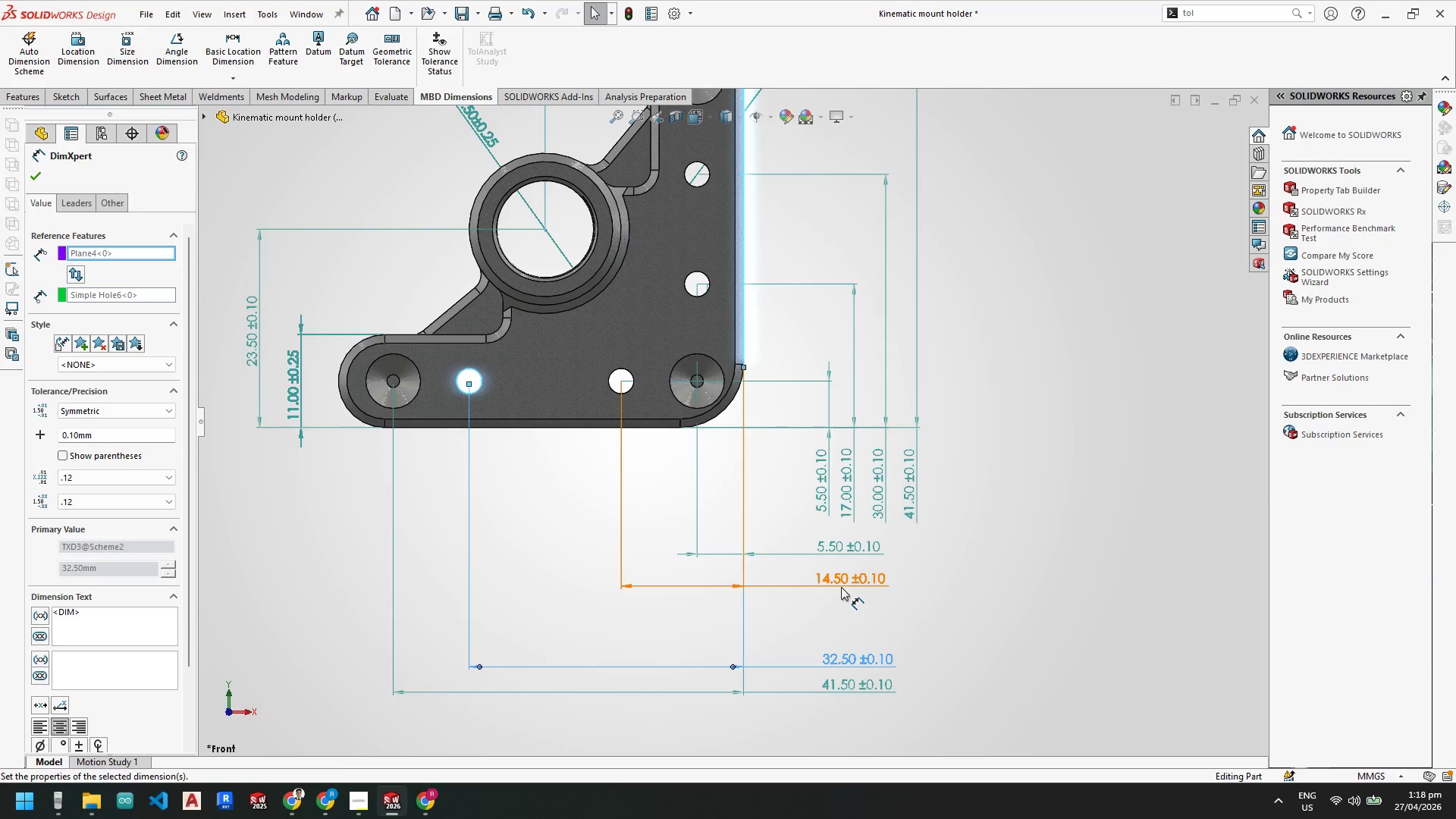 
left_click_drag(start_coordinate=[840, 584], to_coordinate=[847, 642])
 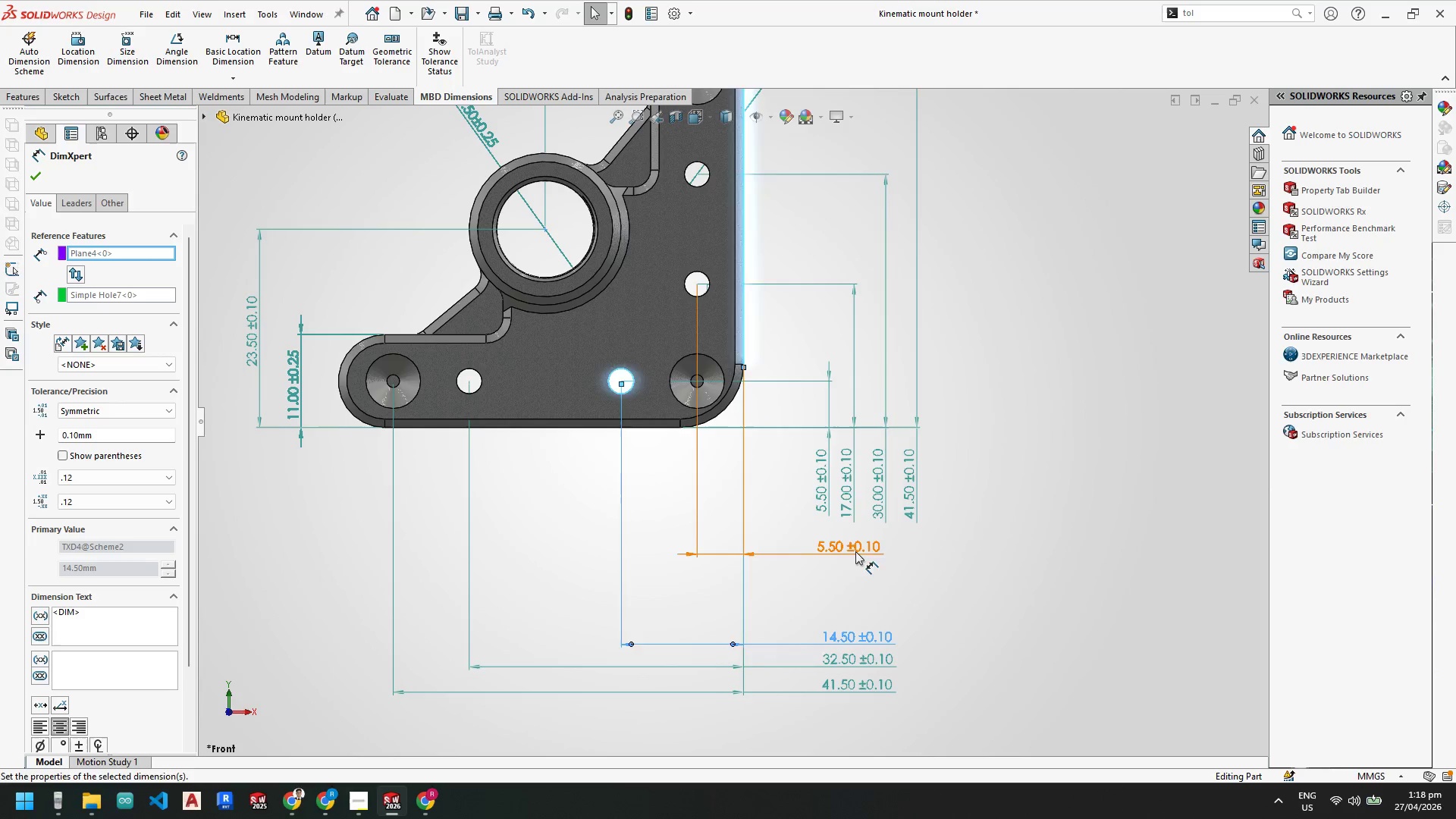 
left_click_drag(start_coordinate=[855, 551], to_coordinate=[867, 619])
 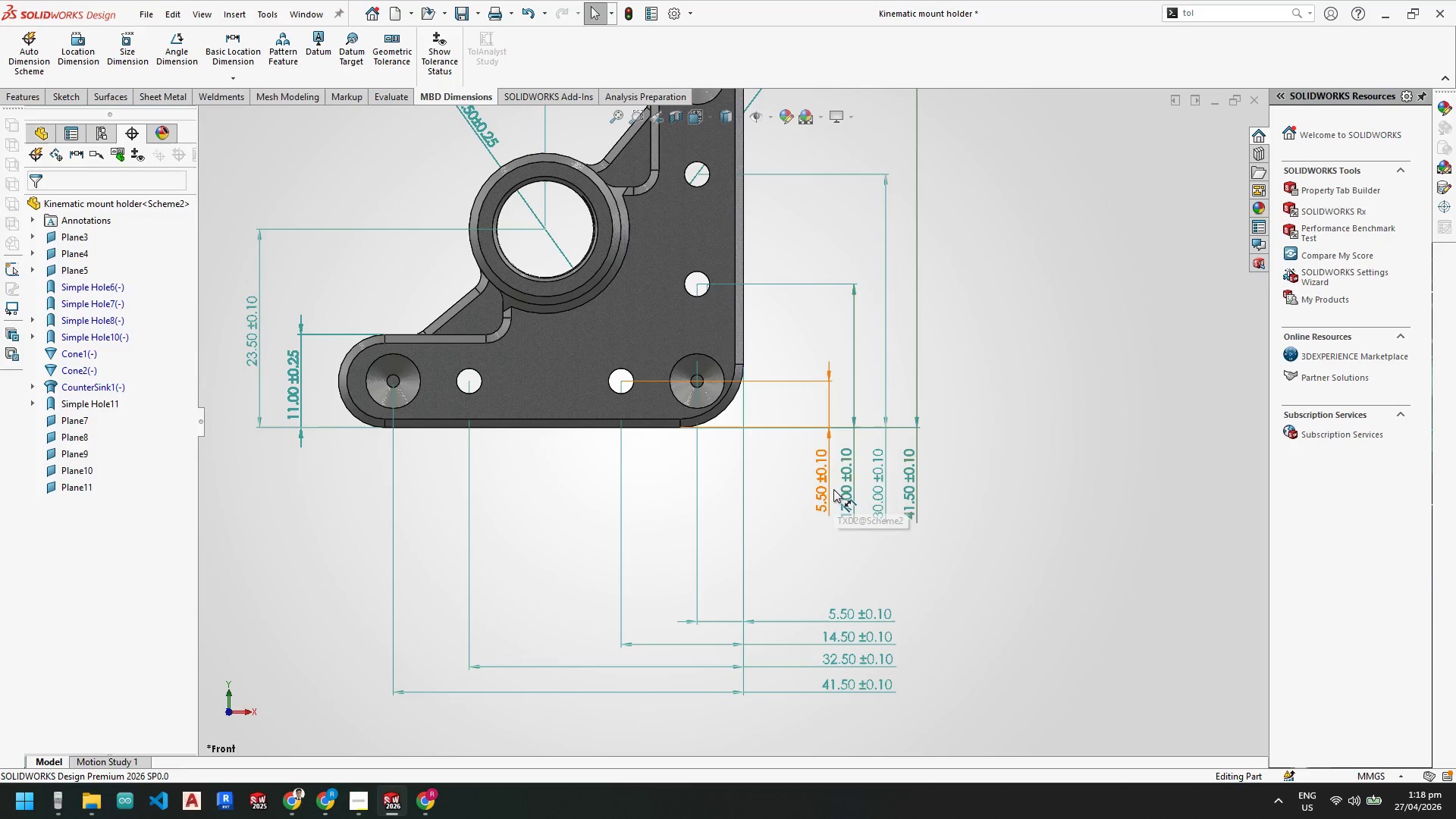 
scroll: coordinate [861, 453], scroll_direction: down, amount: 1.0
 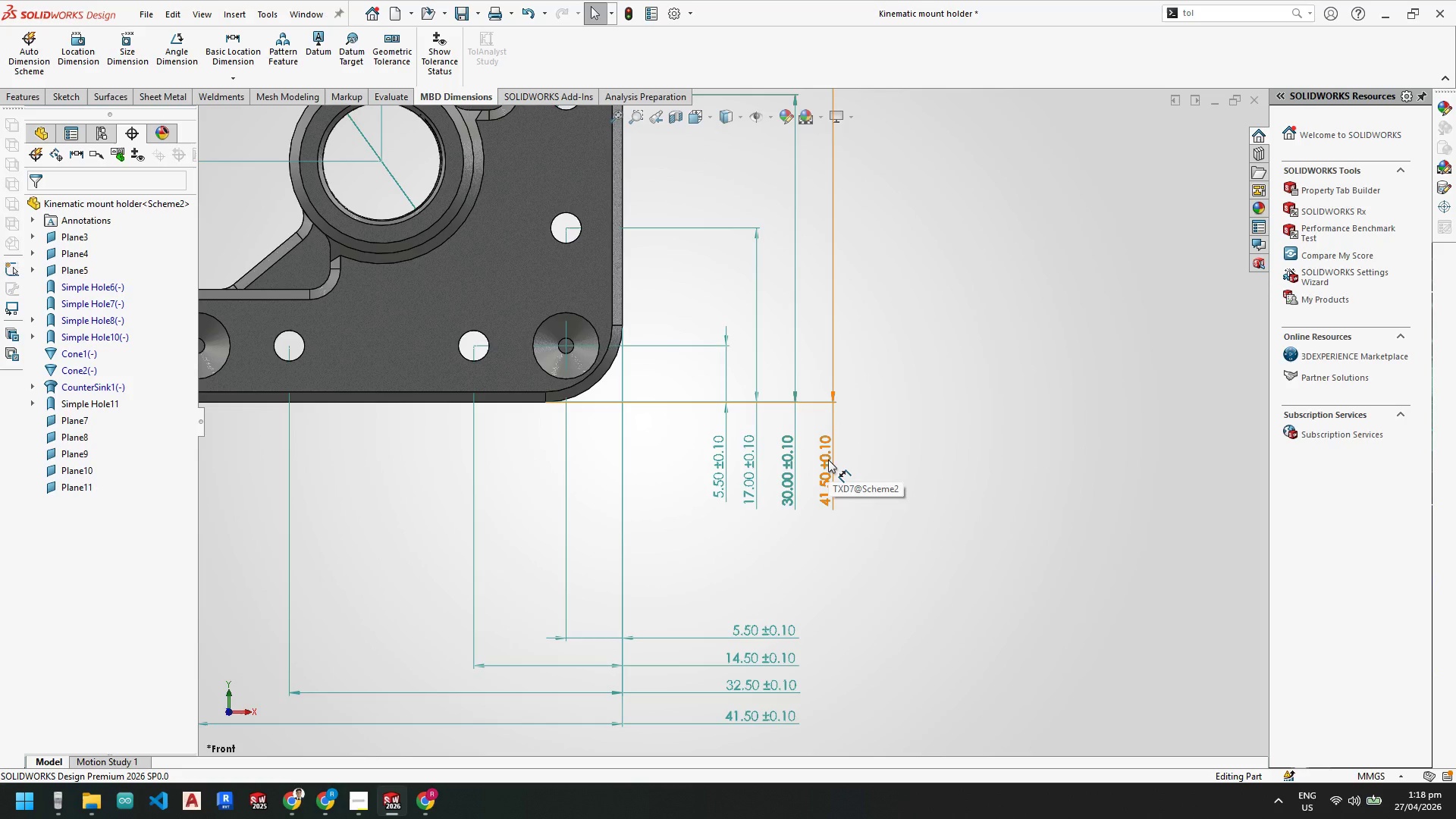 
left_click_drag(start_coordinate=[828, 460], to_coordinate=[920, 477])
 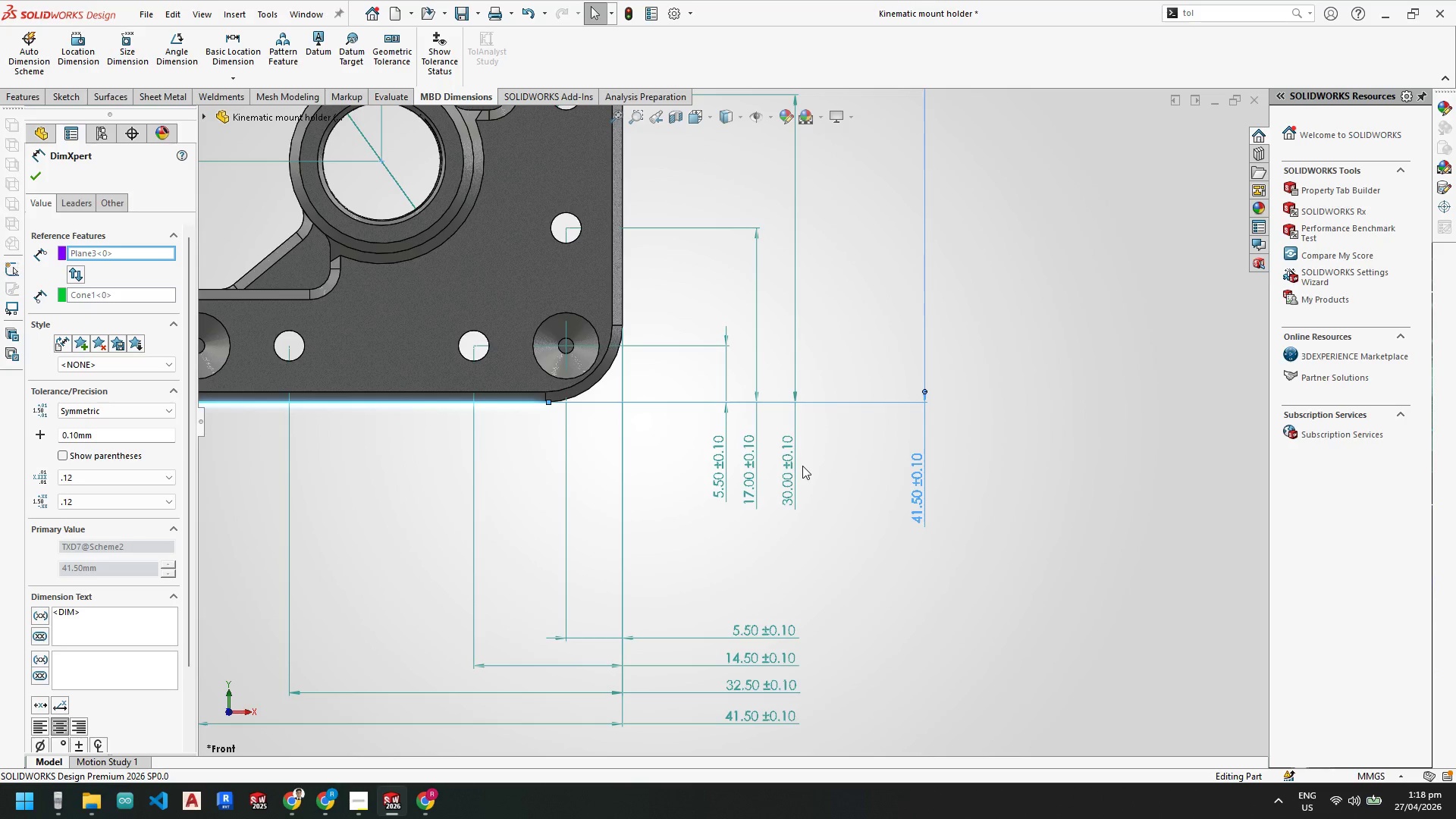 
left_click_drag(start_coordinate=[793, 466], to_coordinate=[893, 485])
 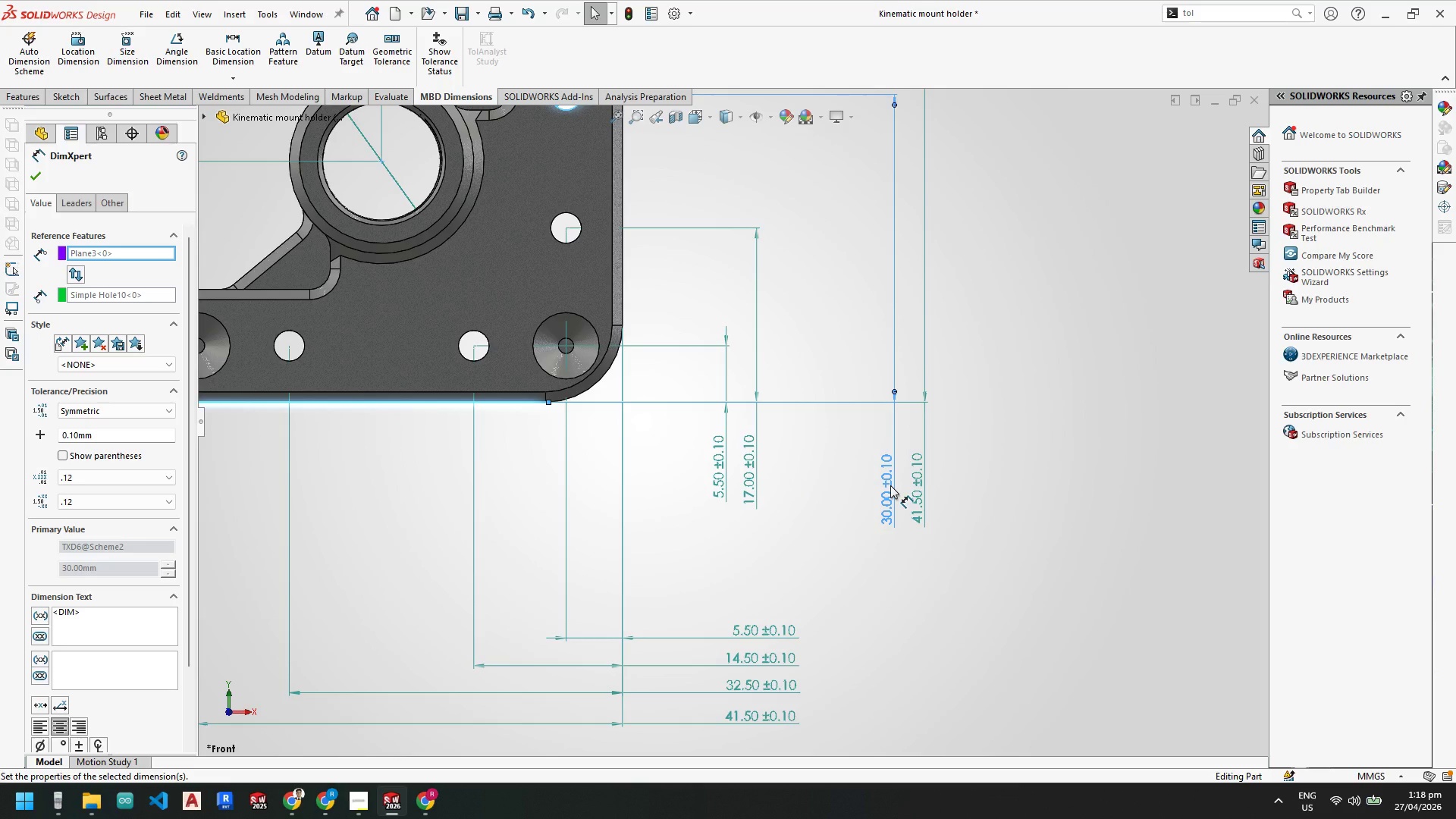 
wait(9.94)
 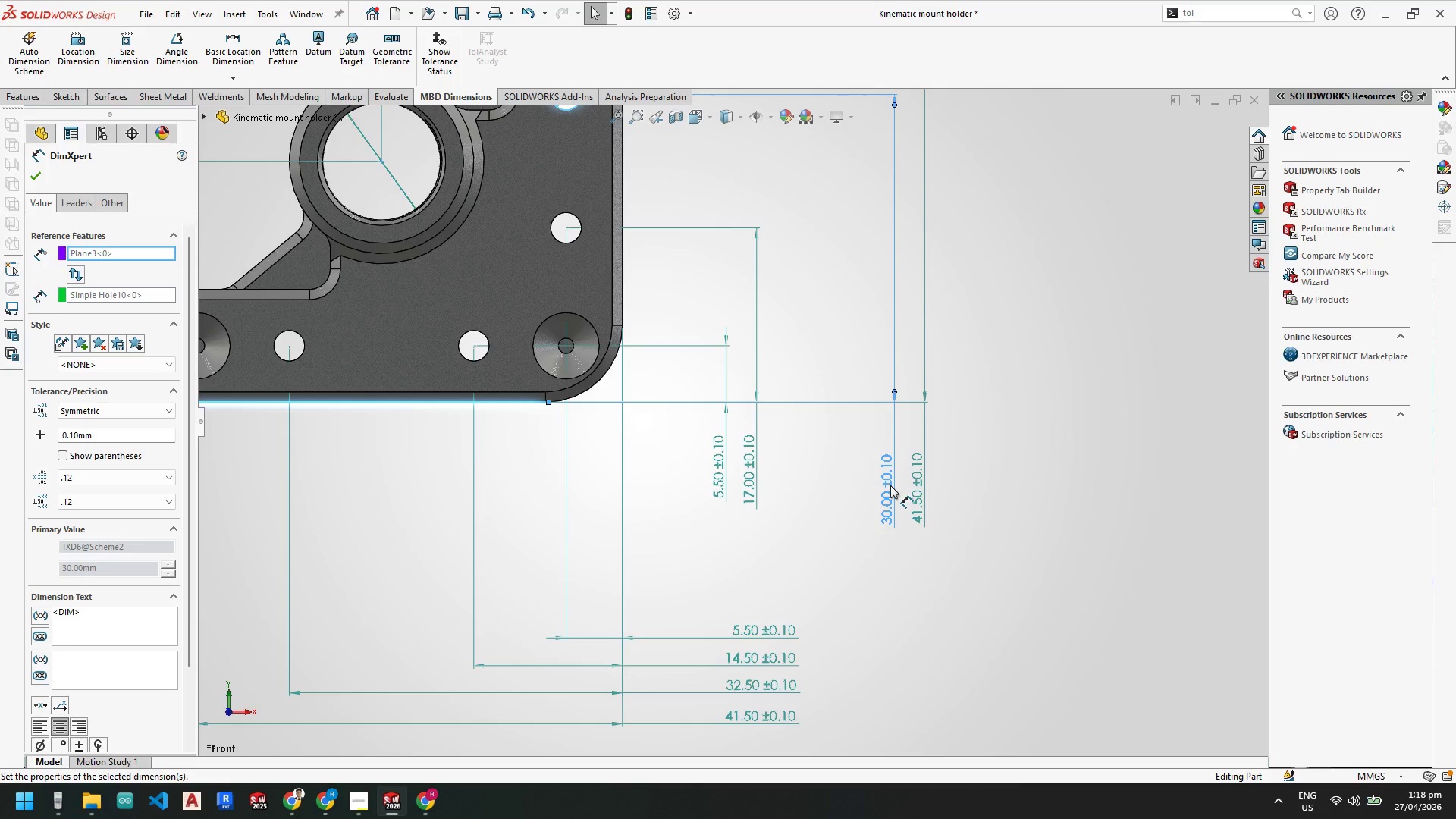 
left_click_drag(start_coordinate=[754, 471], to_coordinate=[861, 492])
 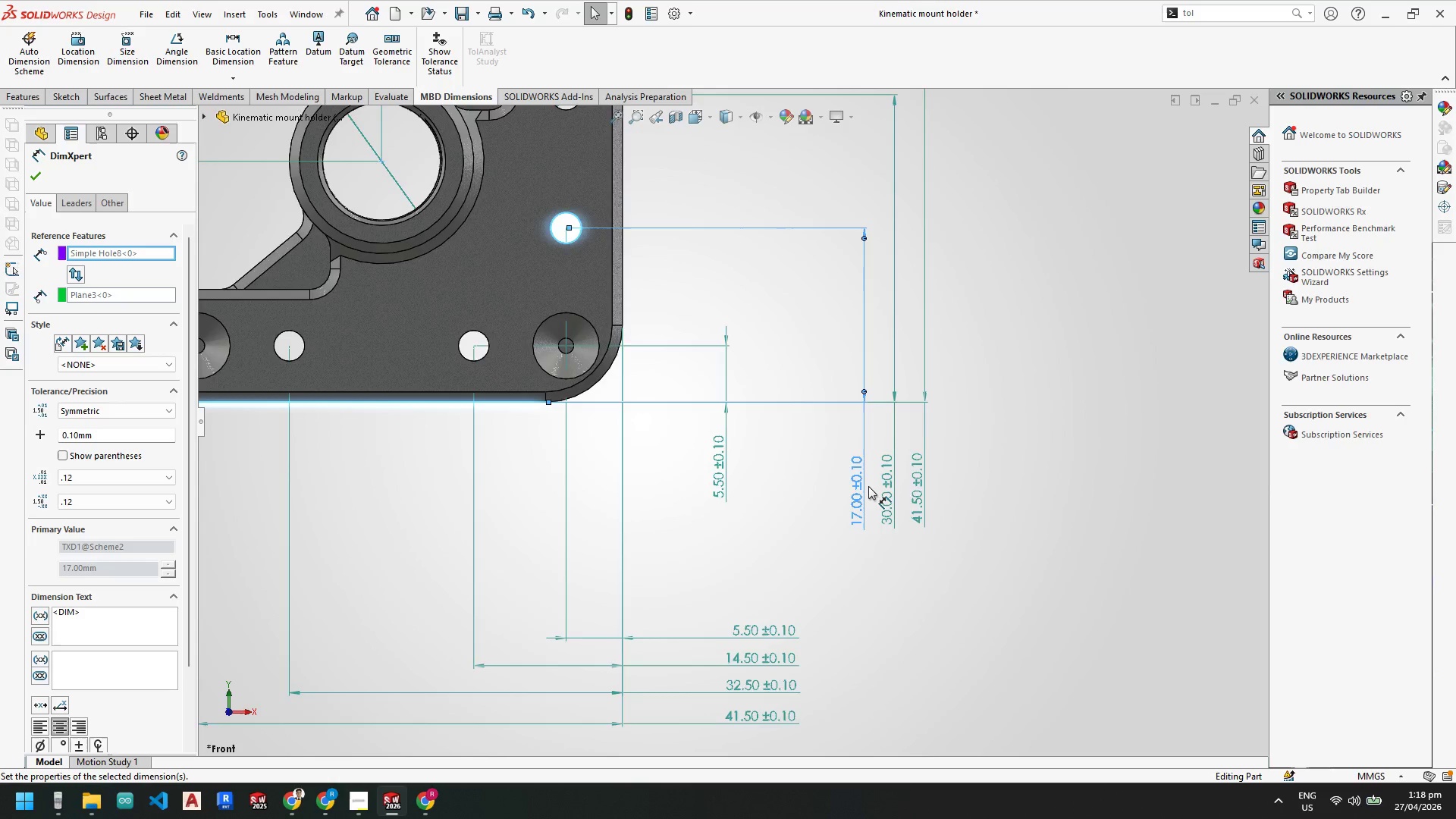 
scroll: coordinate [868, 486], scroll_direction: down, amount: 2.0
 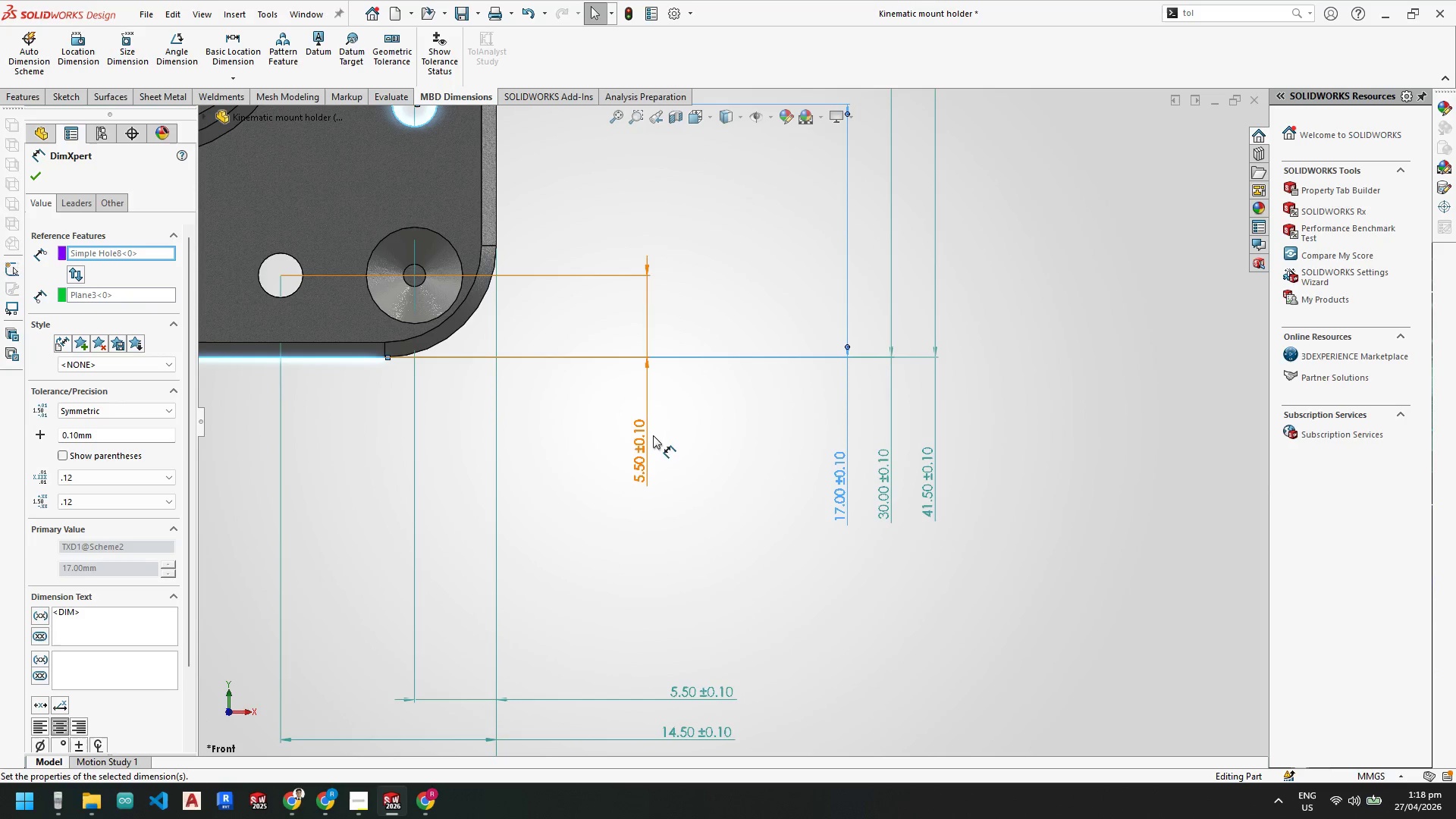 
left_click_drag(start_coordinate=[649, 439], to_coordinate=[807, 475])
 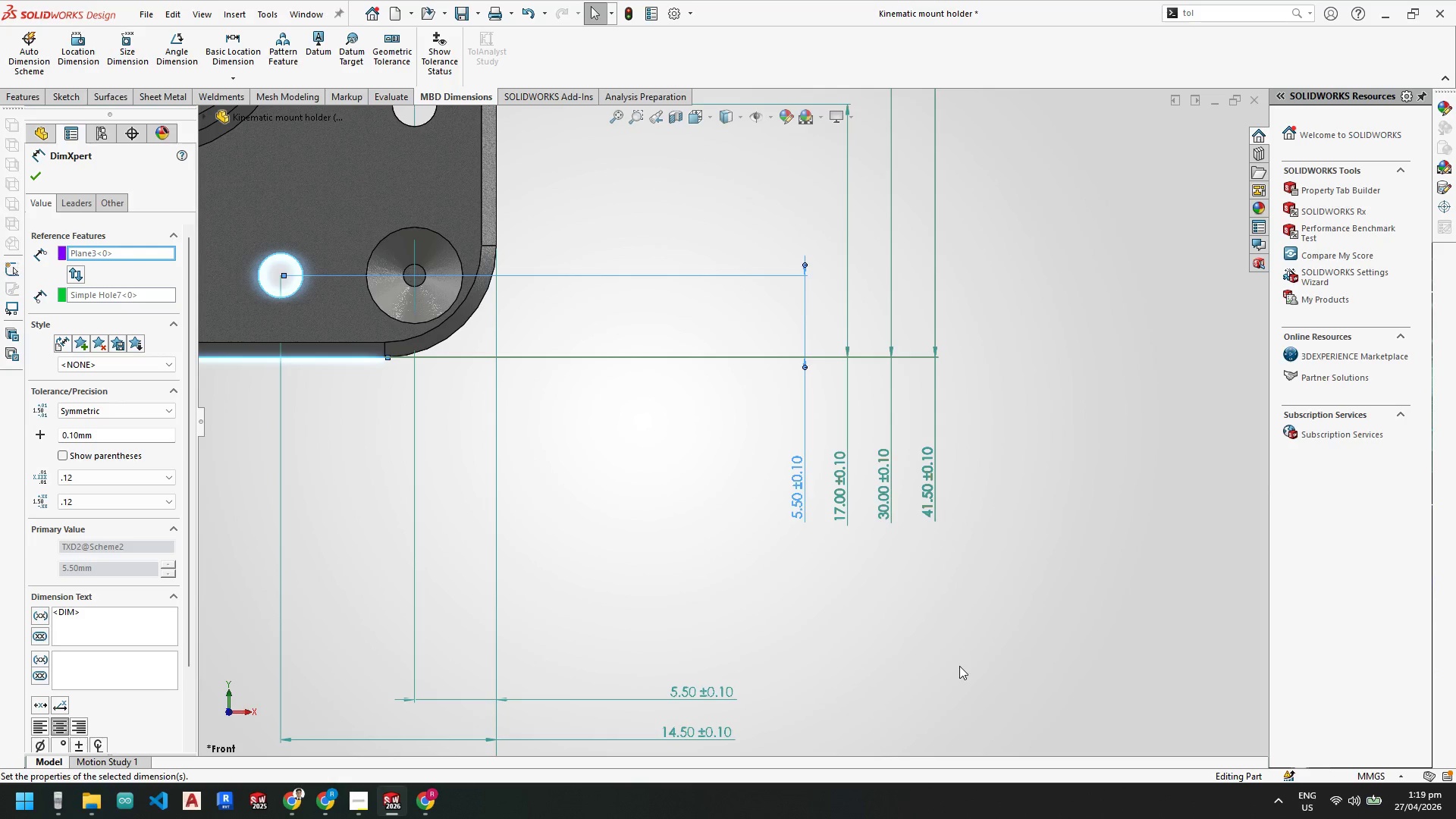 
wait(8.51)
 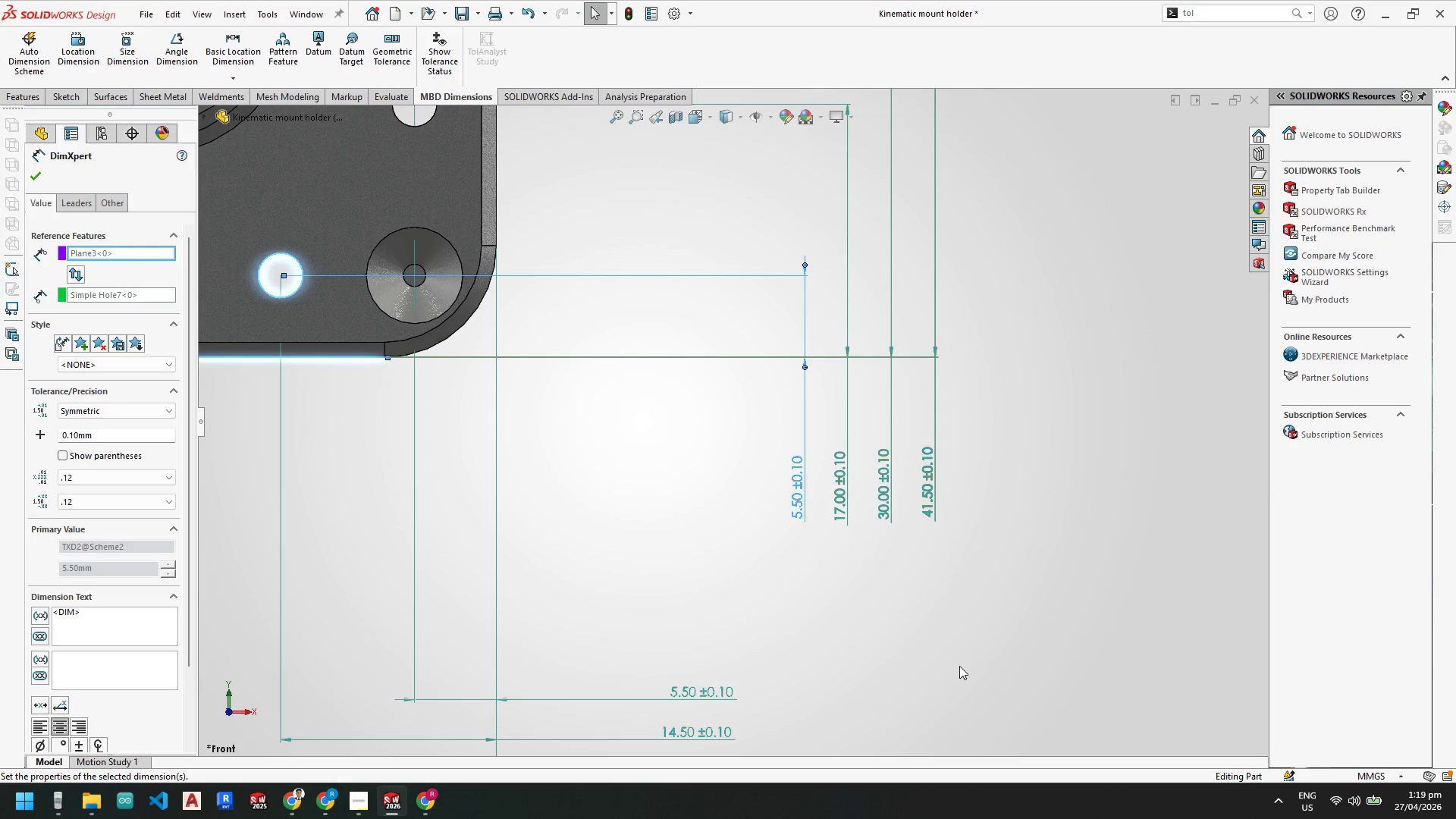 
scroll: coordinate [866, 485], scroll_direction: down, amount: 2.0
 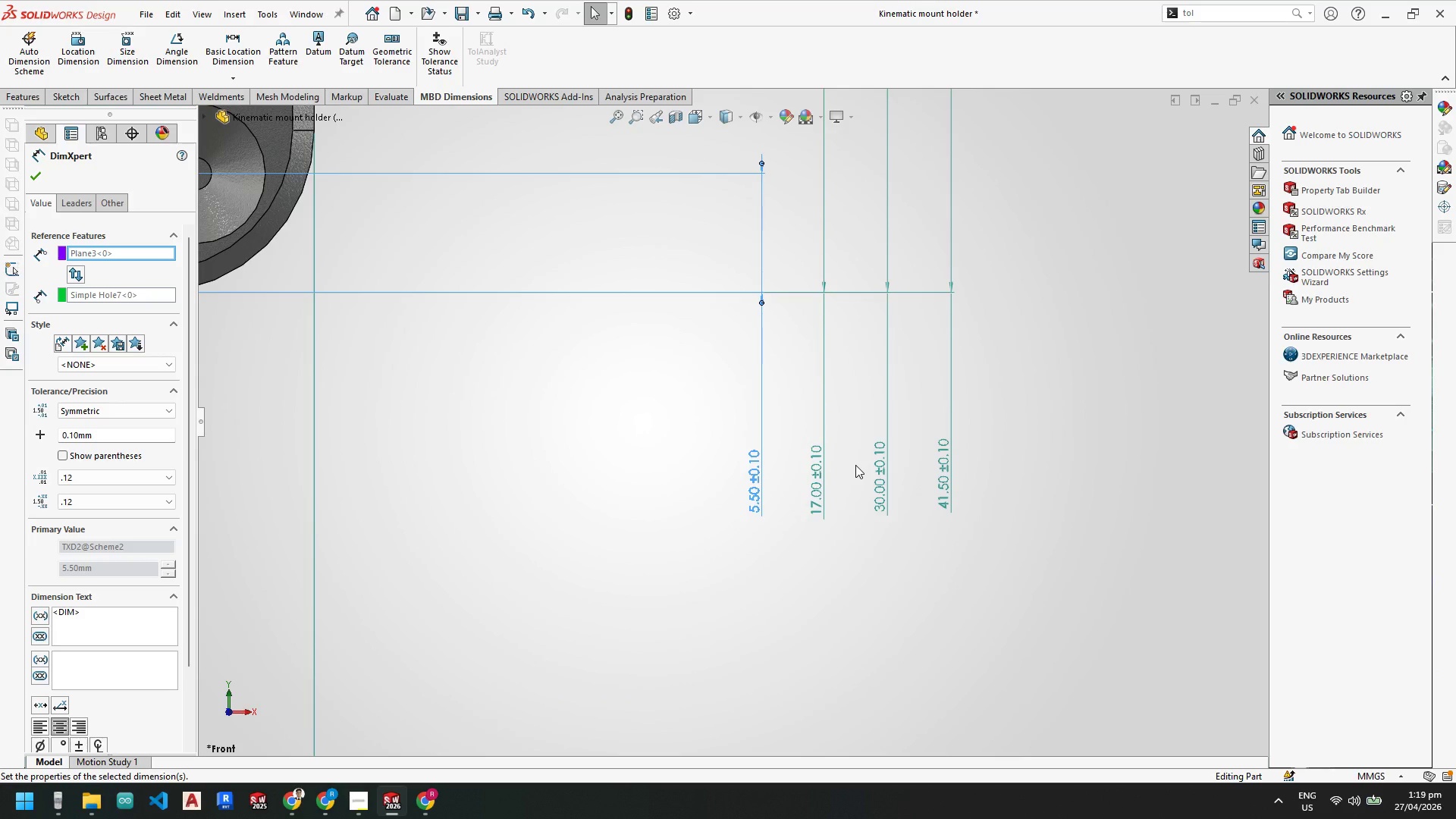 
wait(8.99)
 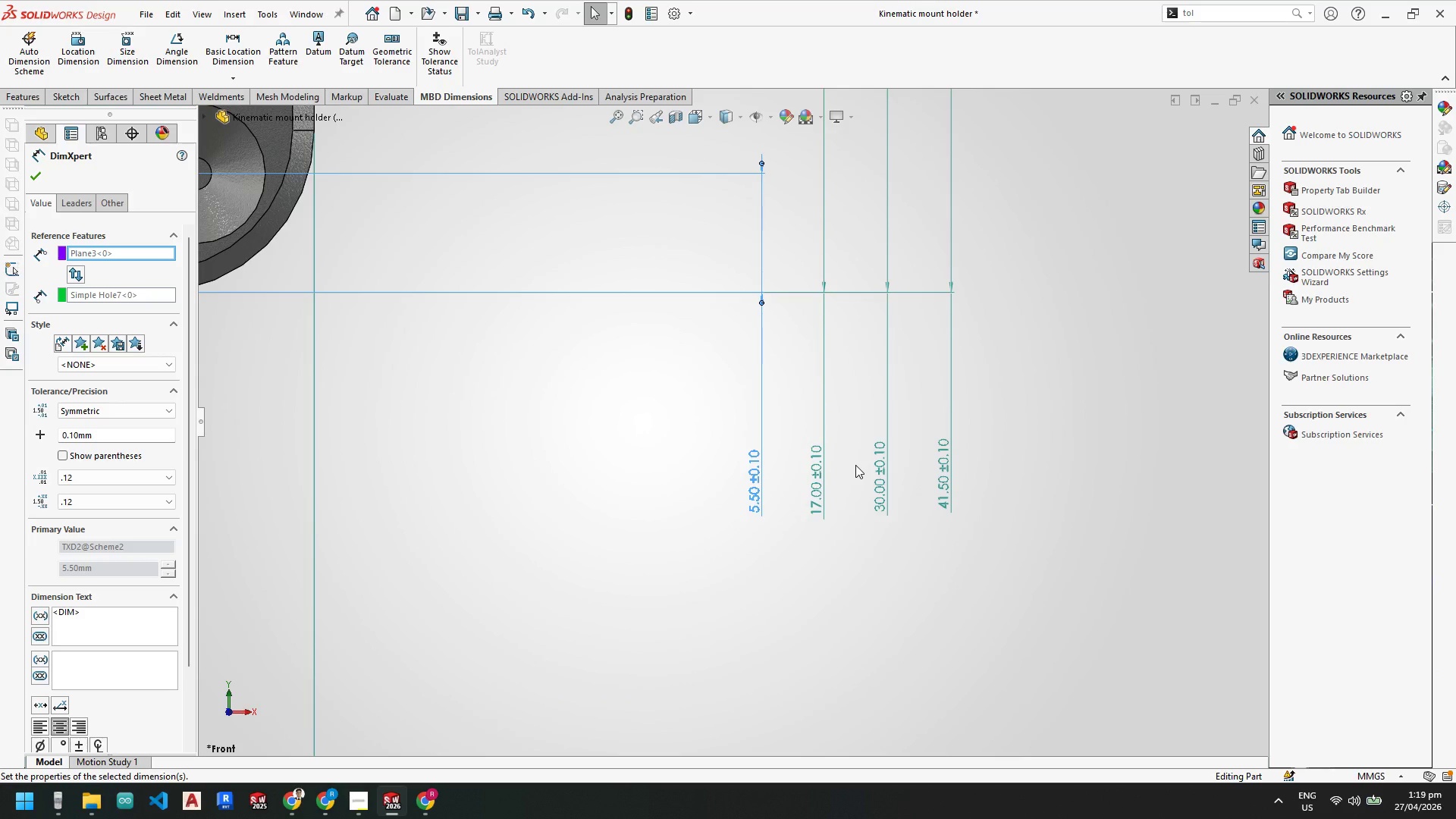 
scroll: coordinate [871, 481], scroll_direction: up, amount: 2.0
 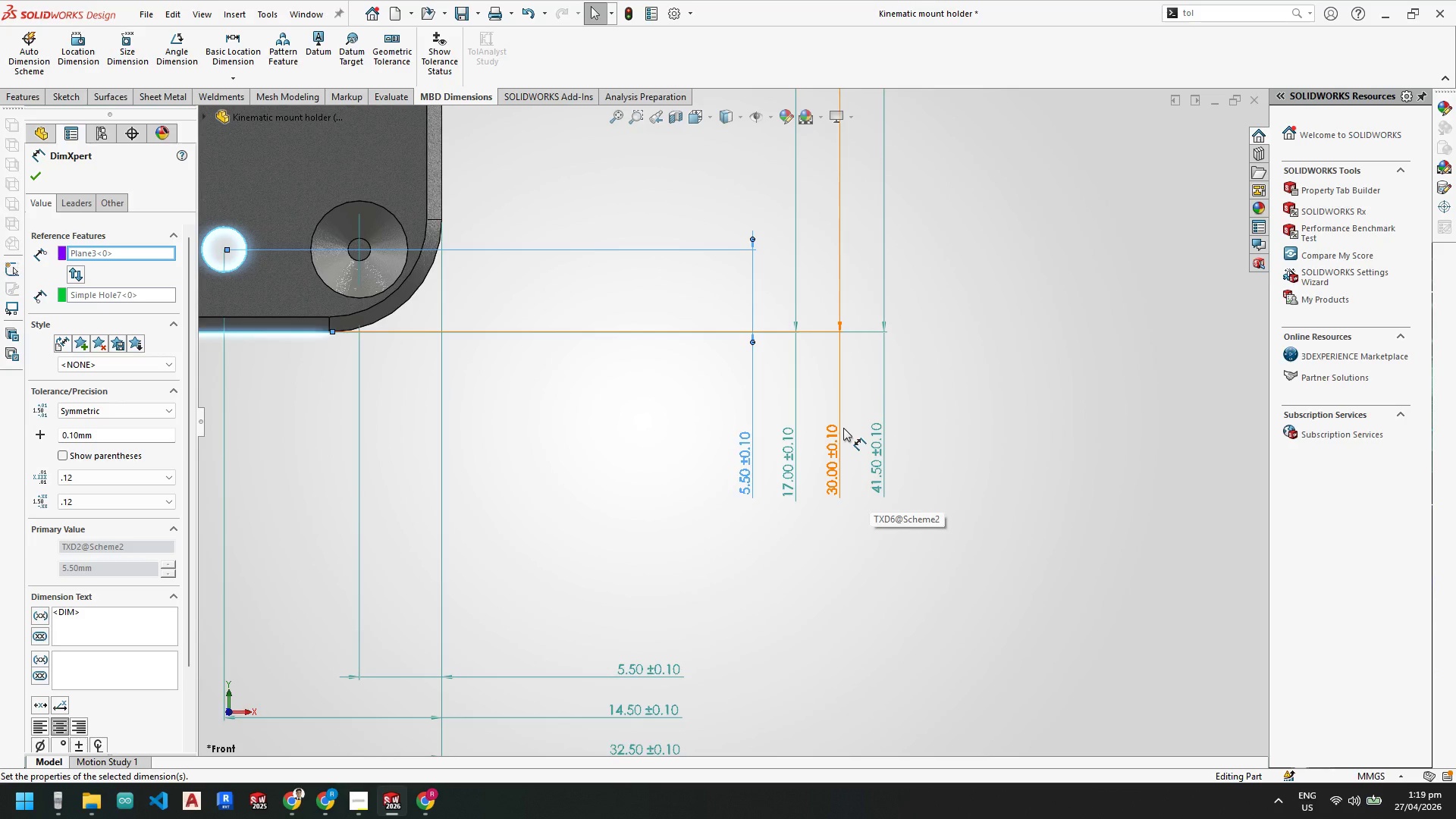 
scroll: coordinate [820, 420], scroll_direction: down, amount: 1.0
 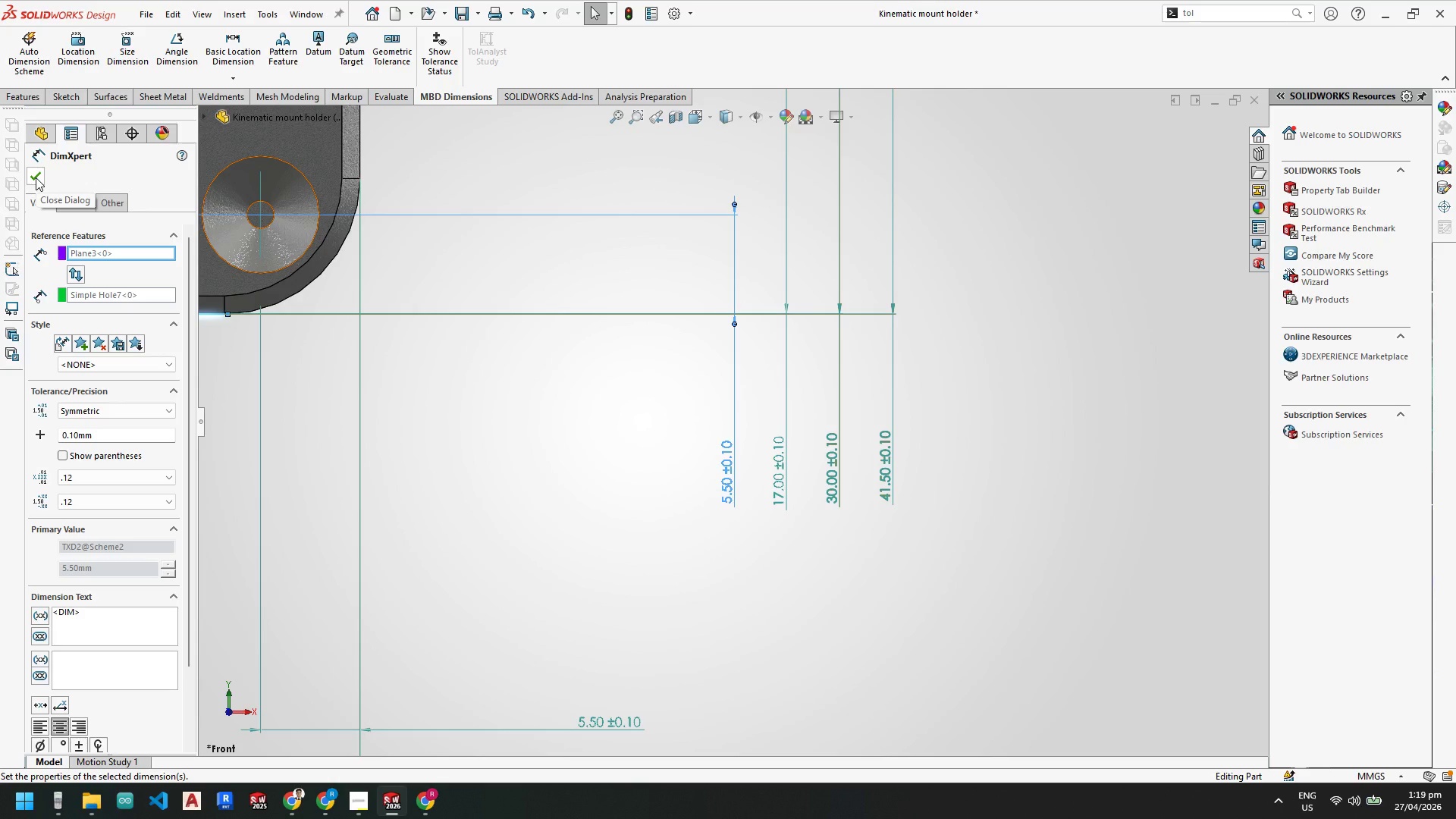 
wait(15.42)
 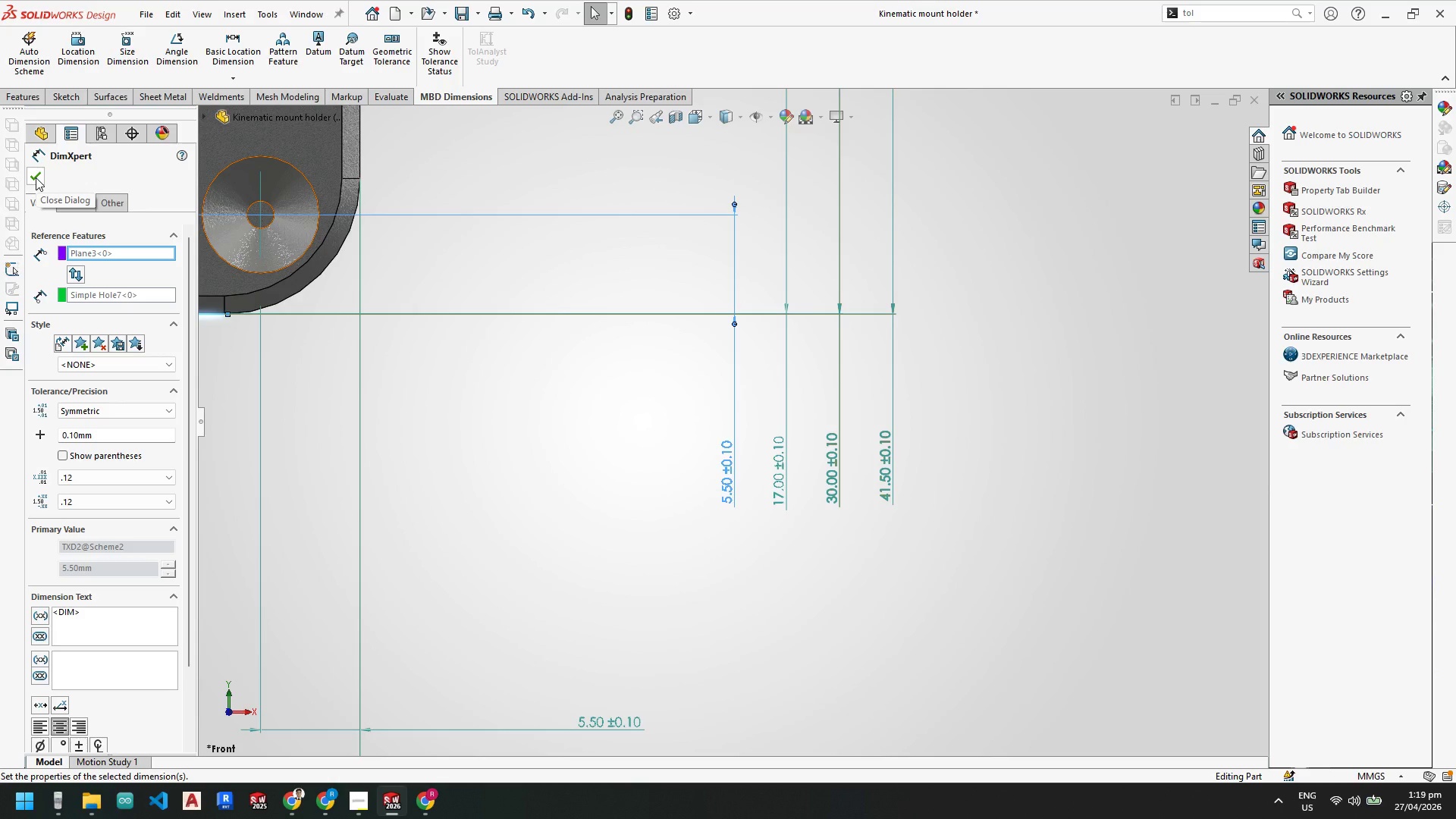 
left_click([37, 172])
 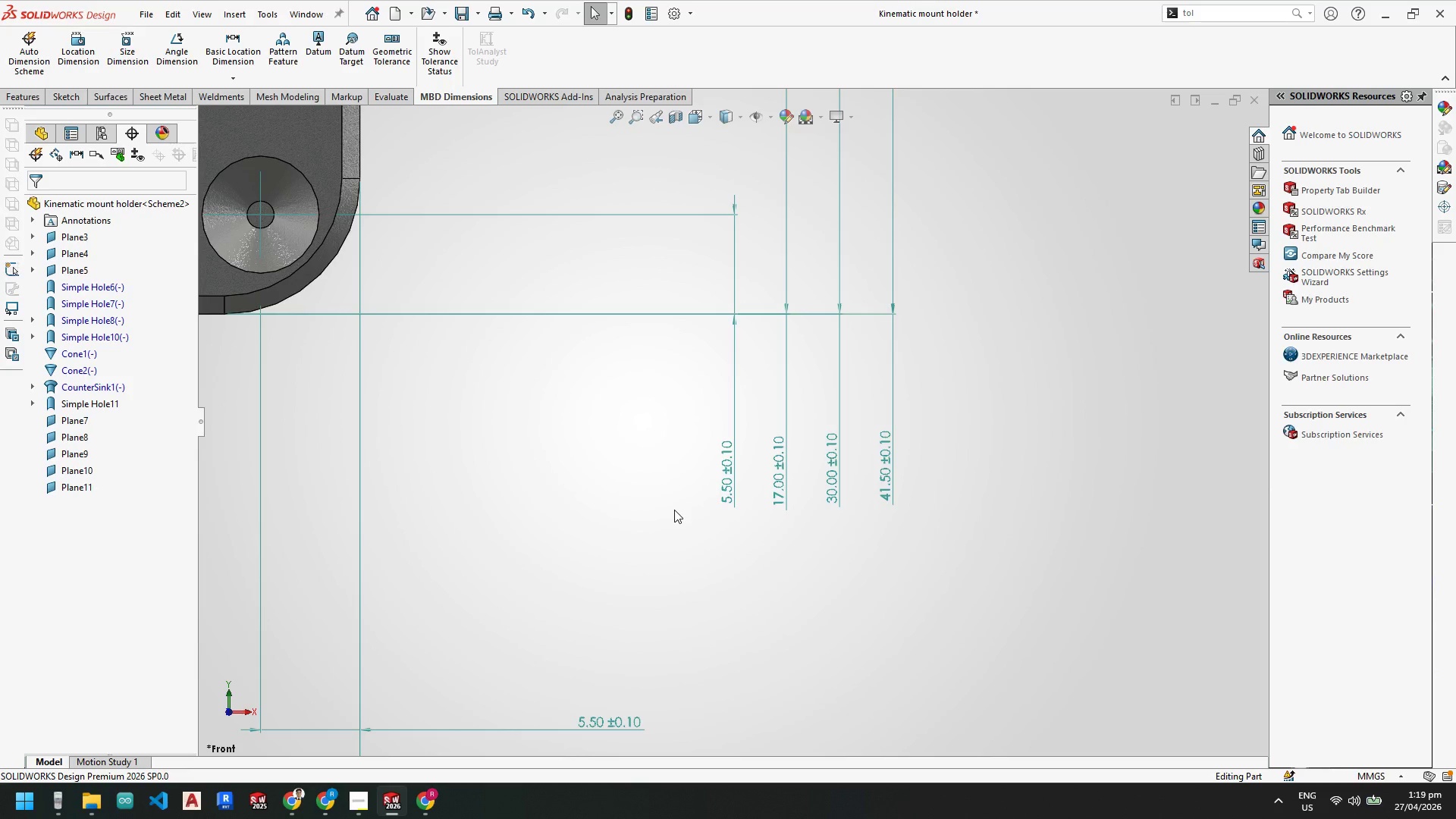 
scroll: coordinate [769, 531], scroll_direction: up, amount: 5.0
 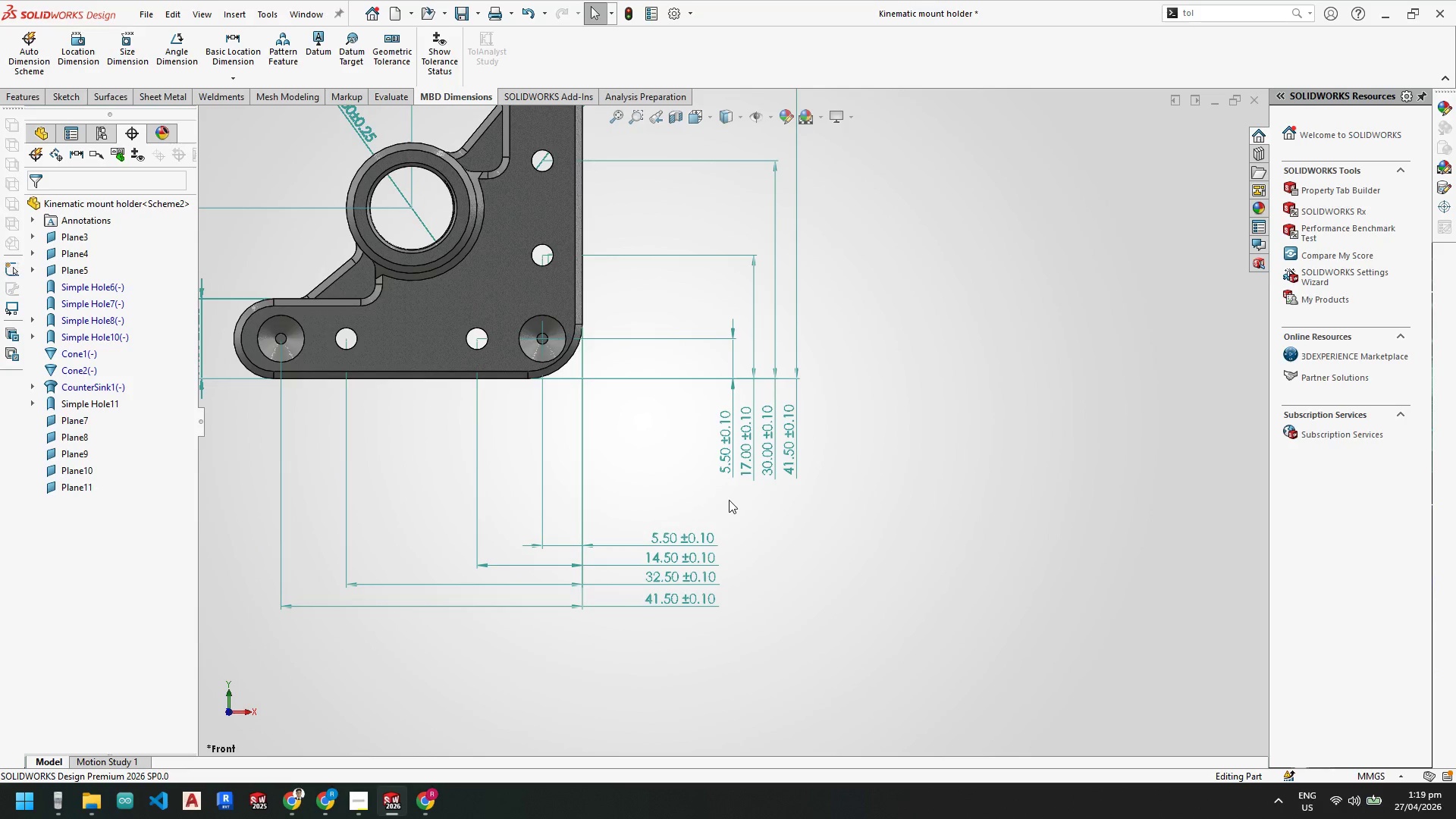 
scroll: coordinate [689, 463], scroll_direction: down, amount: 2.0
 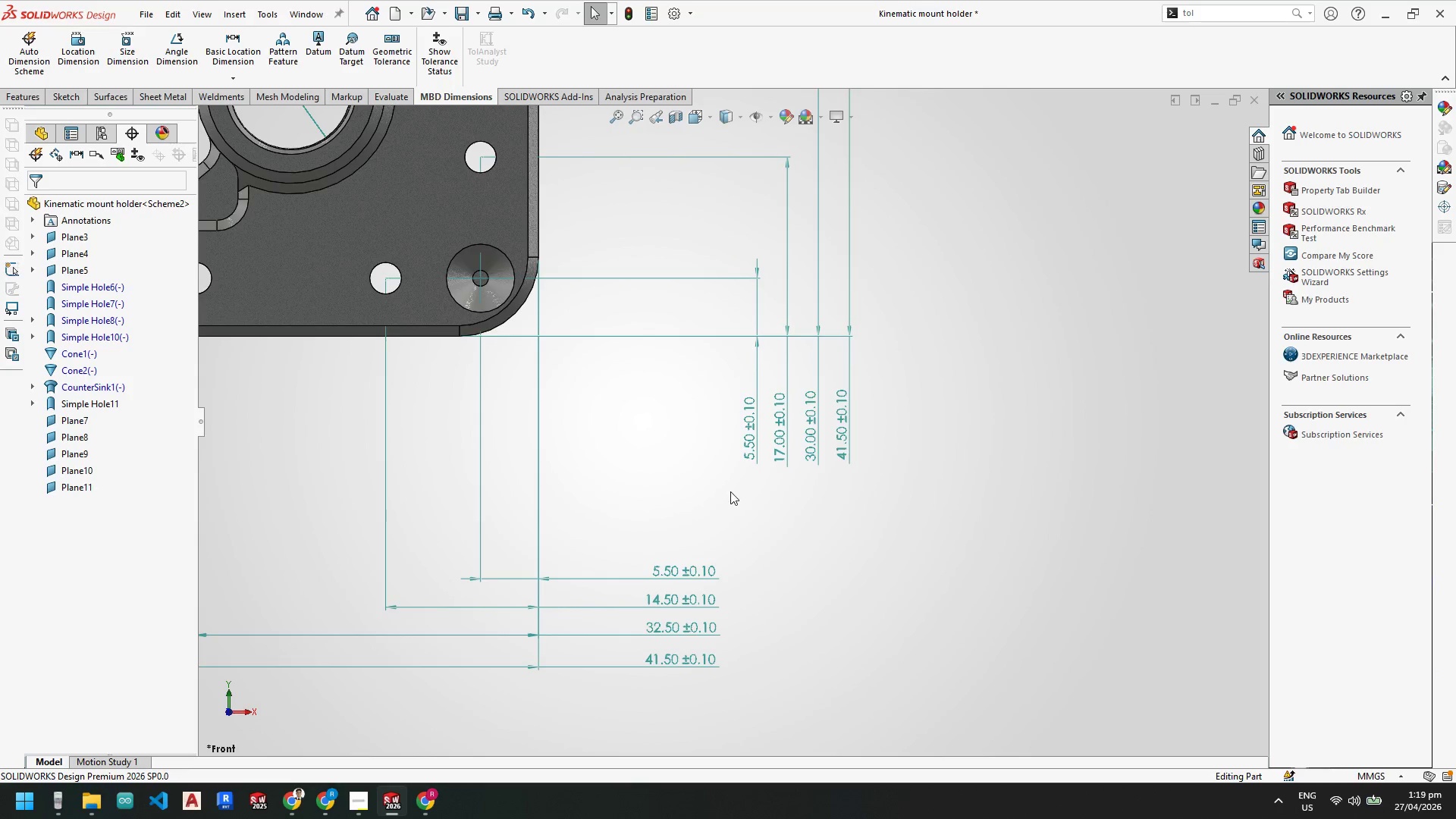 
scroll: coordinate [730, 491], scroll_direction: up, amount: 5.0
 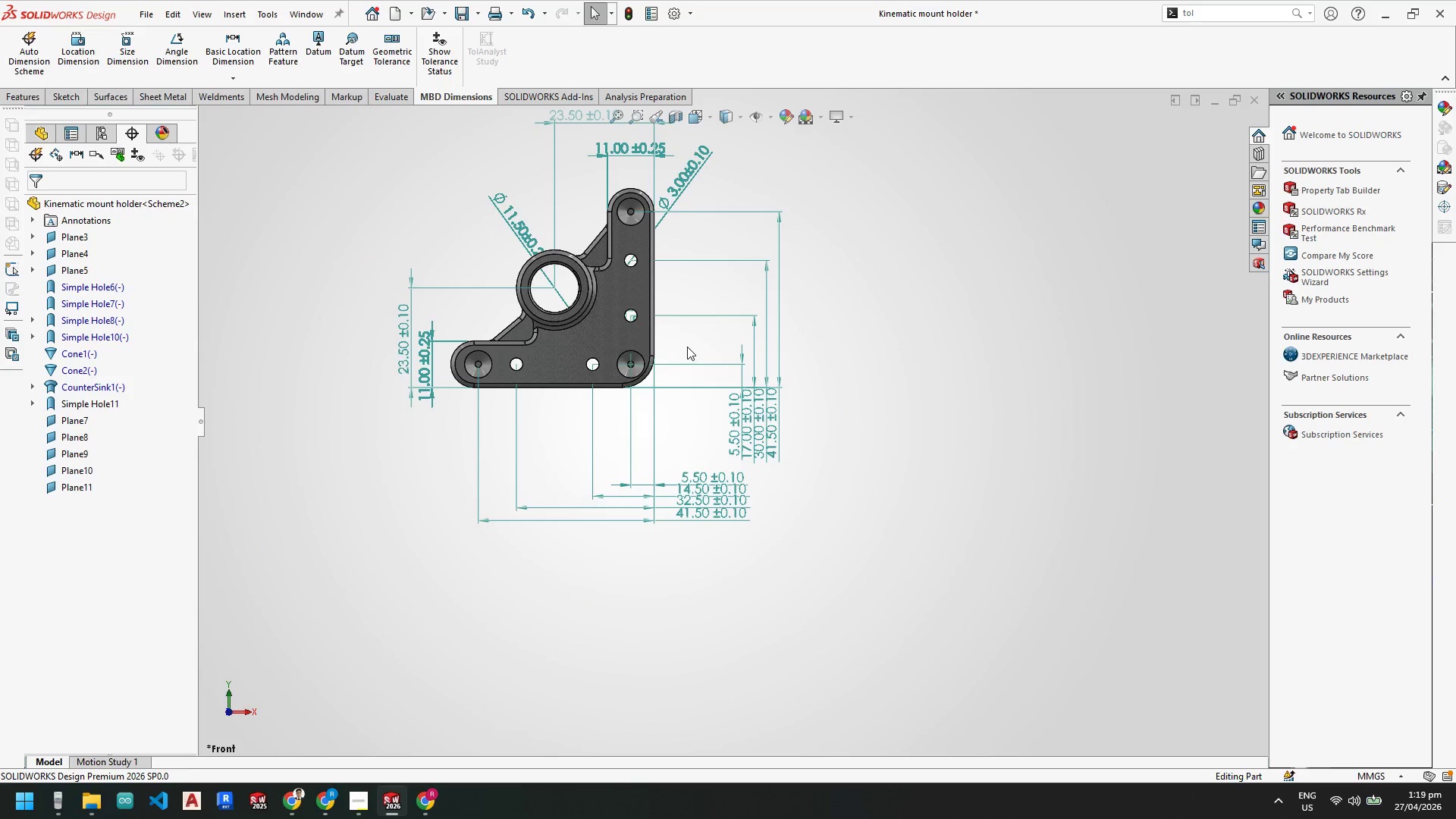 
scroll: coordinate [642, 347], scroll_direction: down, amount: 3.0
 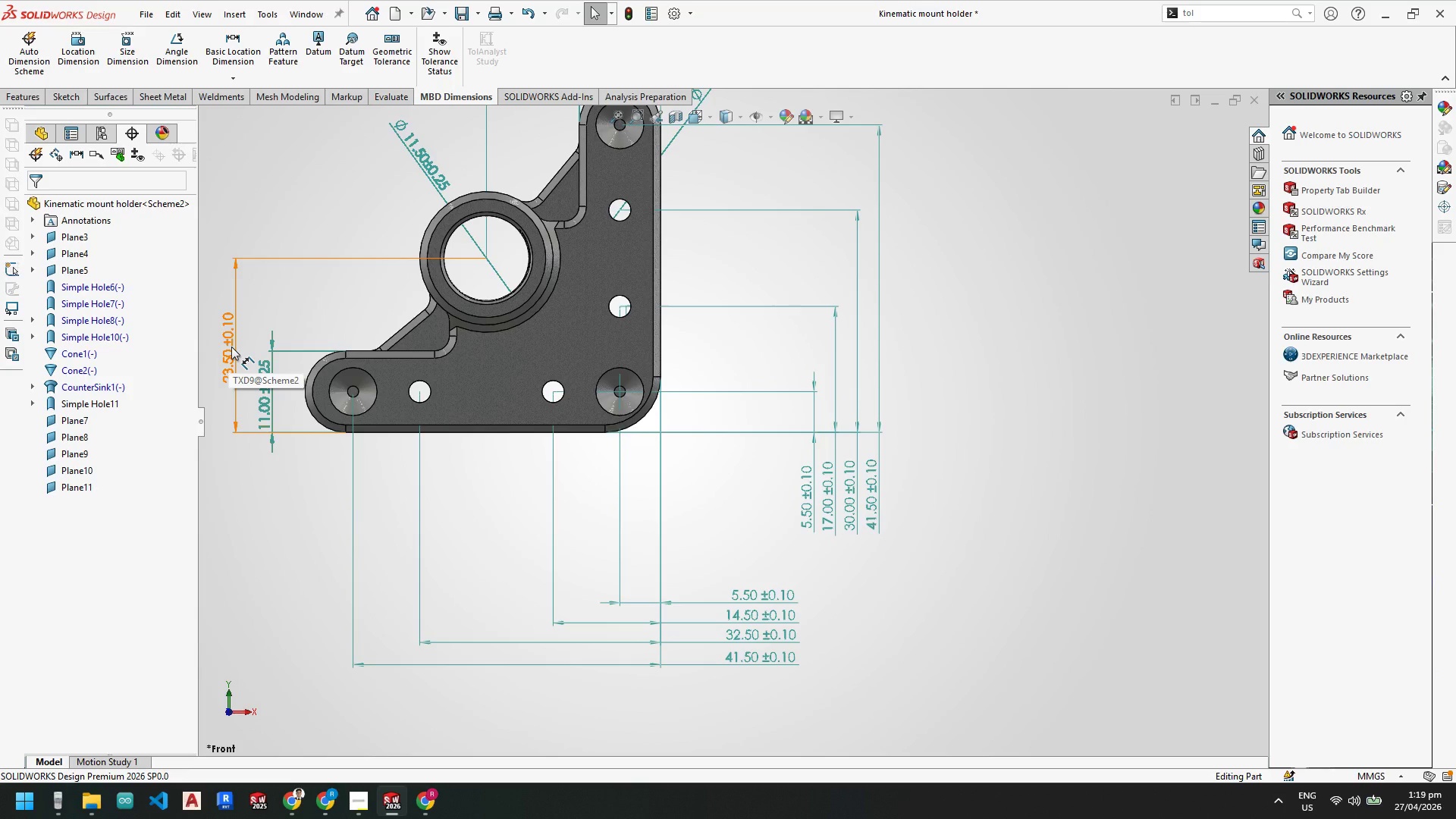 
scroll: coordinate [669, 462], scroll_direction: up, amount: 3.0
 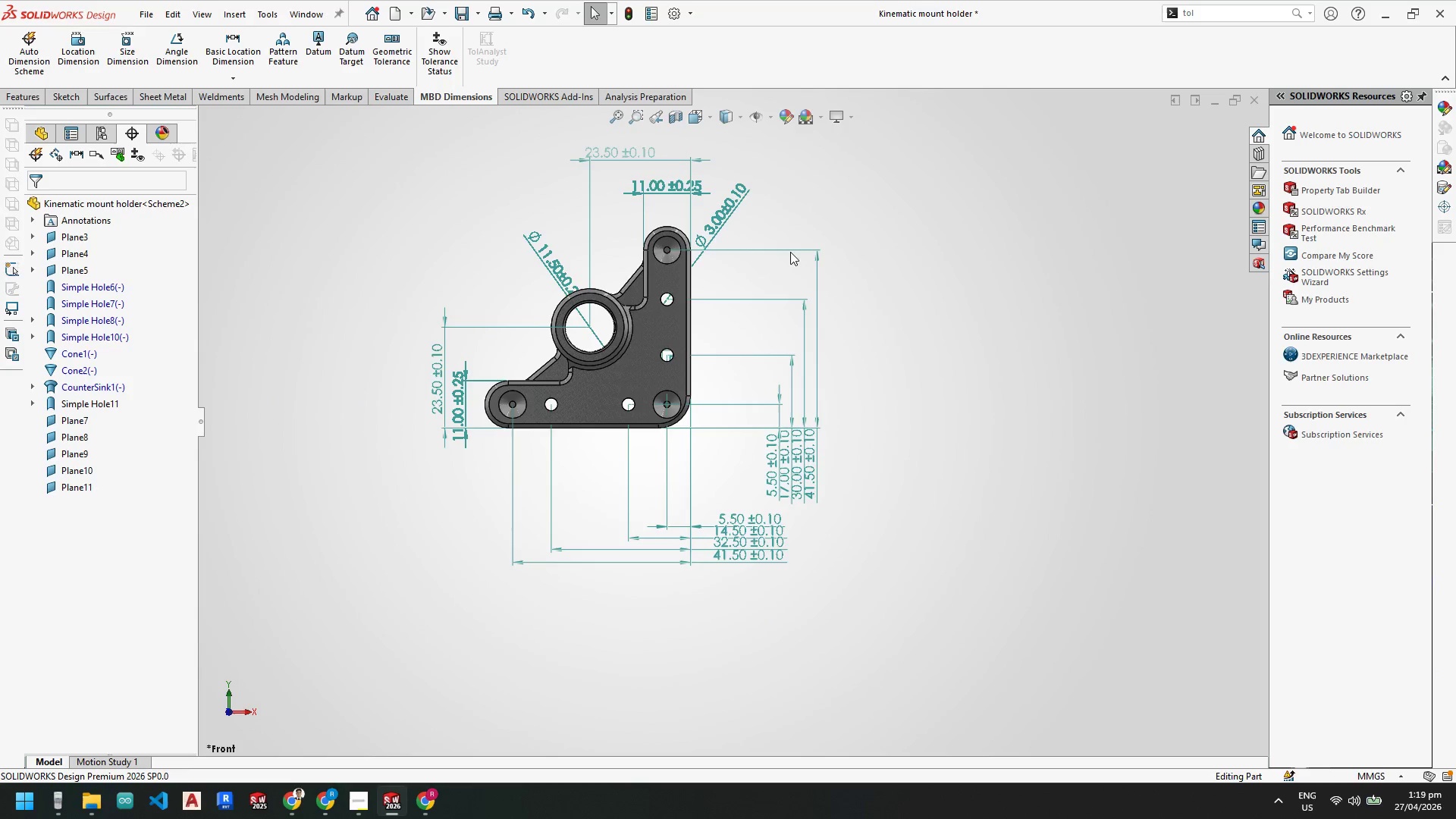 
scroll: coordinate [769, 234], scroll_direction: down, amount: 1.0
 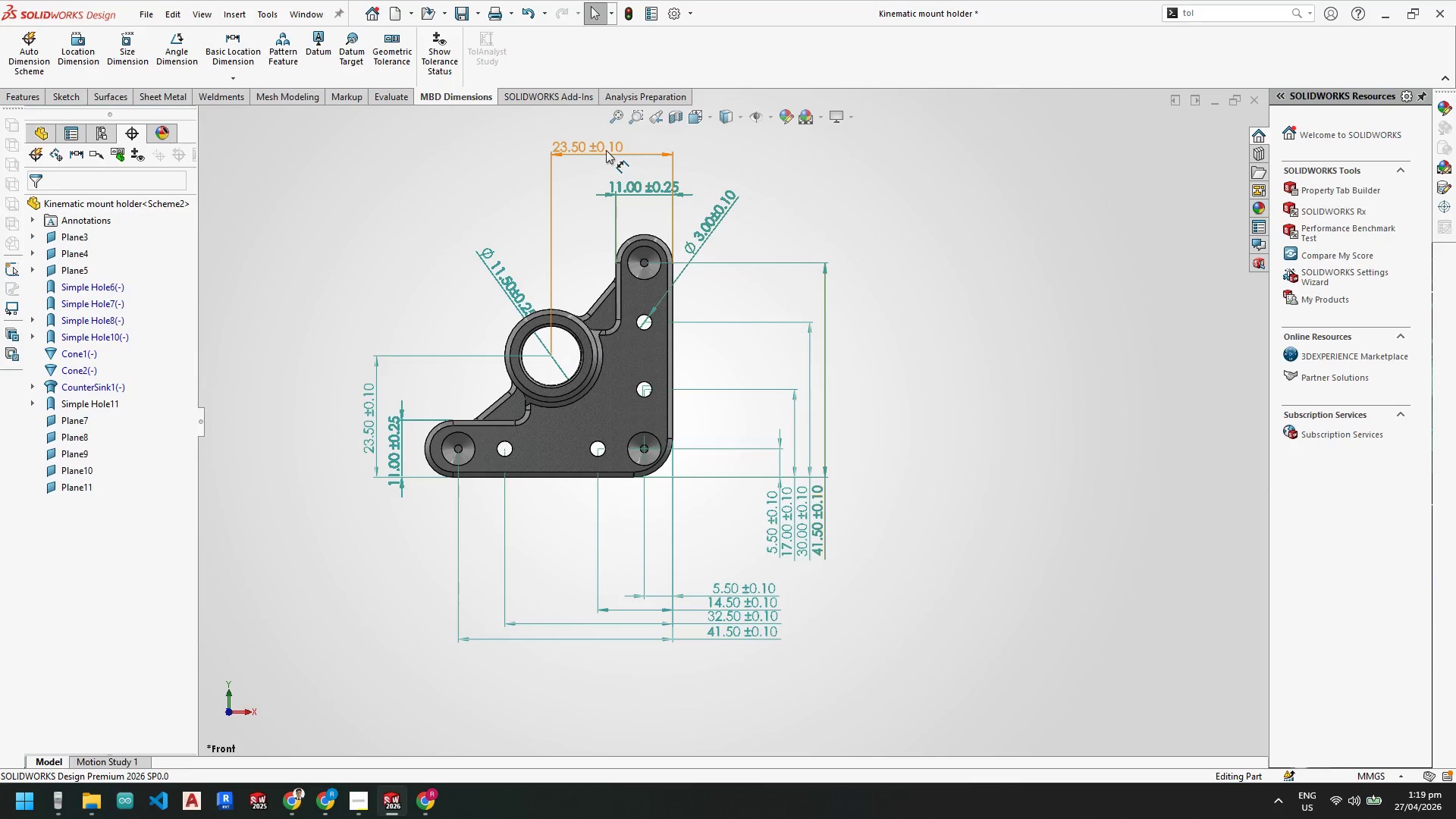 
left_click_drag(start_coordinate=[604, 149], to_coordinate=[629, 149])
 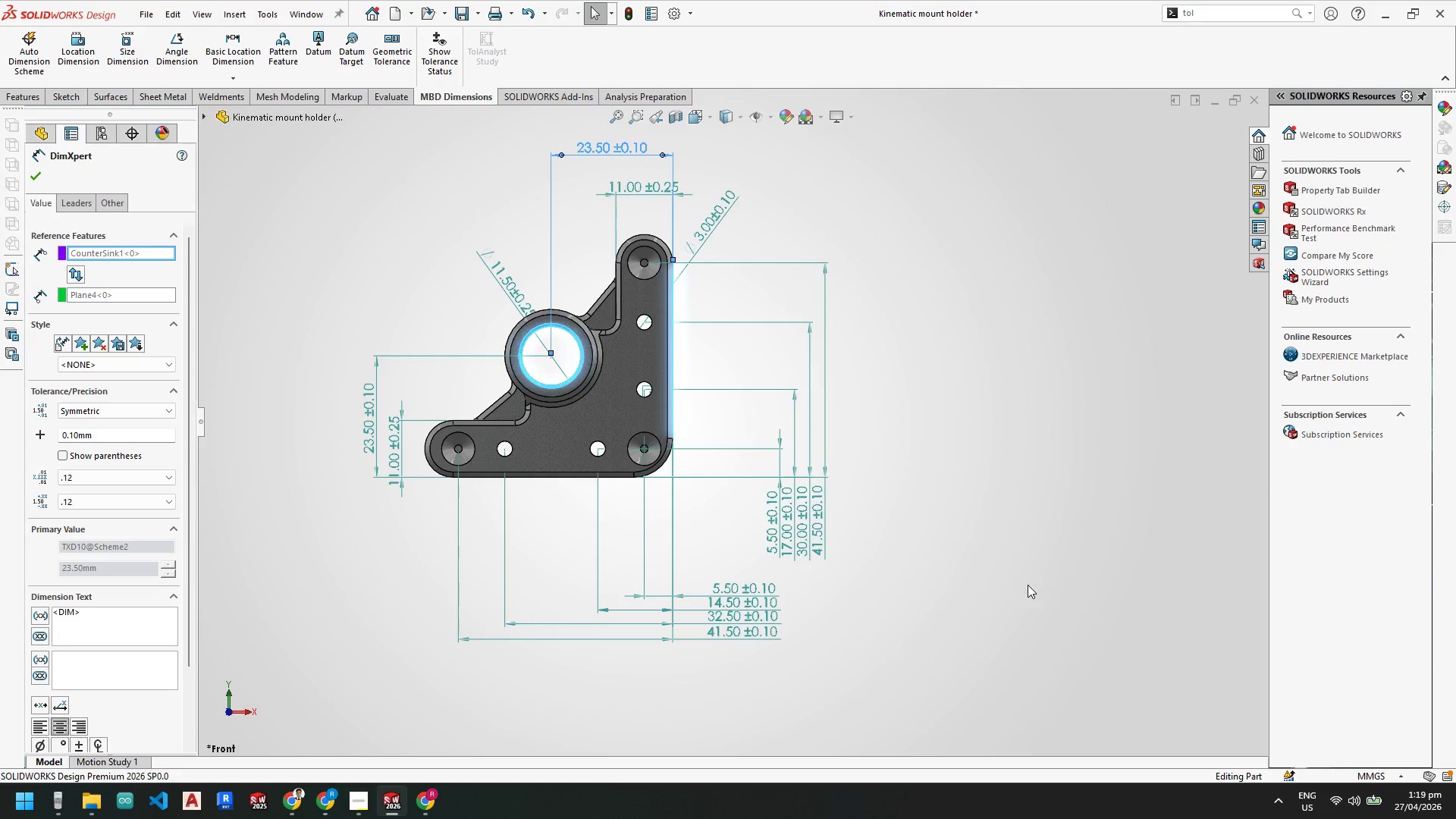 
left_click([1027, 588])
 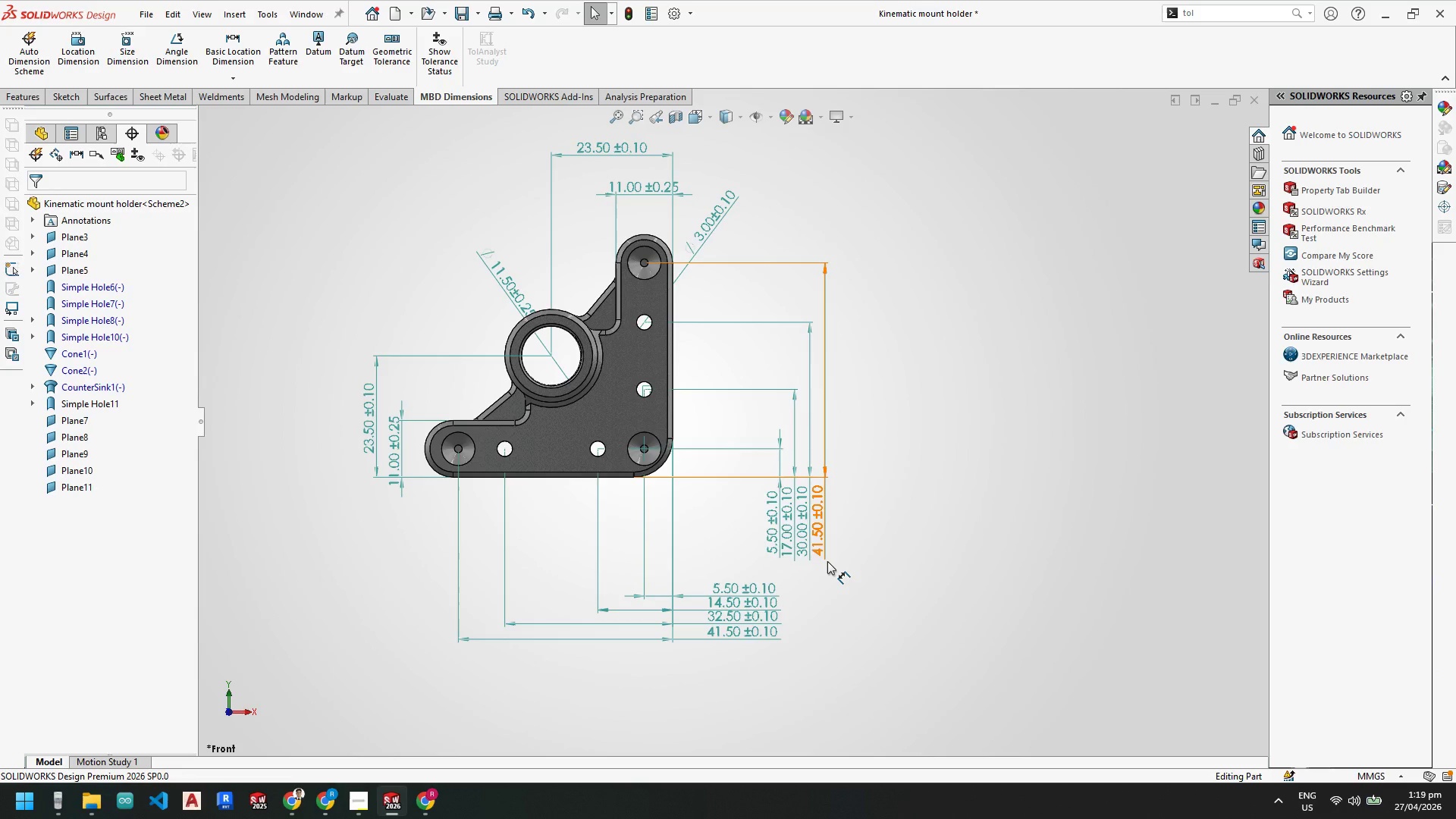 
scroll: coordinate [742, 595], scroll_direction: down, amount: 3.0
 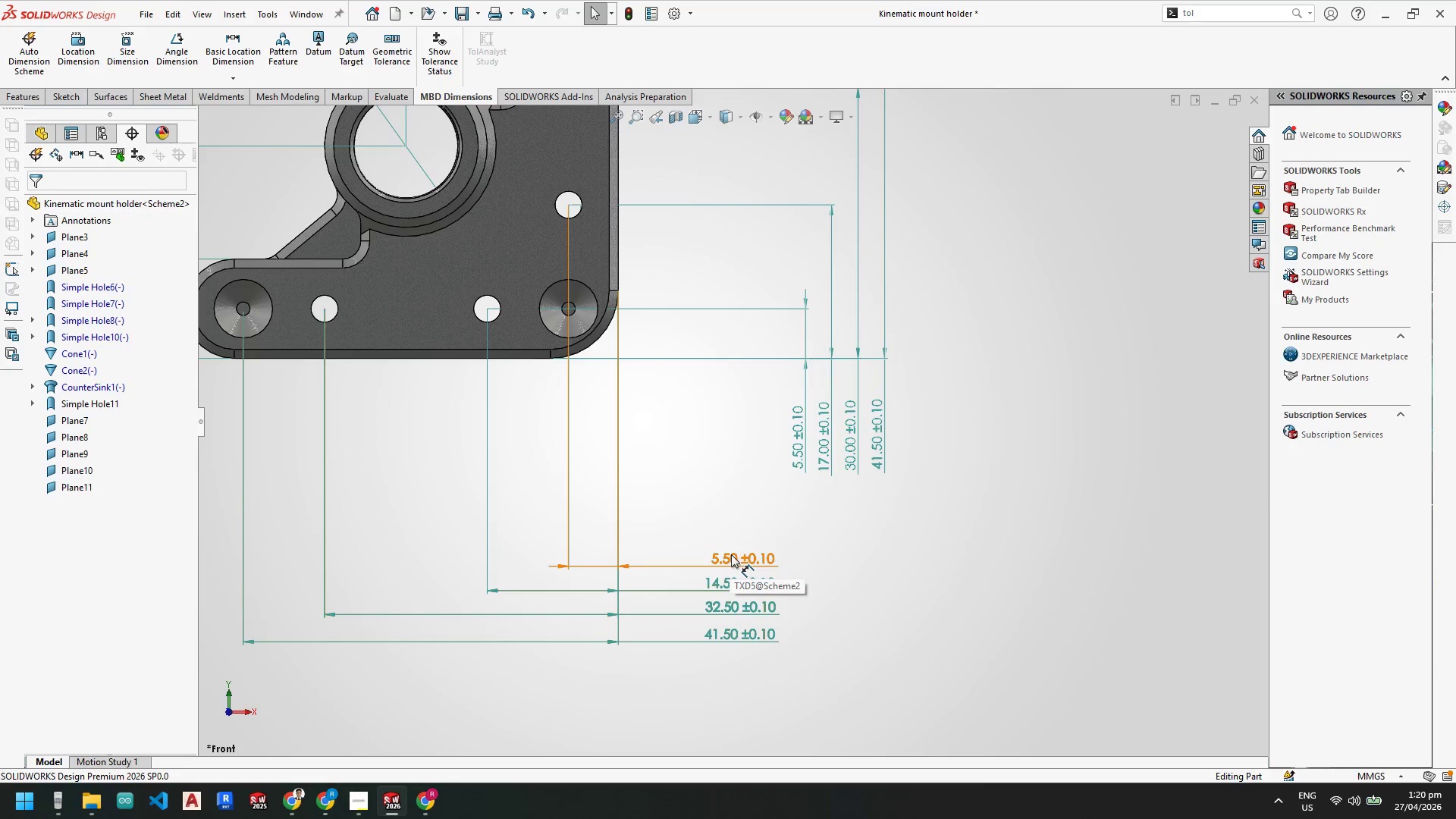 
scroll: coordinate [709, 414], scroll_direction: up, amount: 3.0
 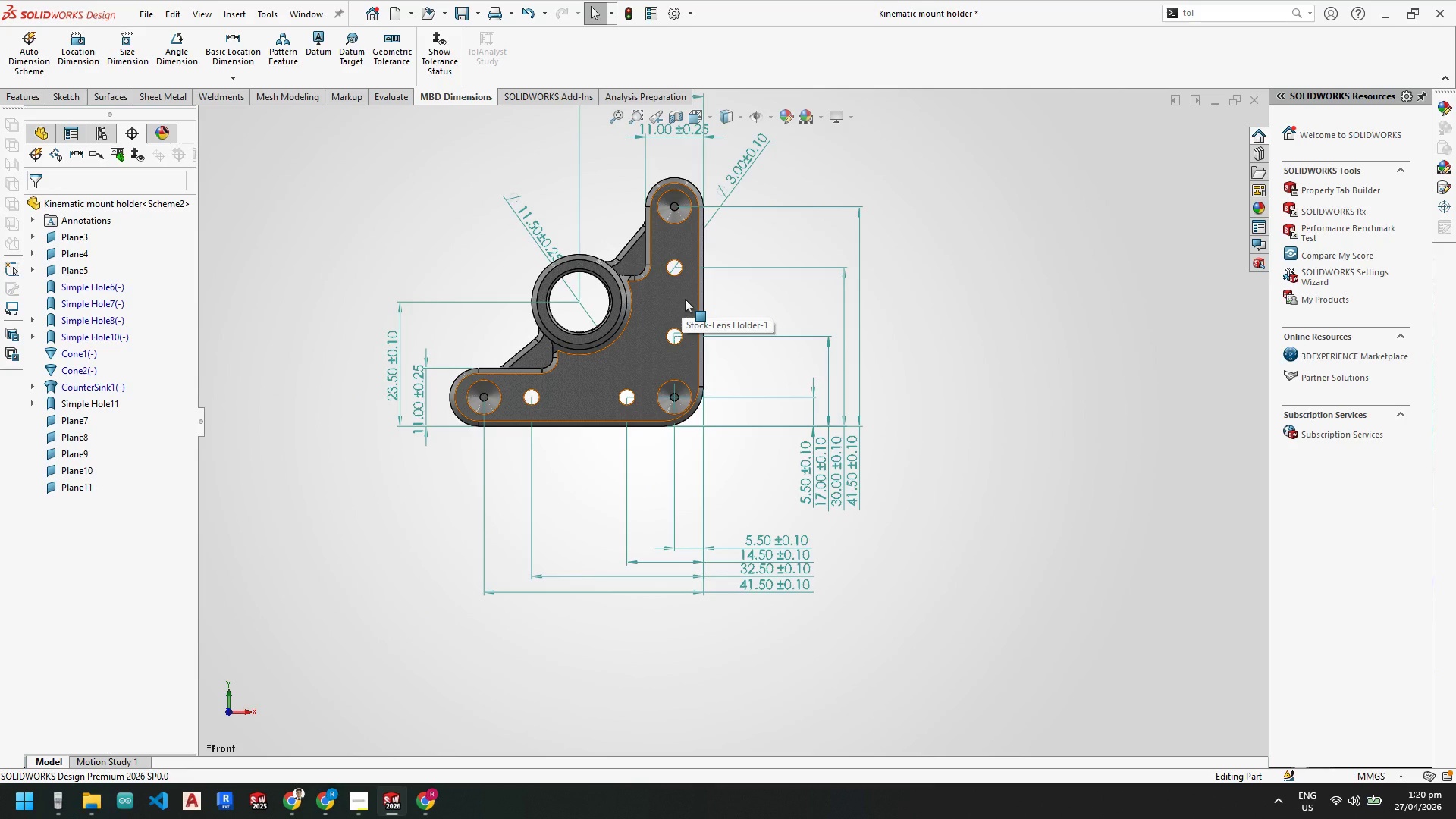 
scroll: coordinate [629, 272], scroll_direction: down, amount: 1.0
 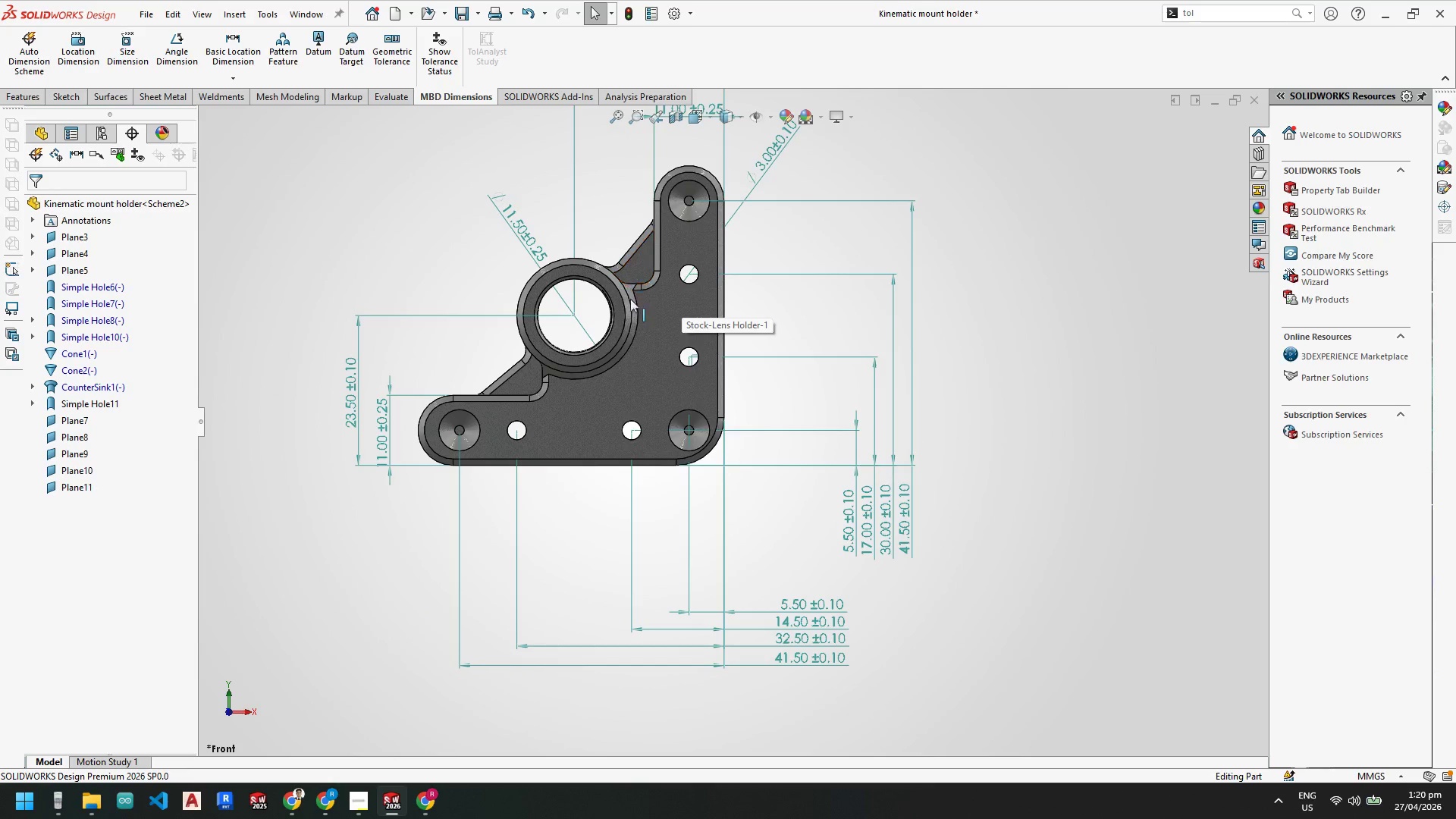 
scroll: coordinate [630, 306], scroll_direction: up, amount: 2.0
 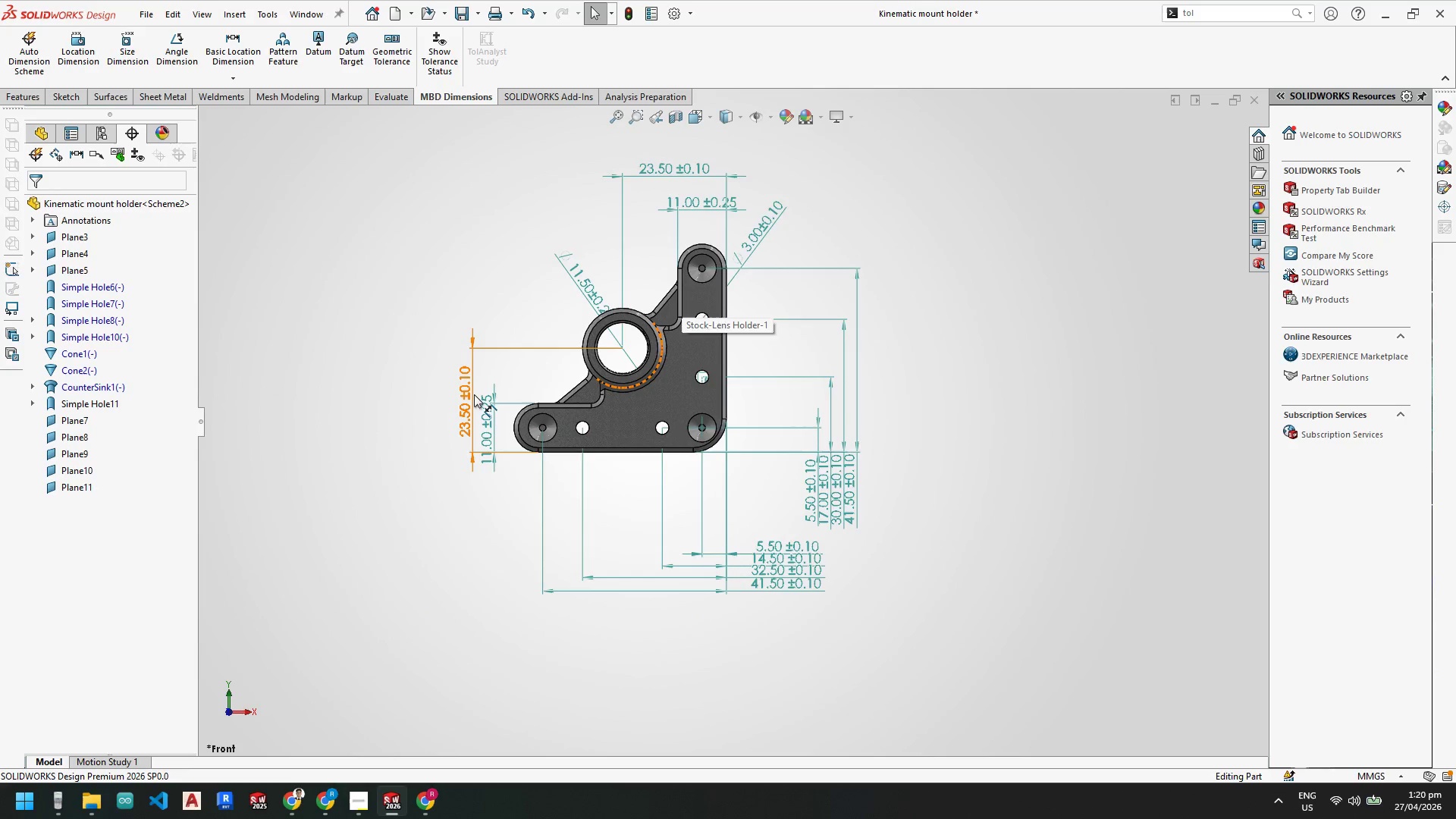 
left_click_drag(start_coordinate=[470, 395], to_coordinate=[419, 393])
 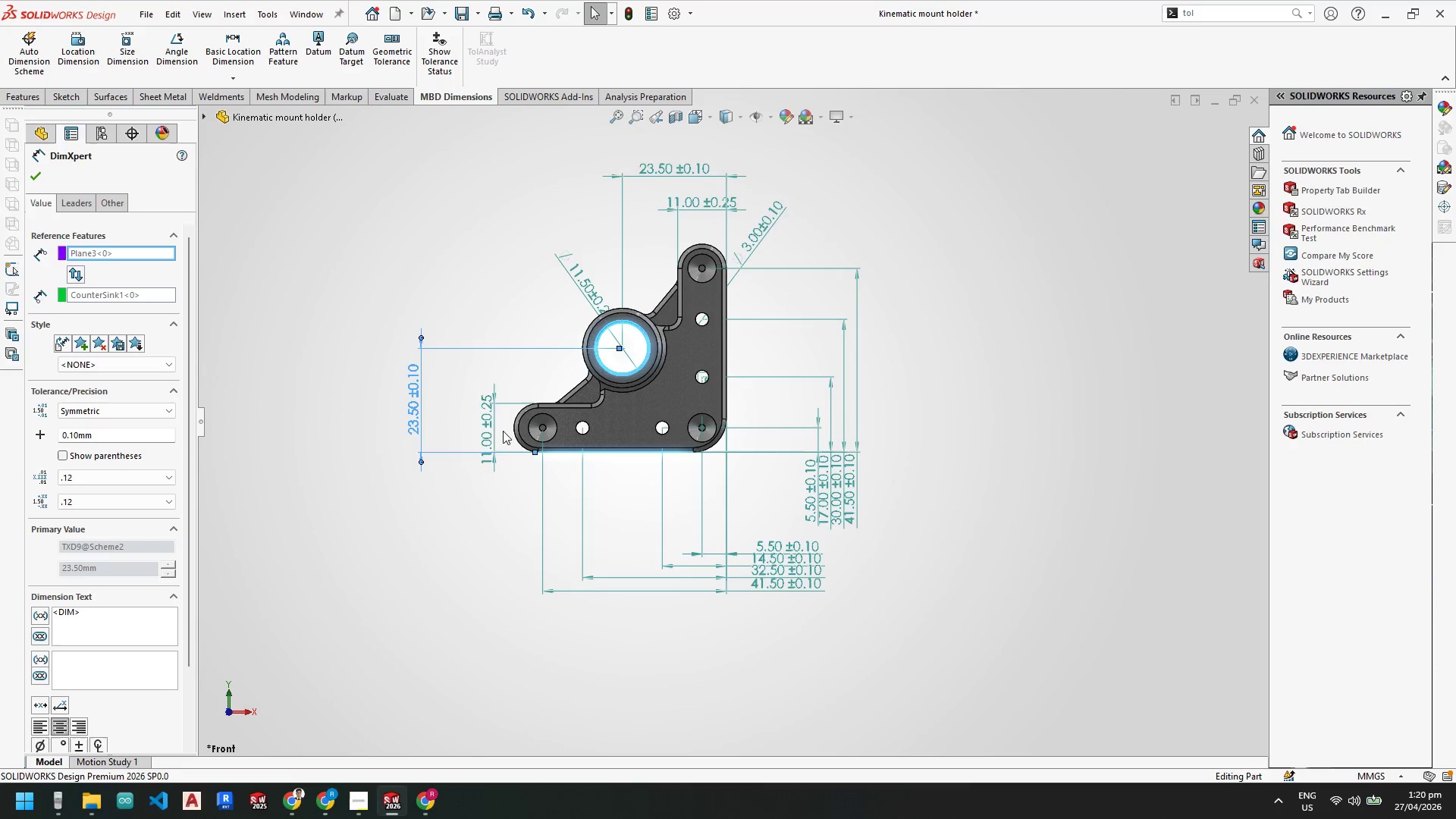 
left_click_drag(start_coordinate=[485, 426], to_coordinate=[457, 487])
 